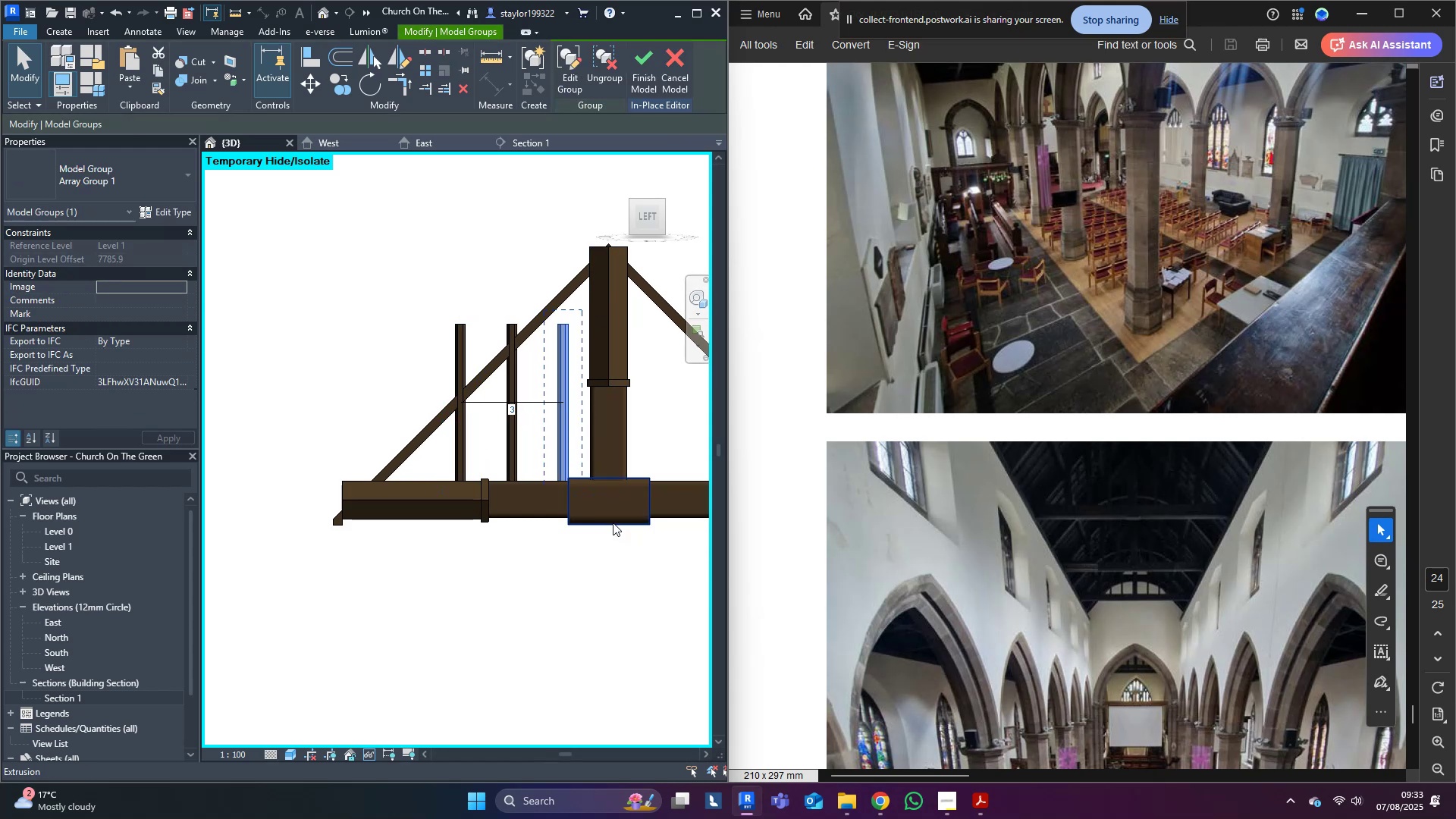 
key(ArrowLeft)
 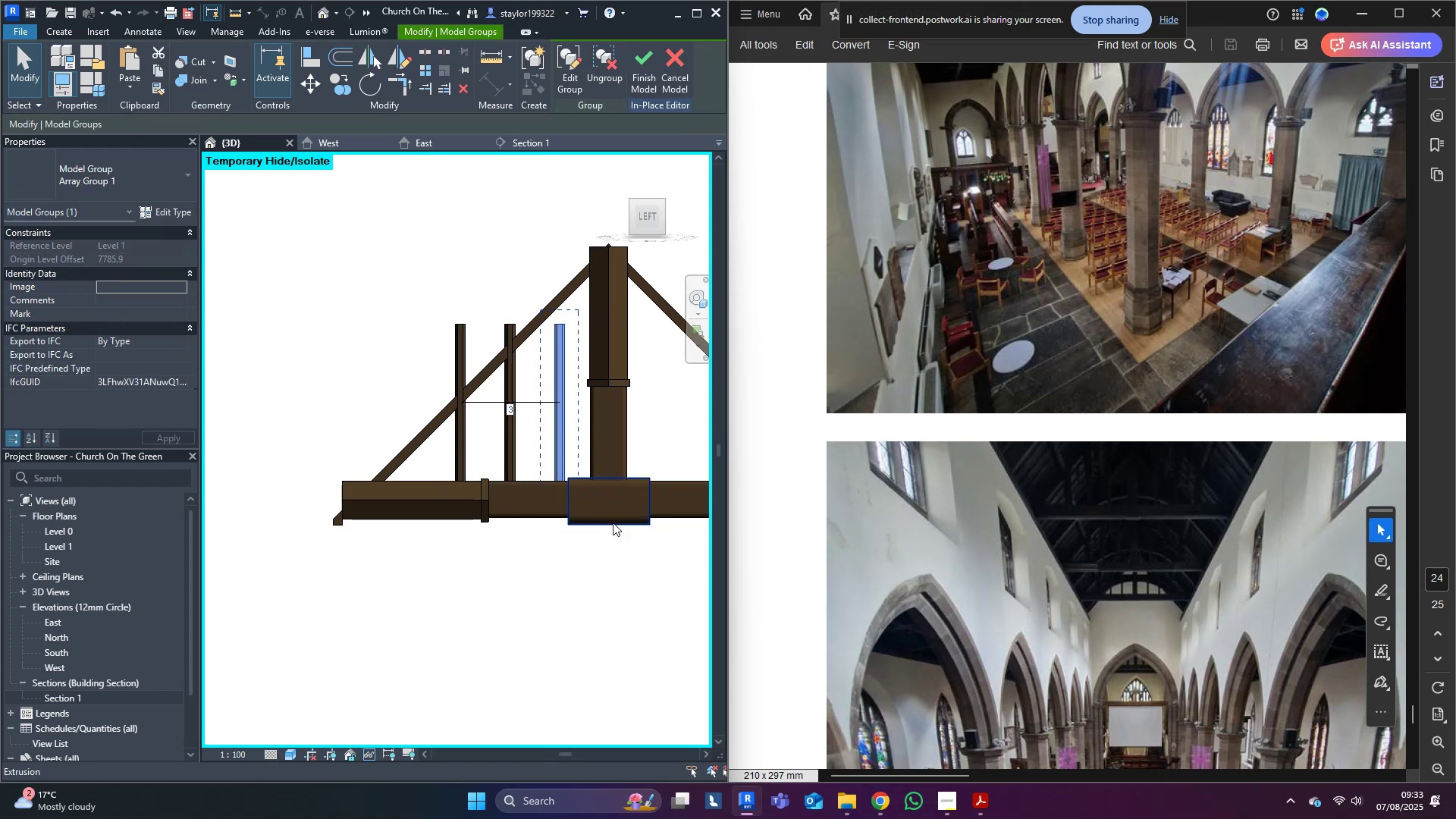 
key(ArrowLeft)
 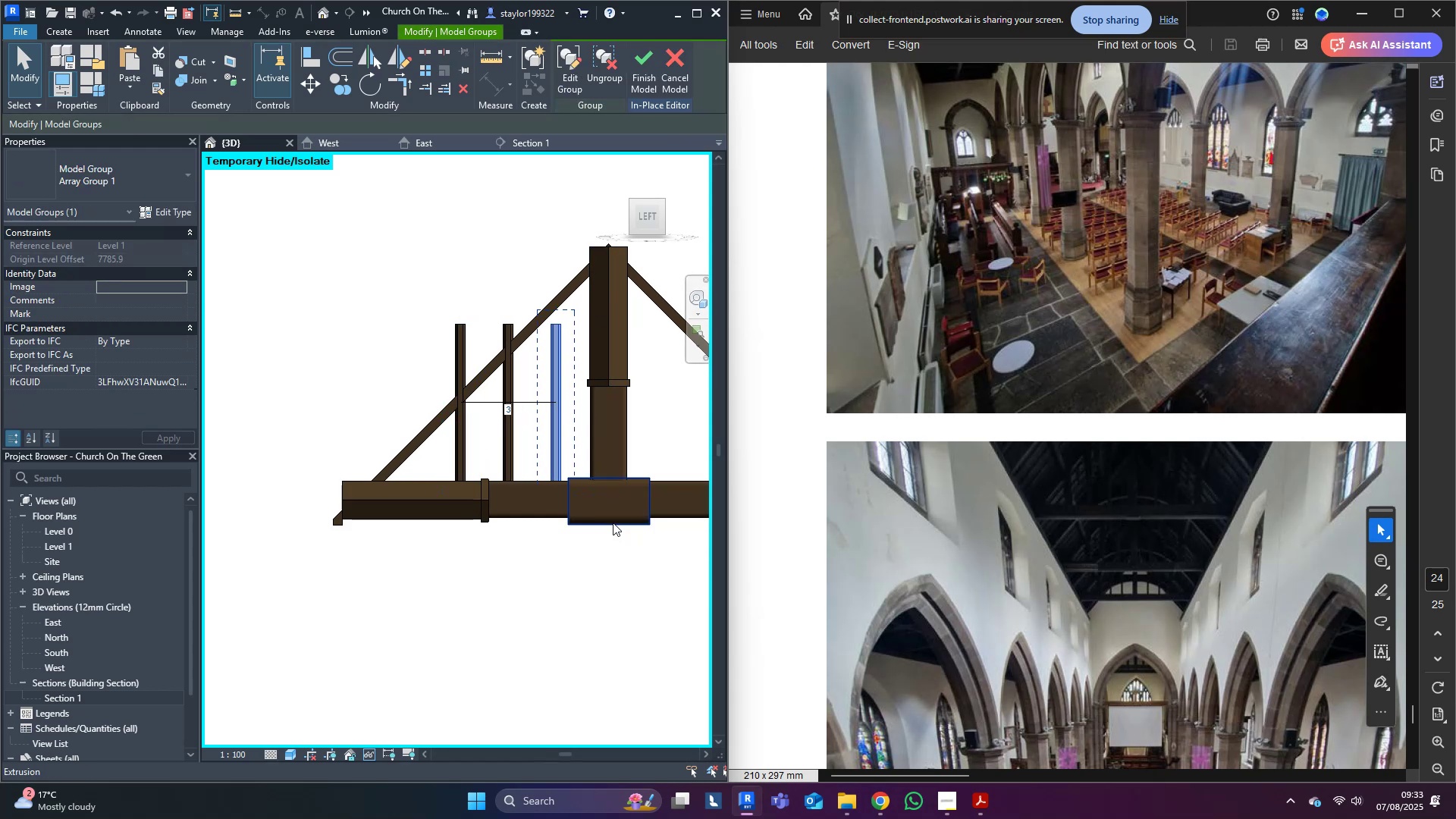 
key(ArrowLeft)
 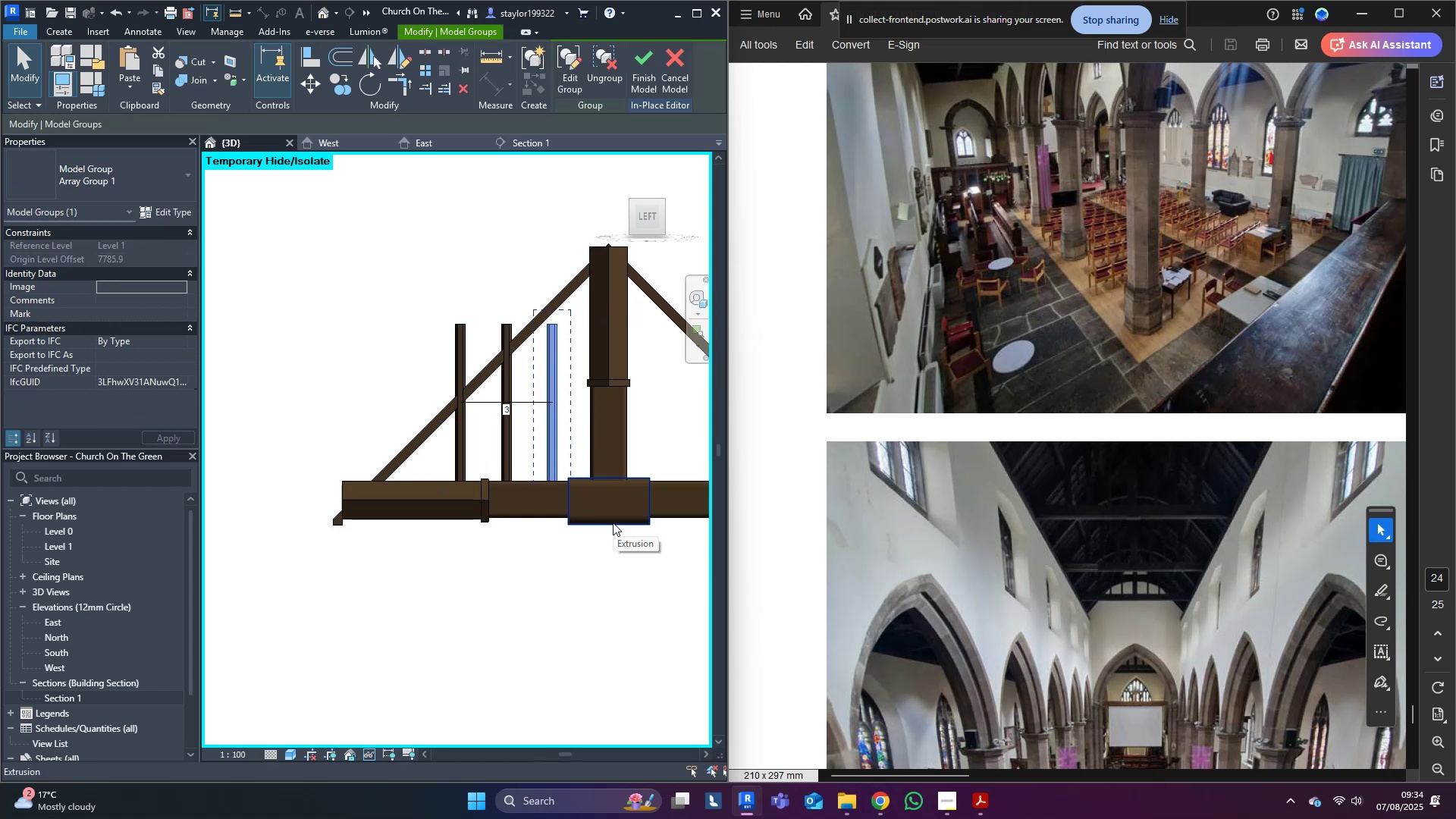 
key(ArrowRight)
 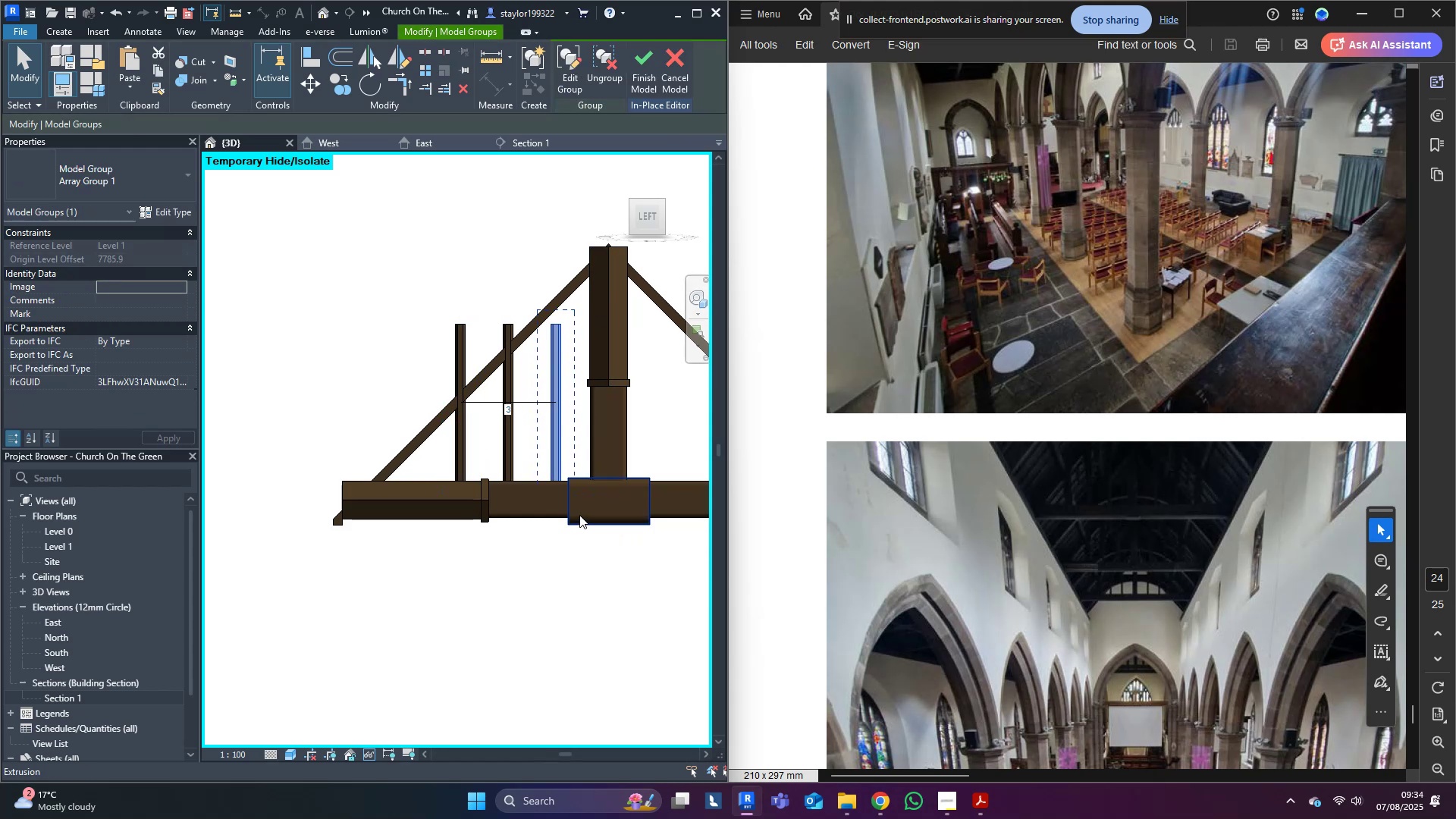 
key(ArrowLeft)
 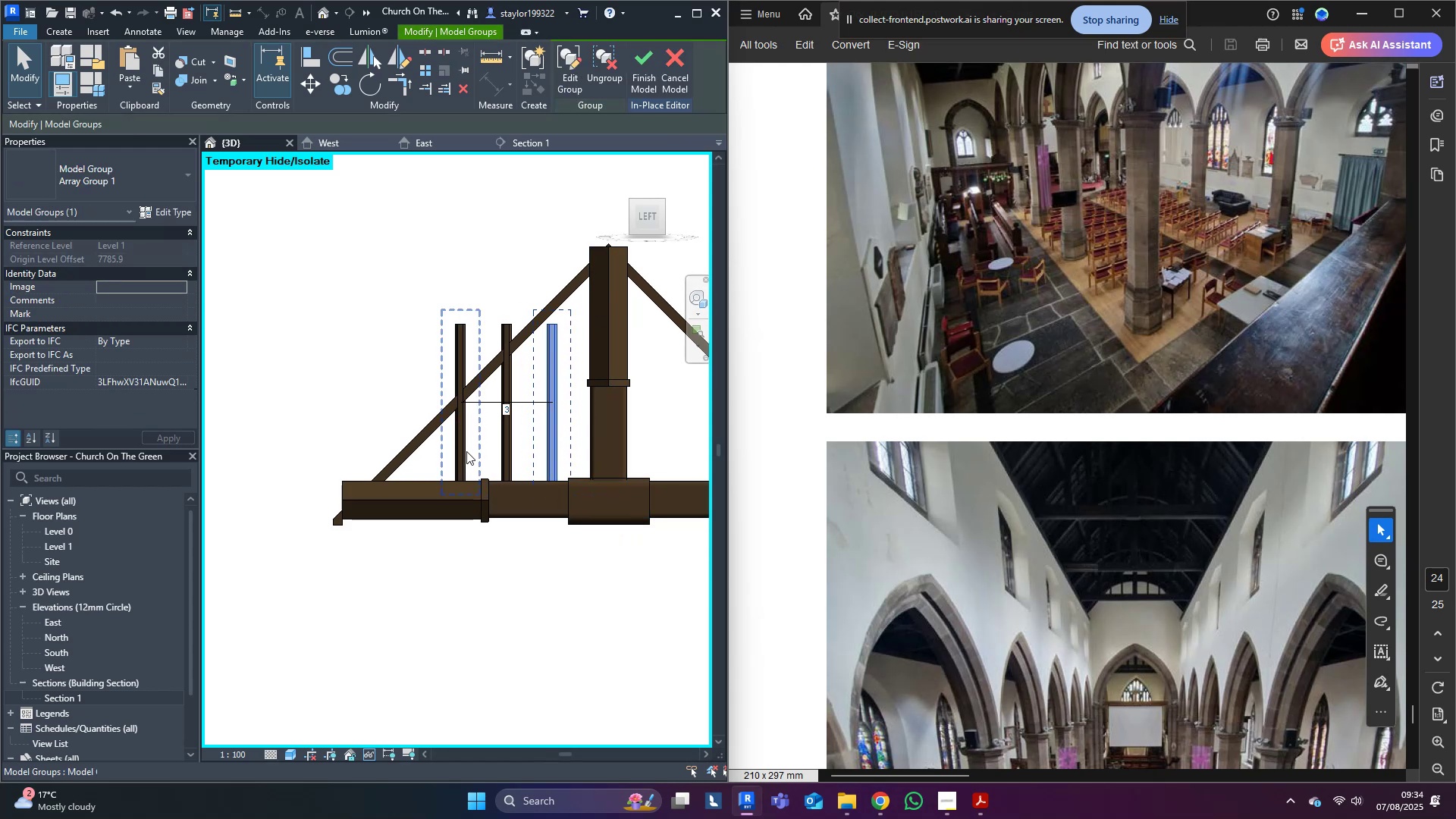 
key(ArrowLeft)
 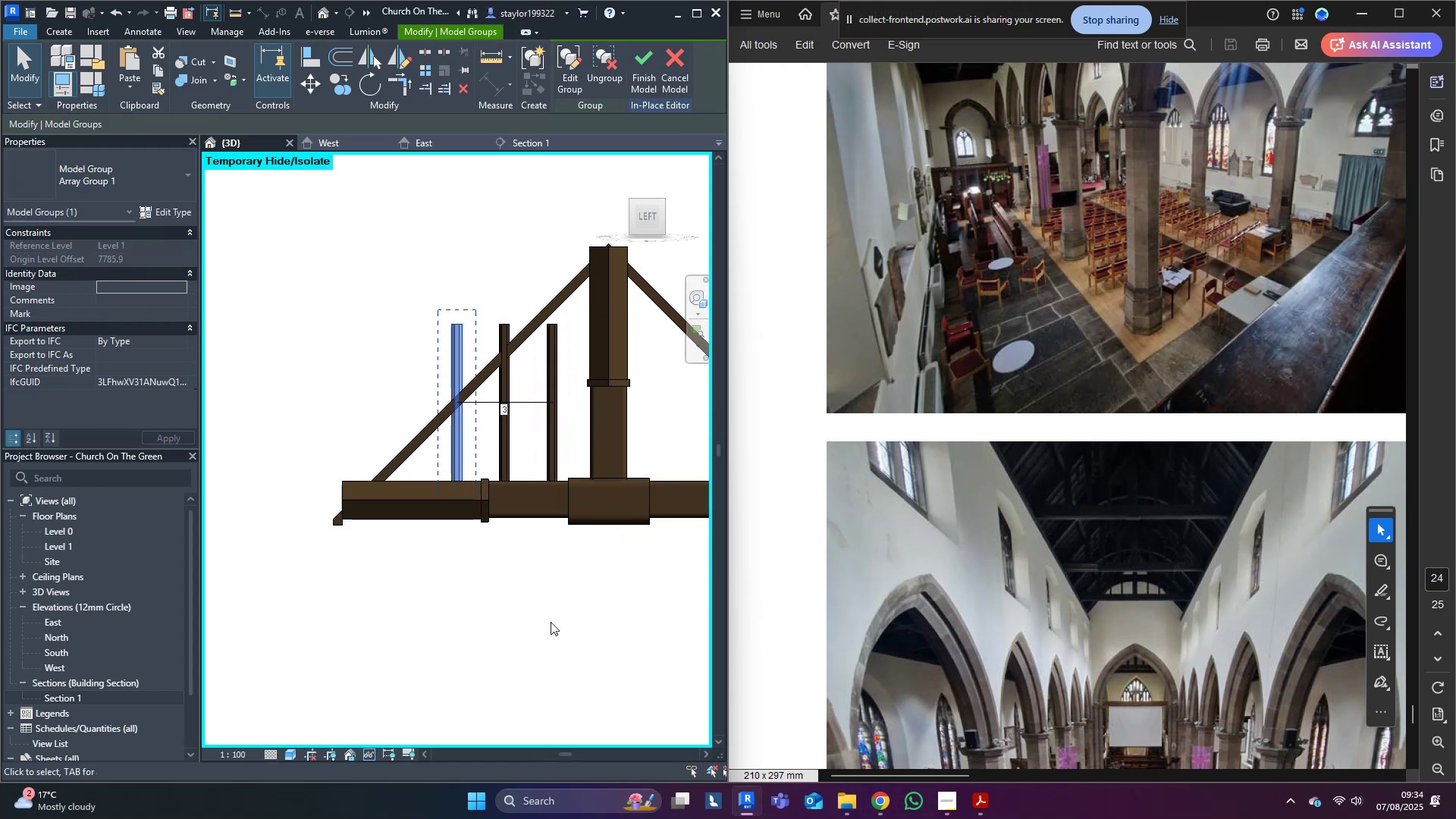 
key(ArrowLeft)
 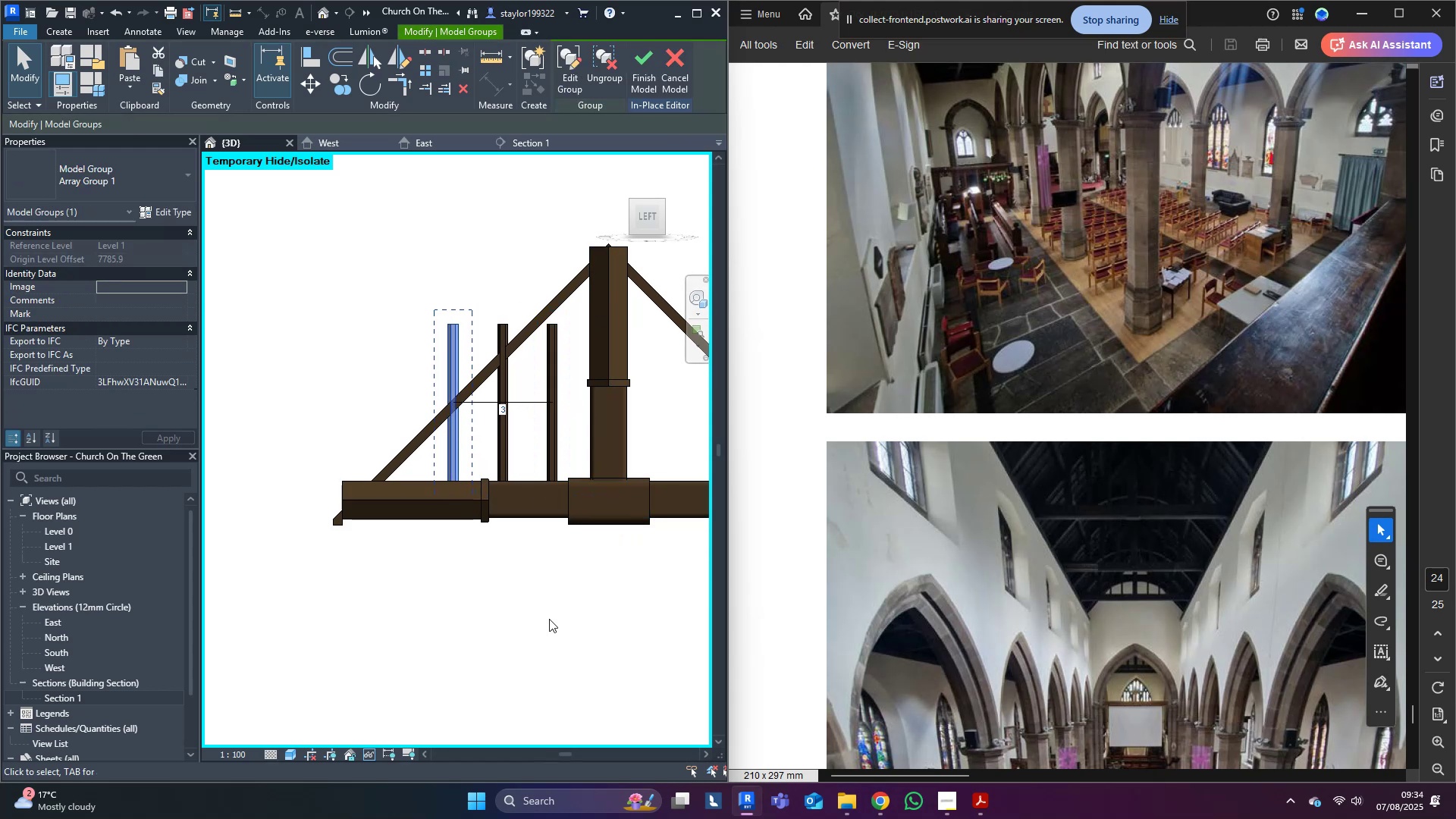 
key(ArrowLeft)
 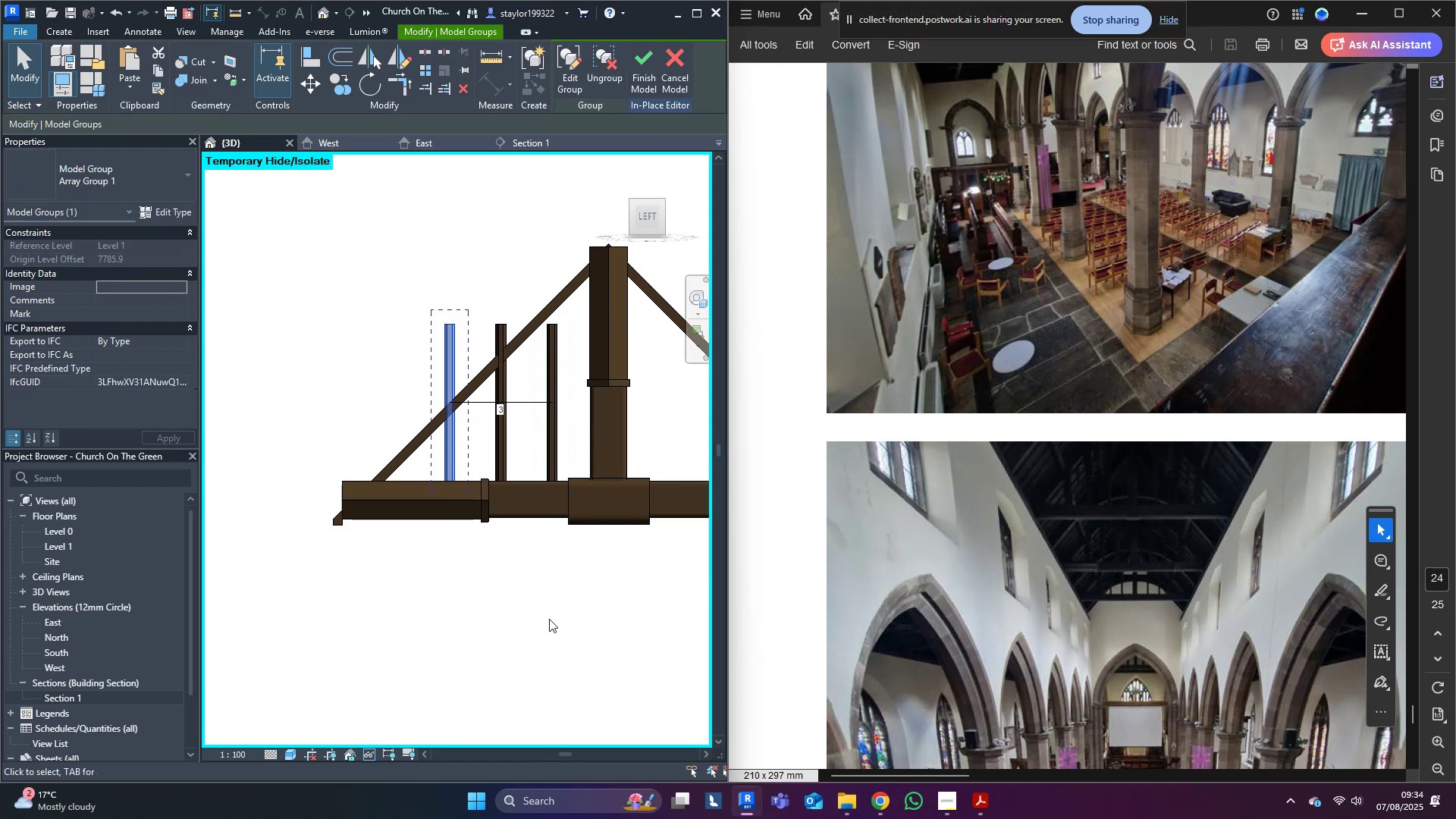 
key(ArrowRight)
 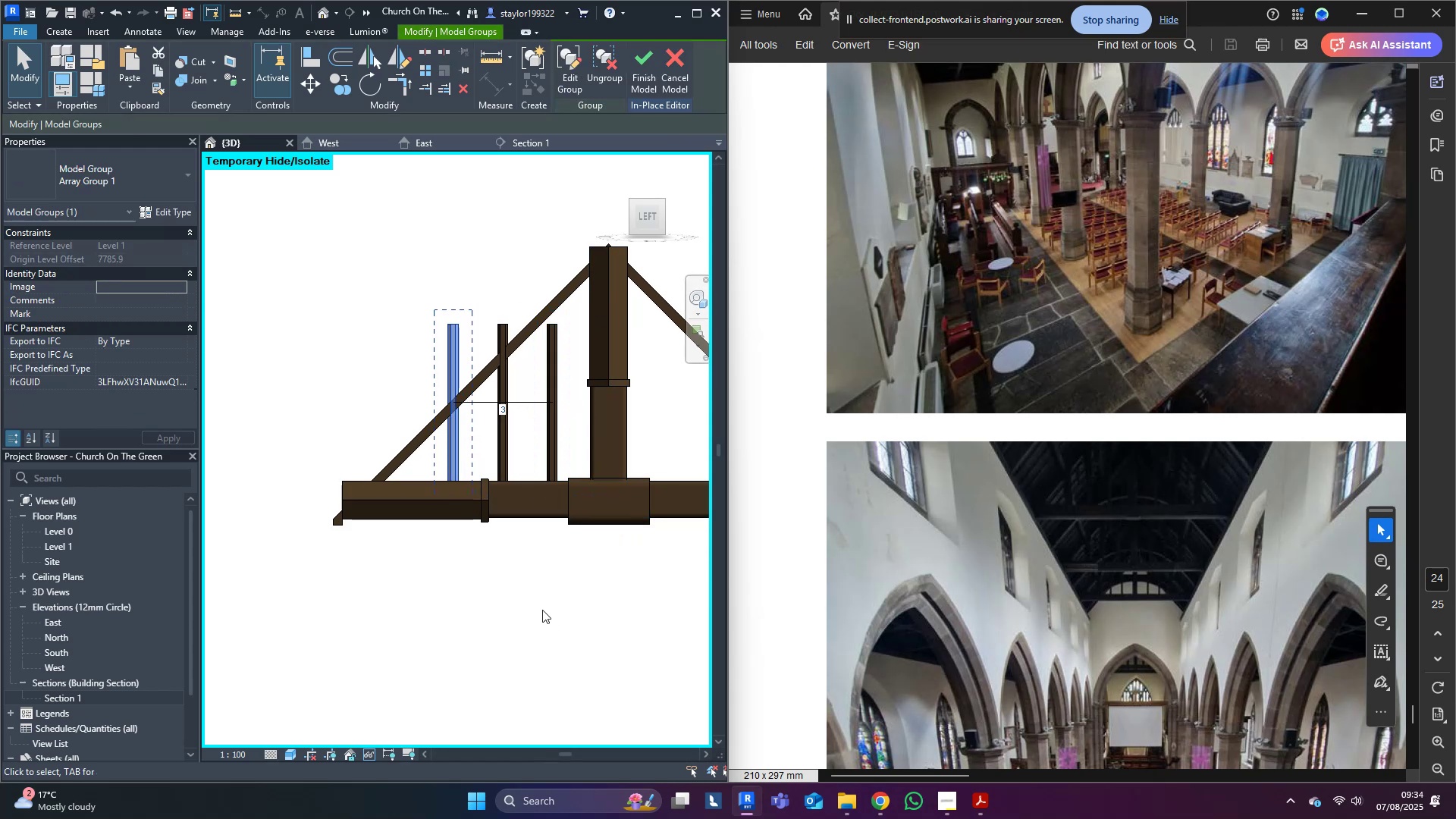 
key(ArrowLeft)
 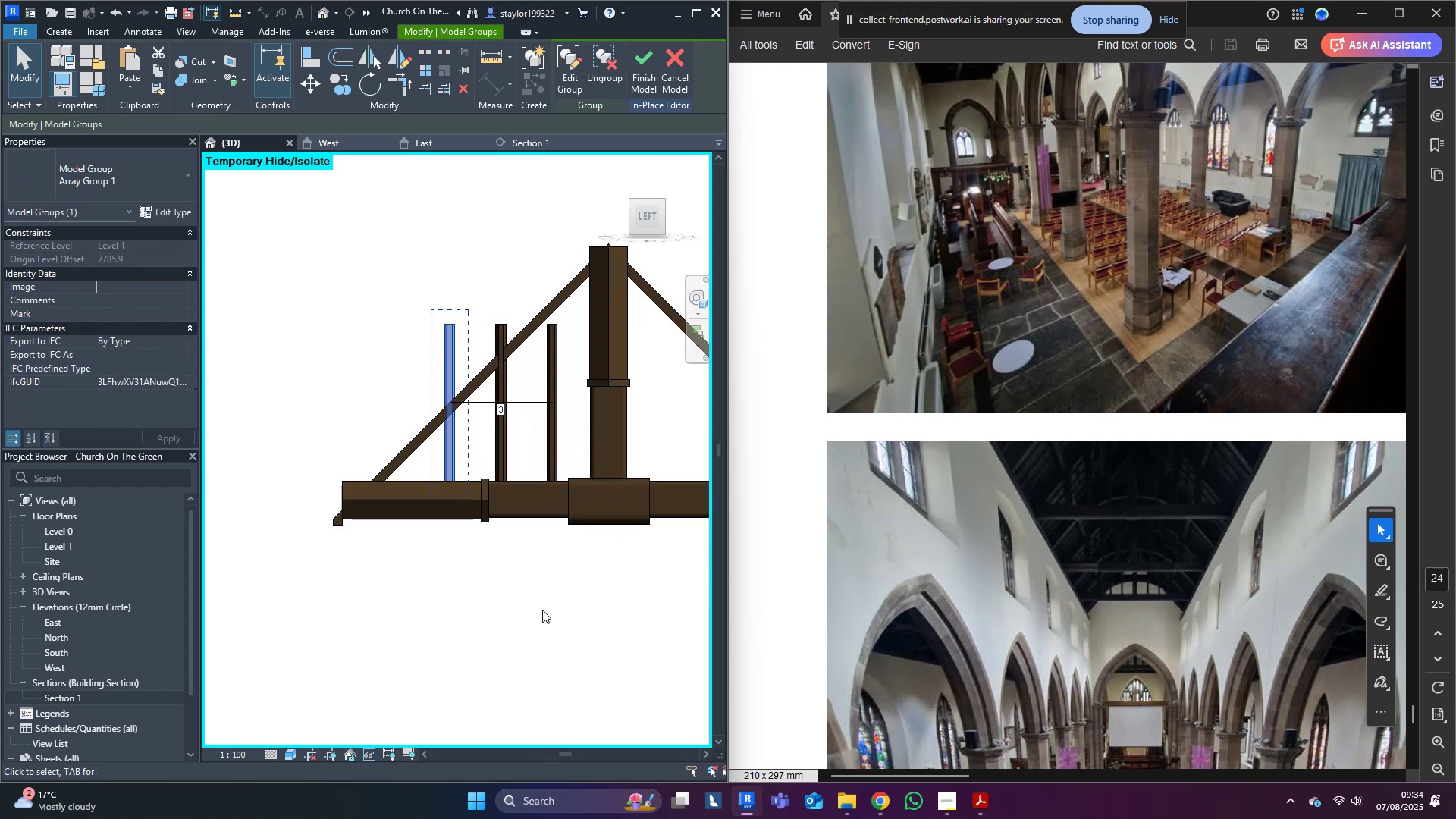 
left_click([542, 610])
 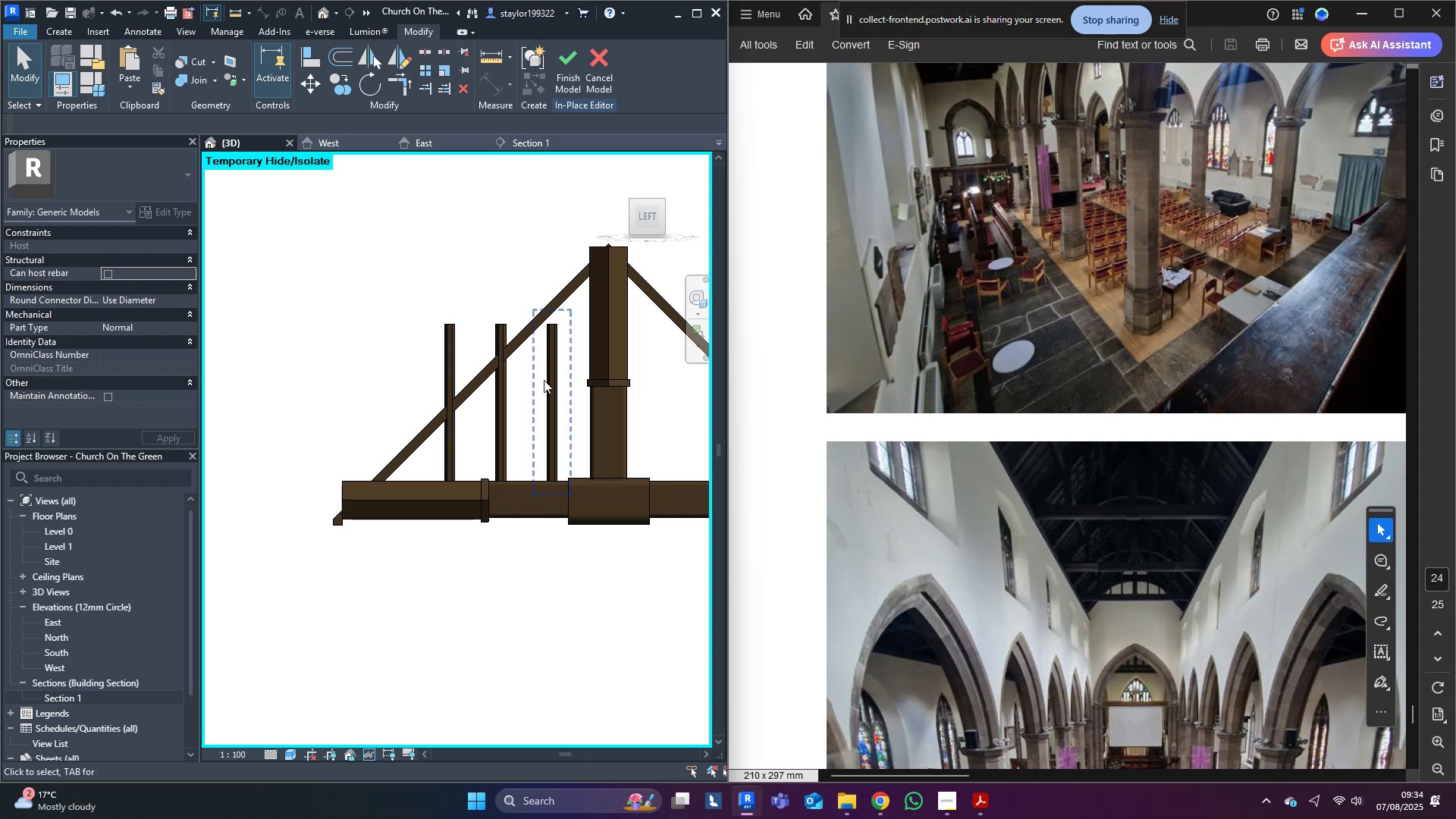 
double_click([554, 372])
 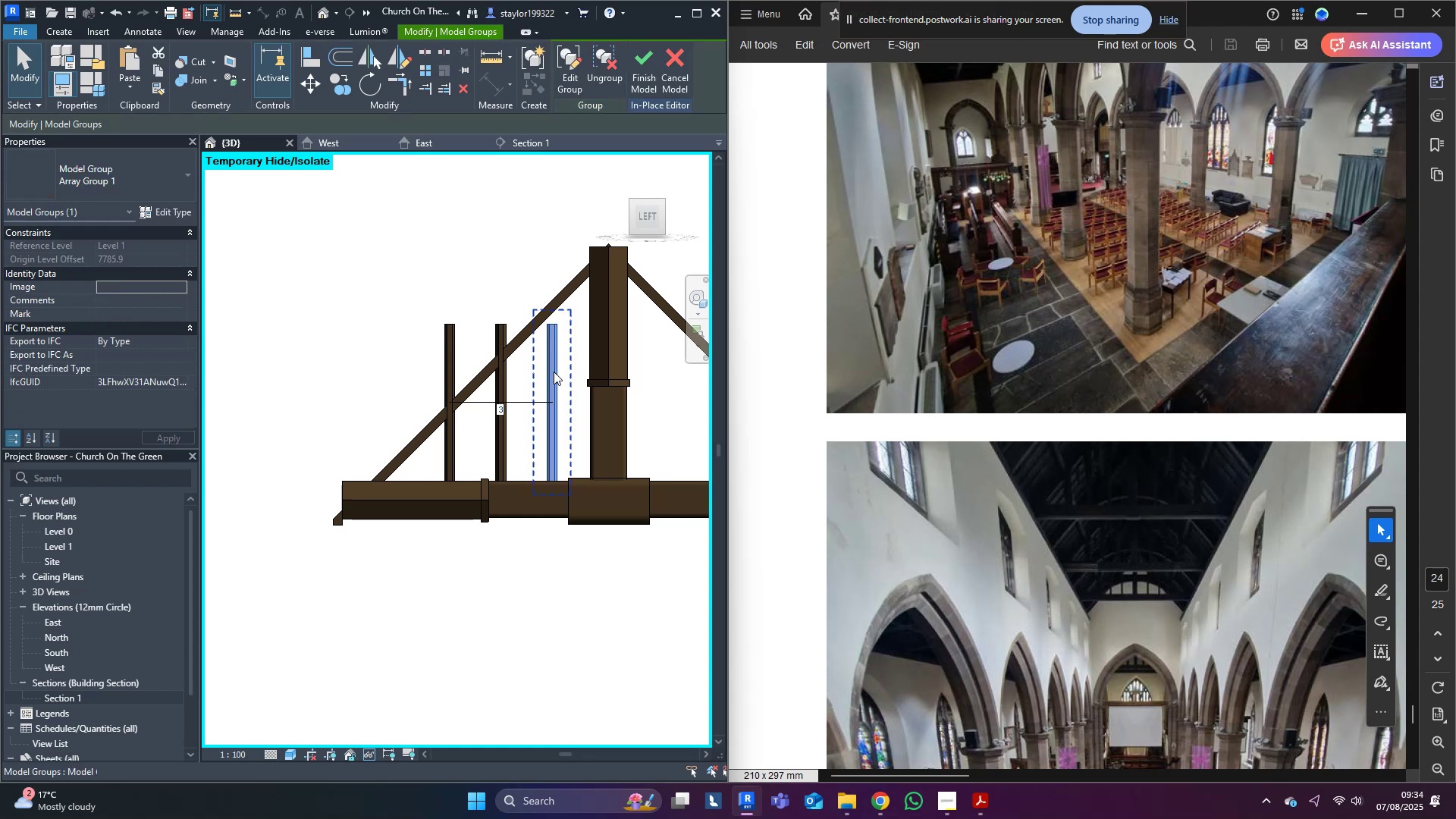 
triple_click([554, 372])
 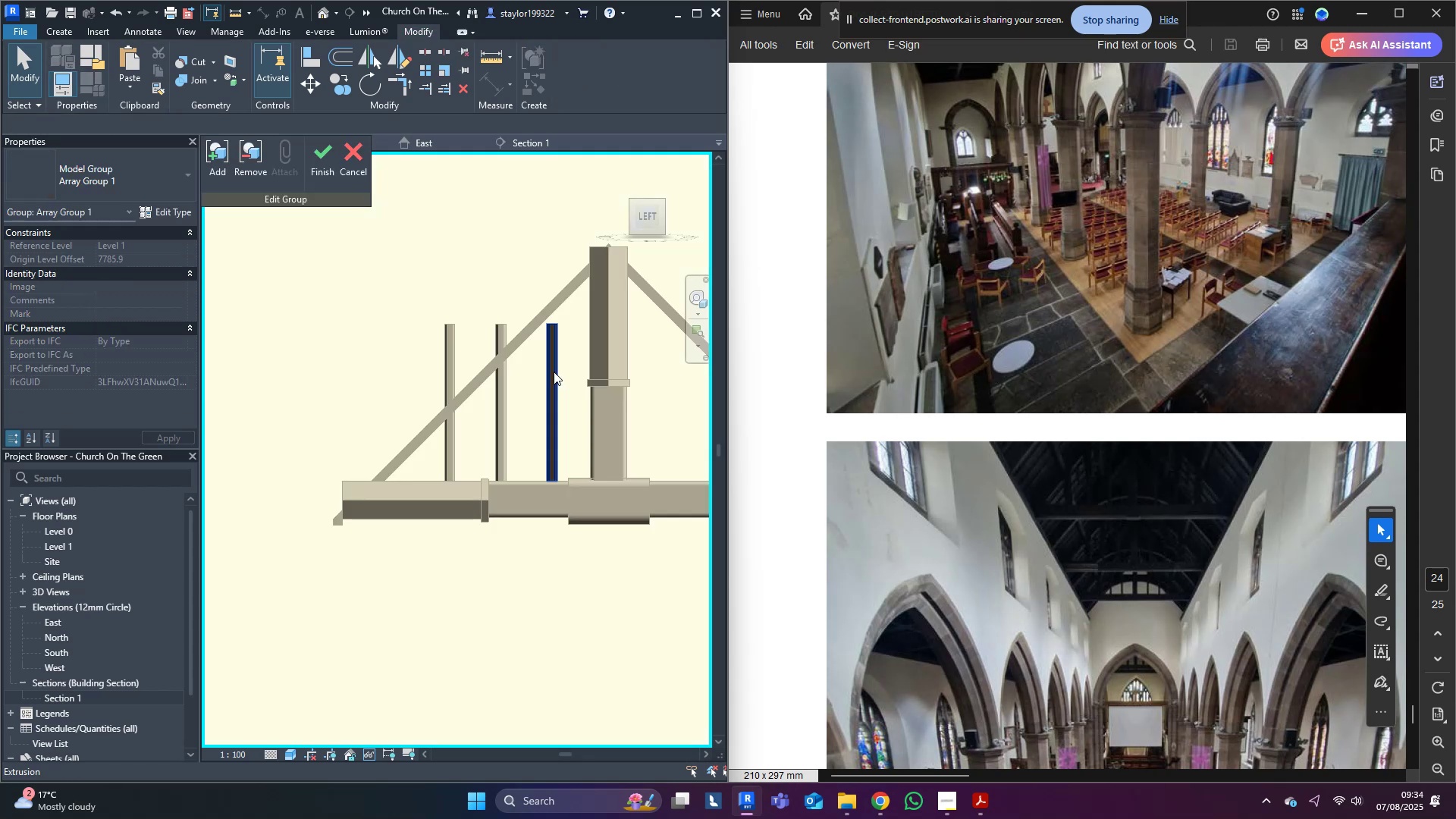 
triple_click([554, 372])
 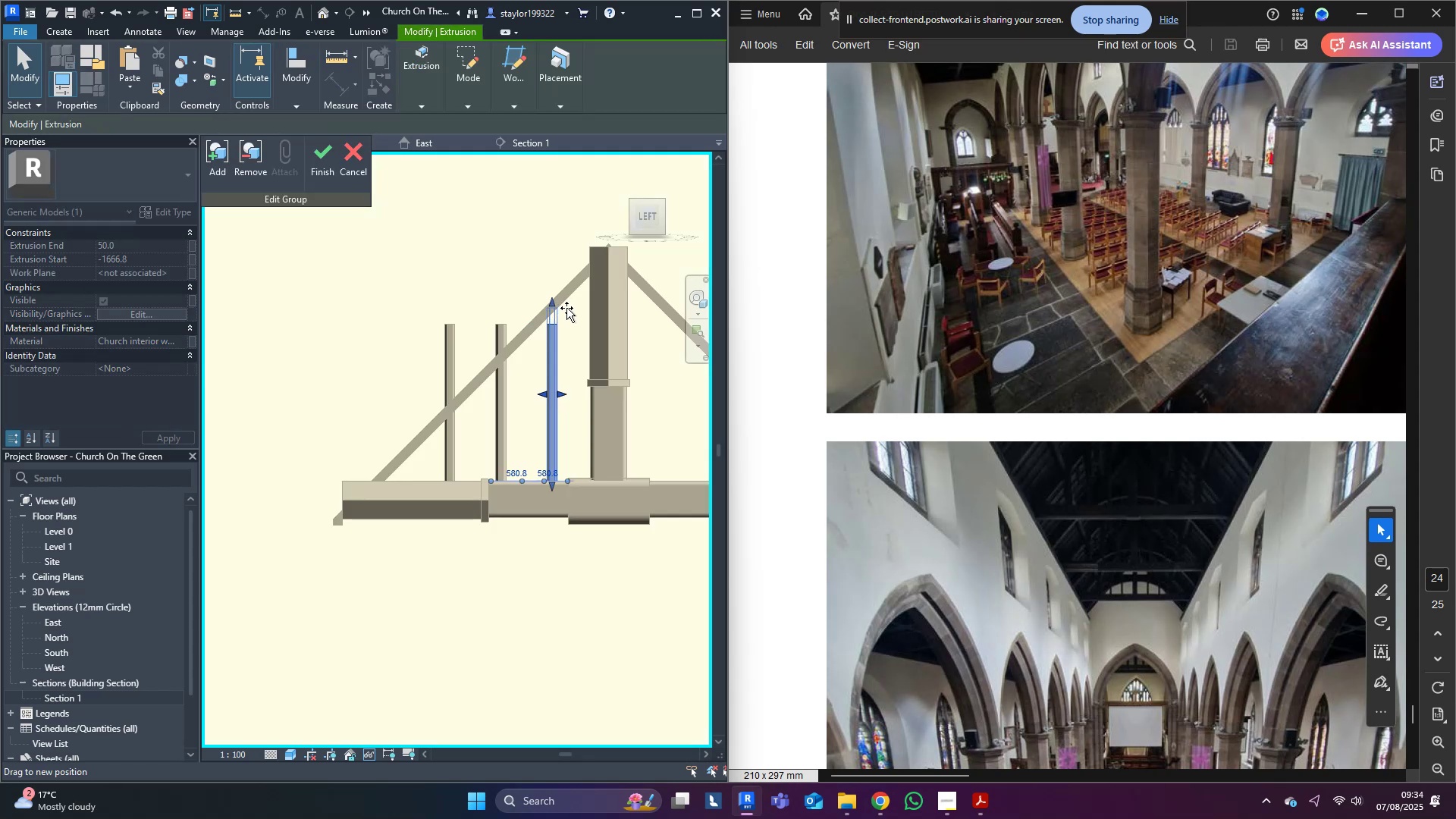 
scroll: coordinate [482, 249], scroll_direction: up, amount: 16.0
 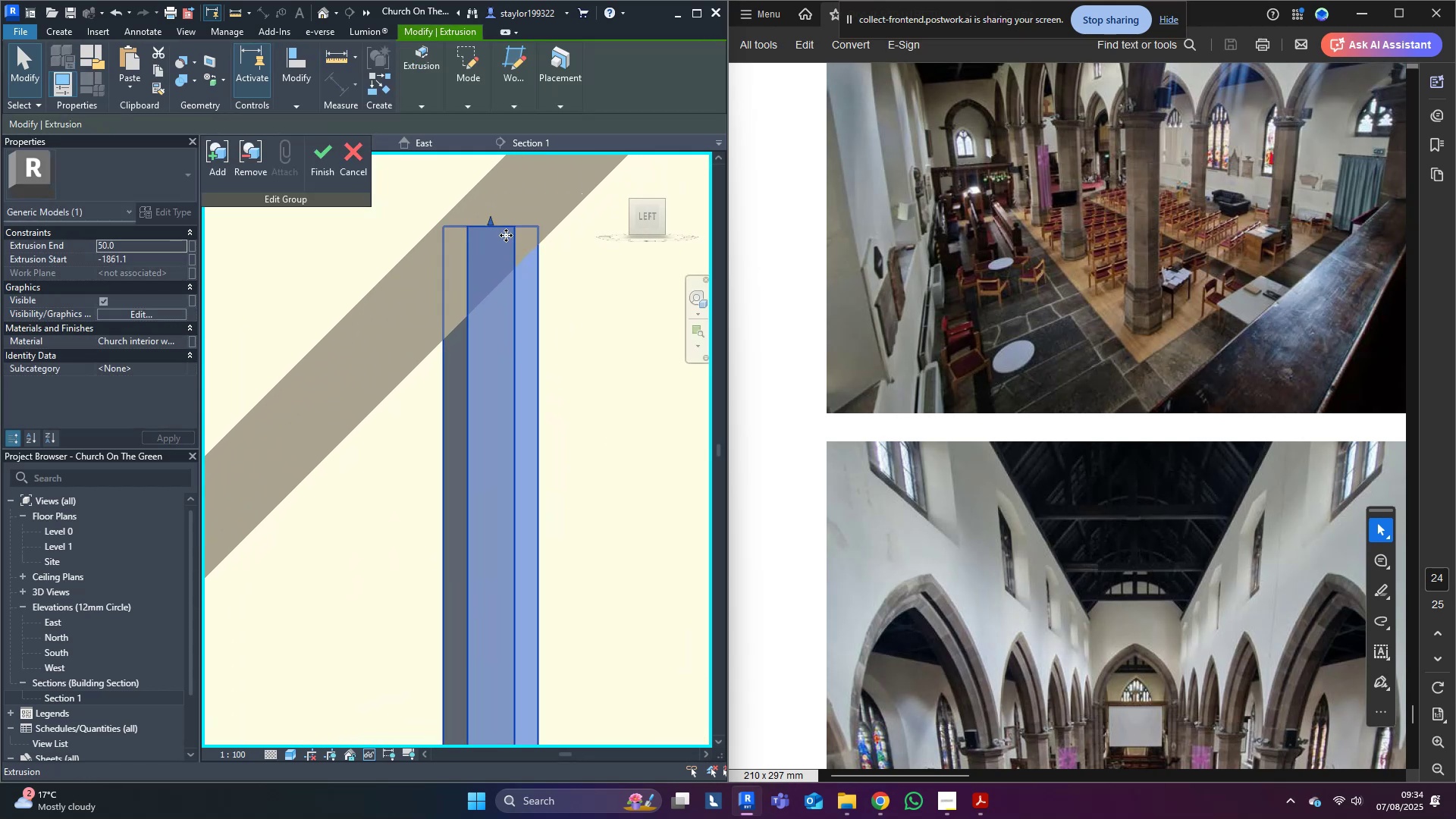 
left_click([582, 406])
 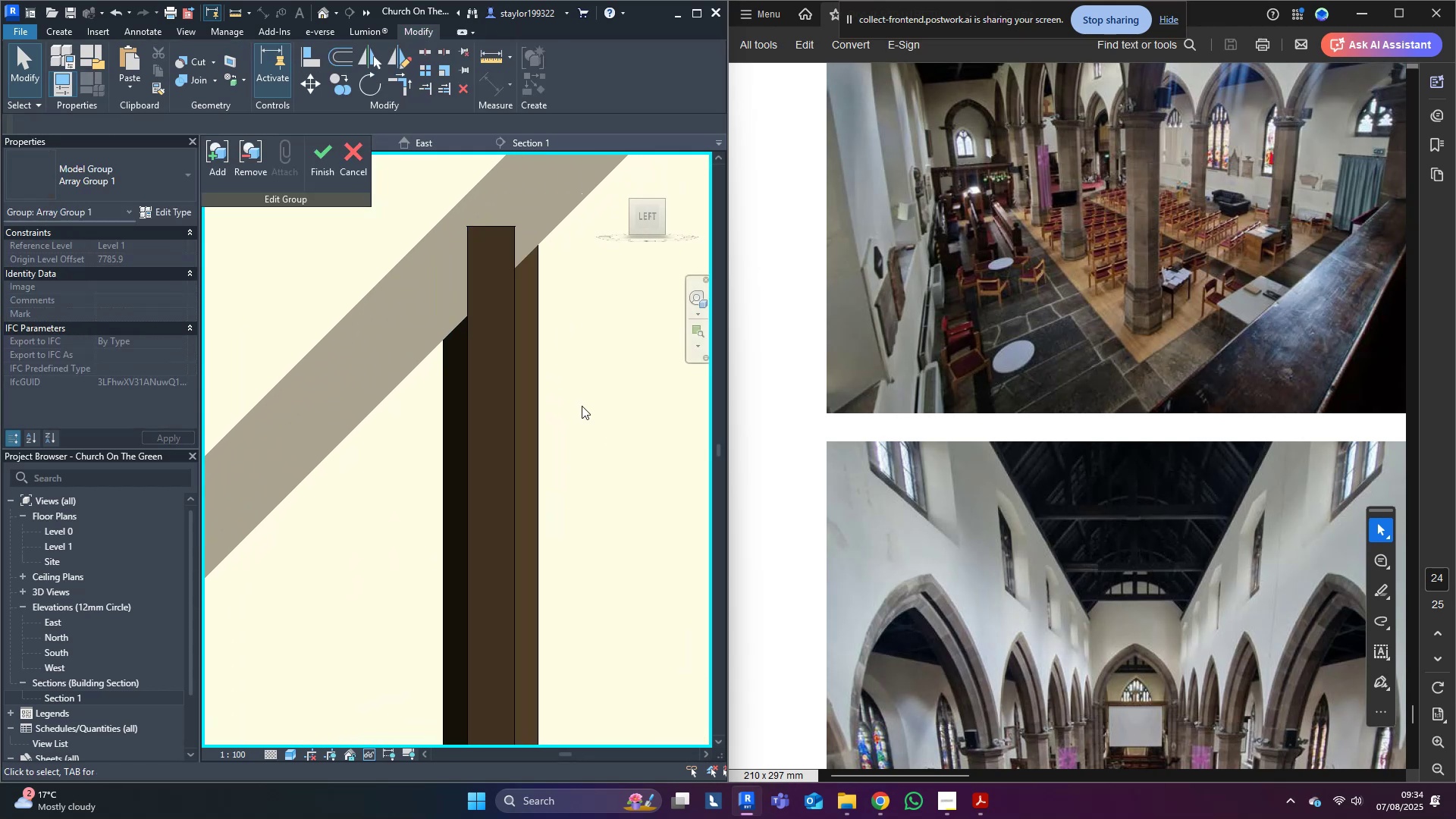 
scroll: coordinate [582, 406], scroll_direction: down, amount: 12.0
 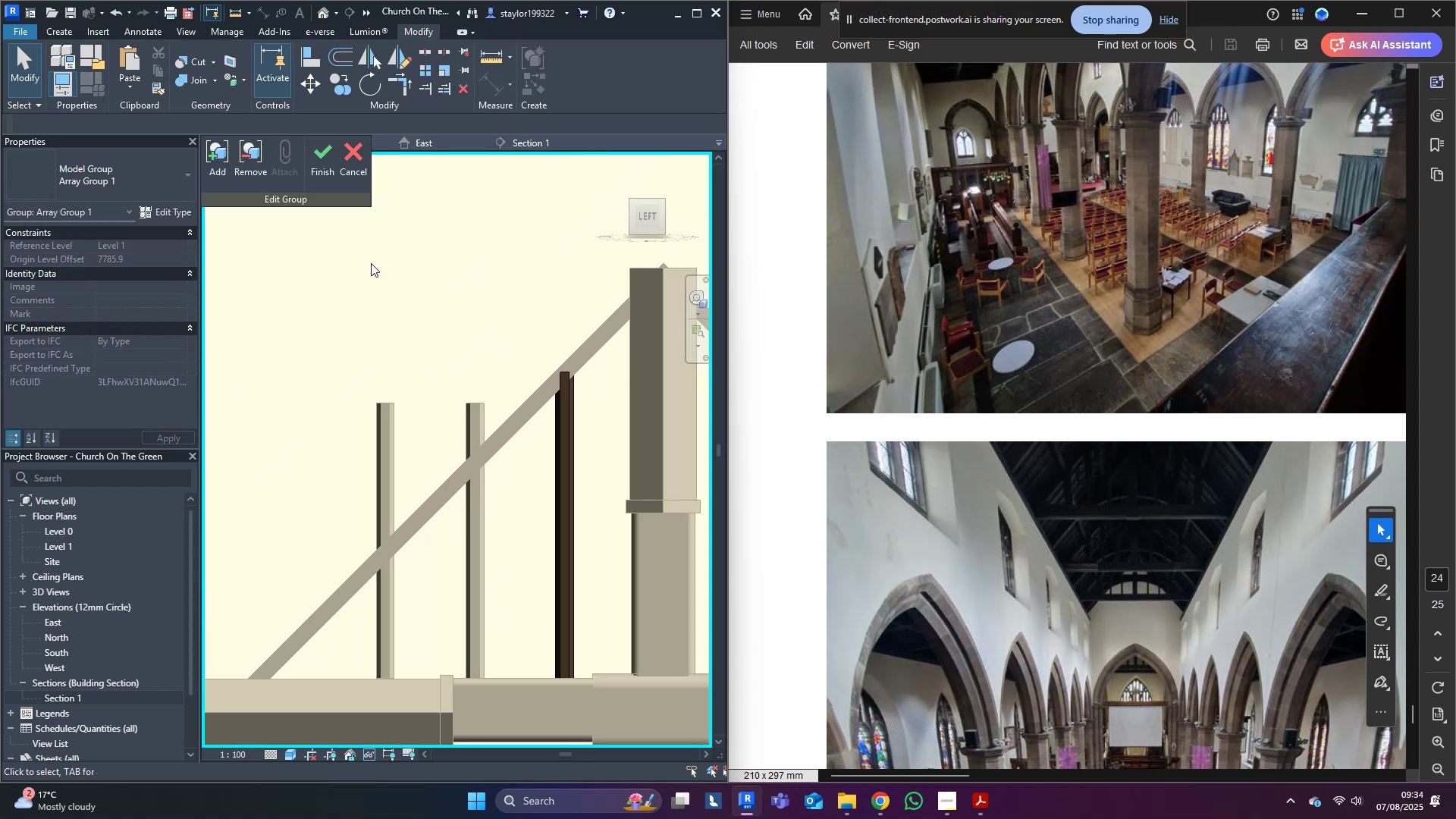 
left_click([328, 162])
 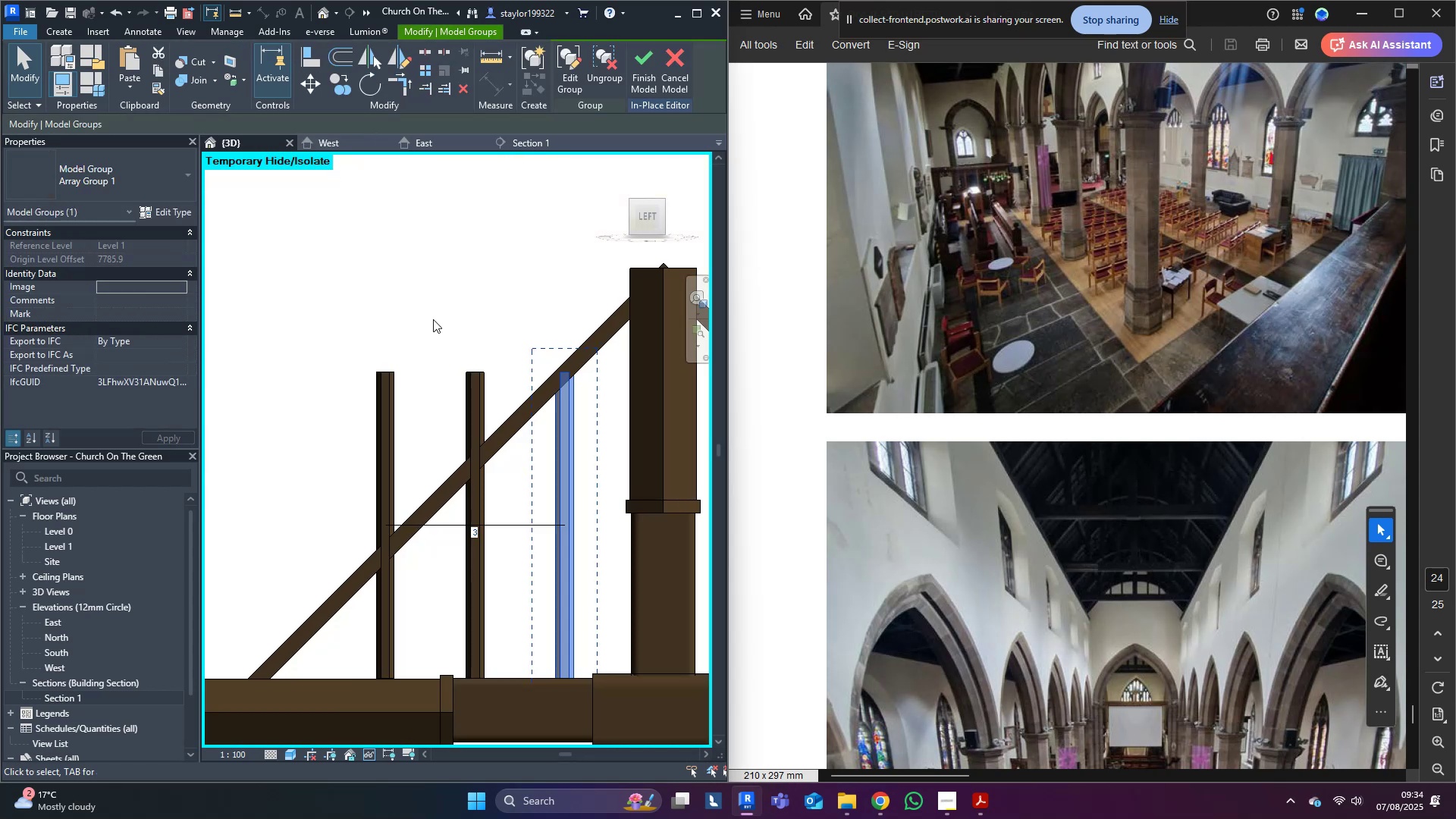 
scroll: coordinate [422, 387], scroll_direction: down, amount: 5.0
 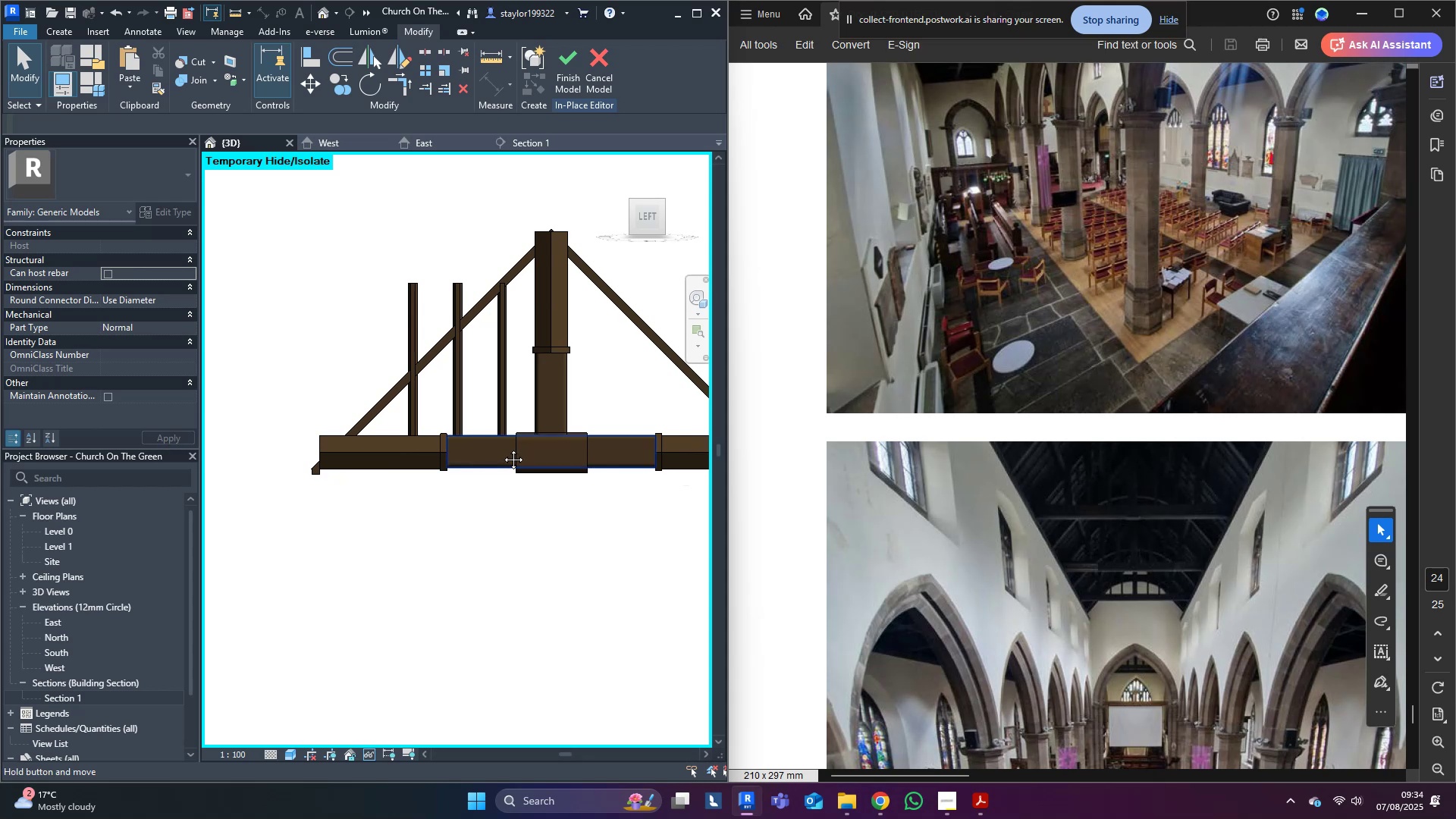 
scroll: coordinate [395, 431], scroll_direction: up, amount: 1.0
 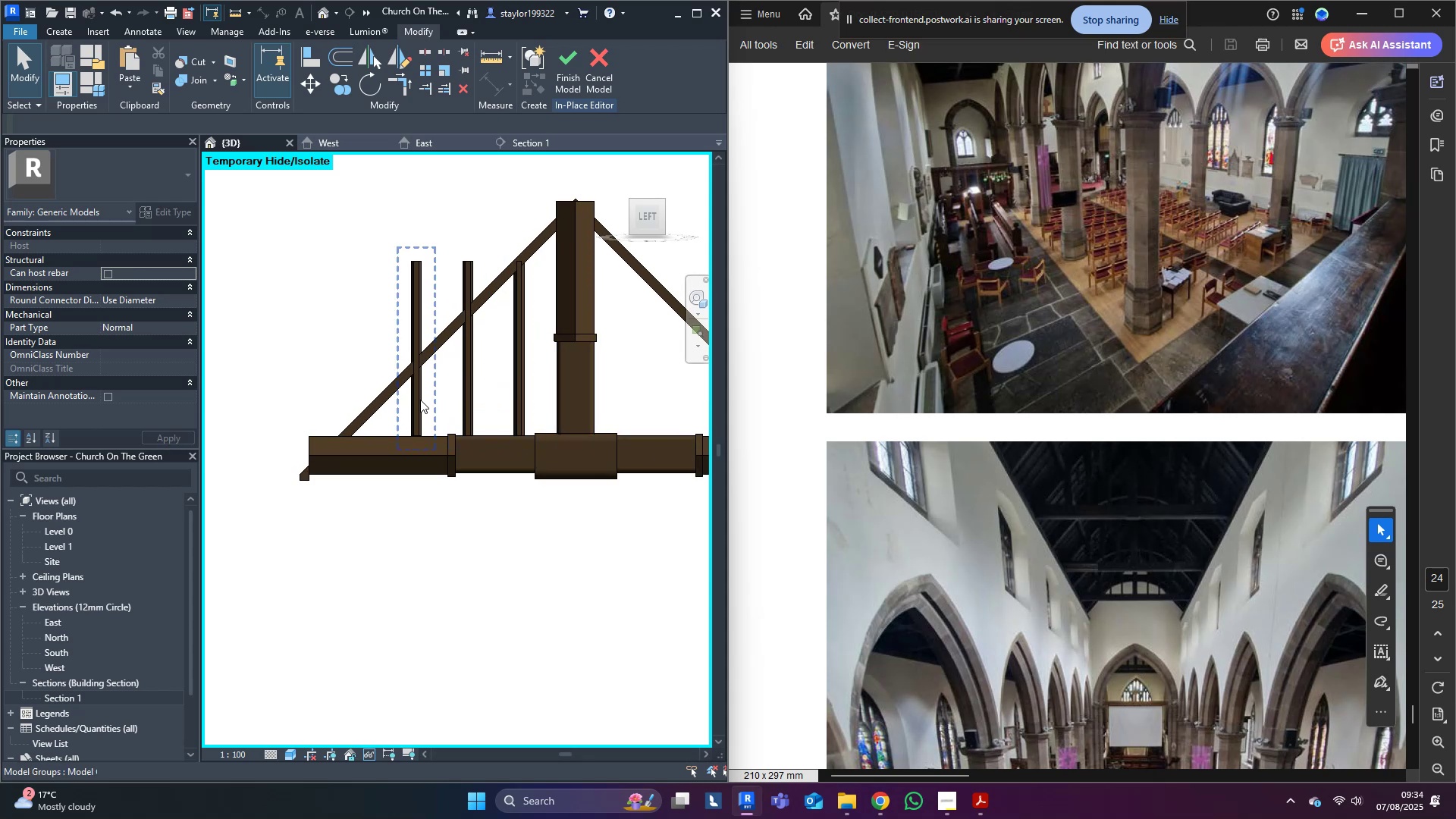 
hold_key(key=ControlLeft, duration=1.26)
left_click([474, 402])
 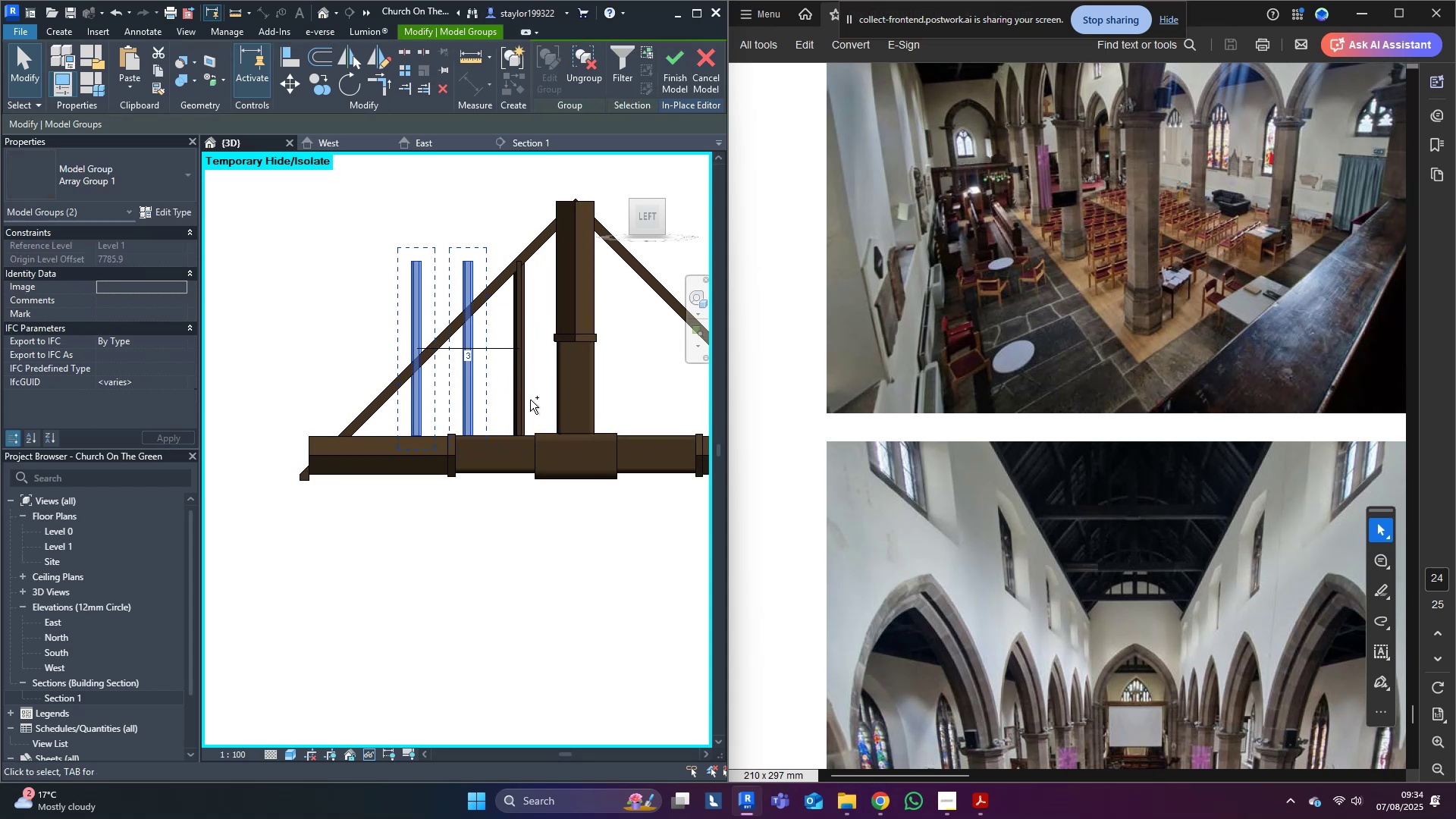 
left_click([519, 394])
 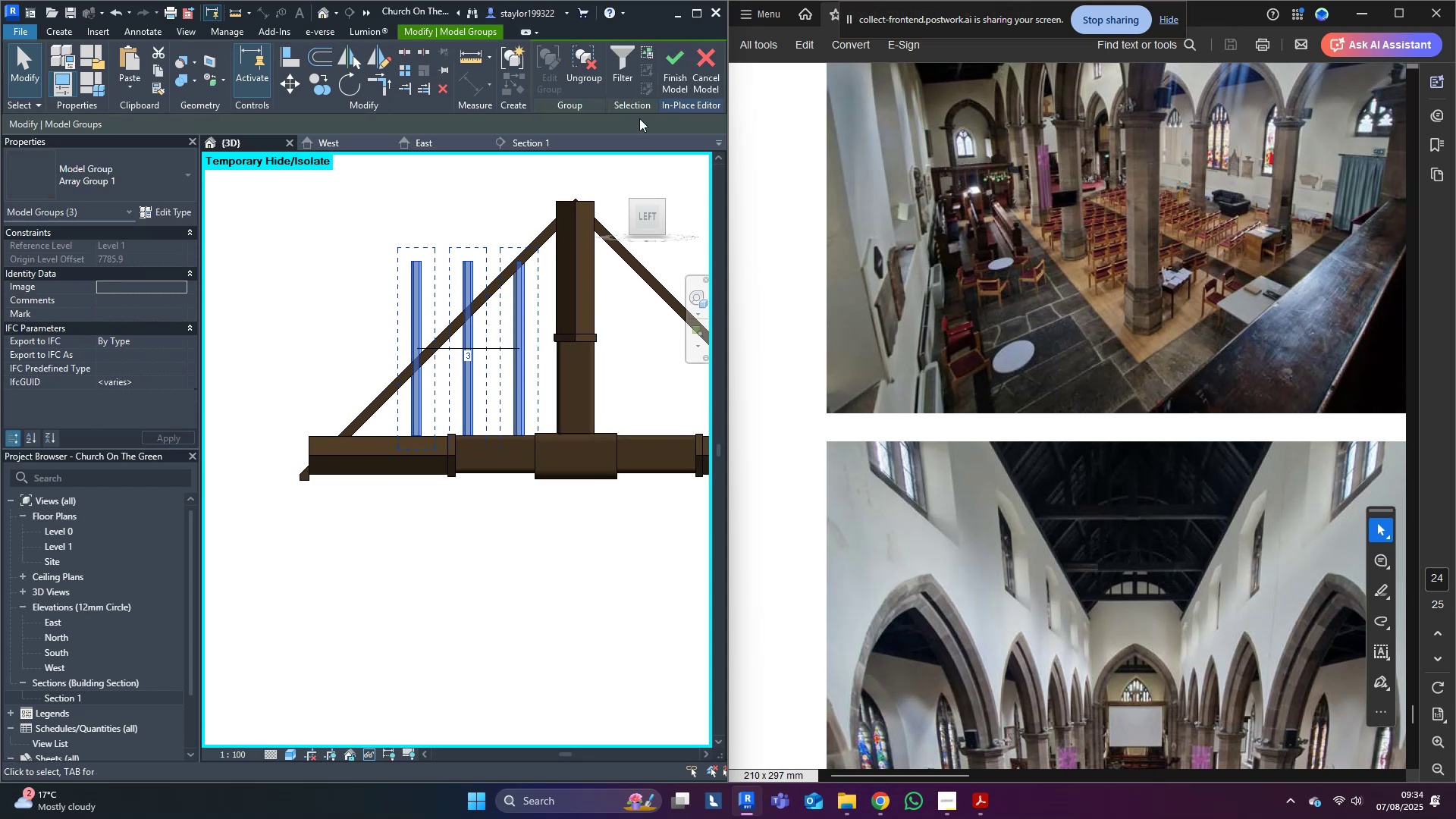 
key(Shift+ShiftLeft)
 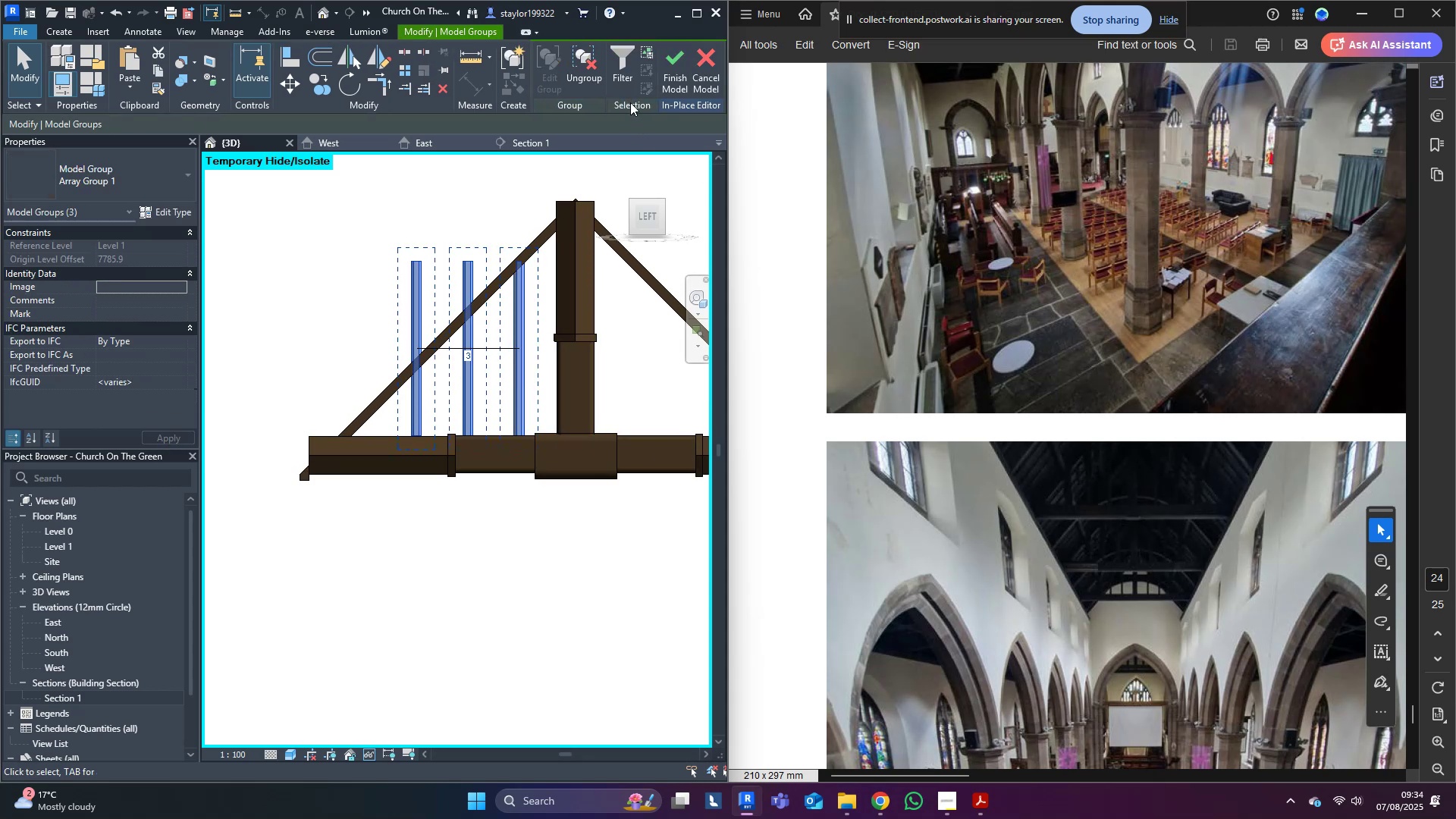 
key(Shift+7)
 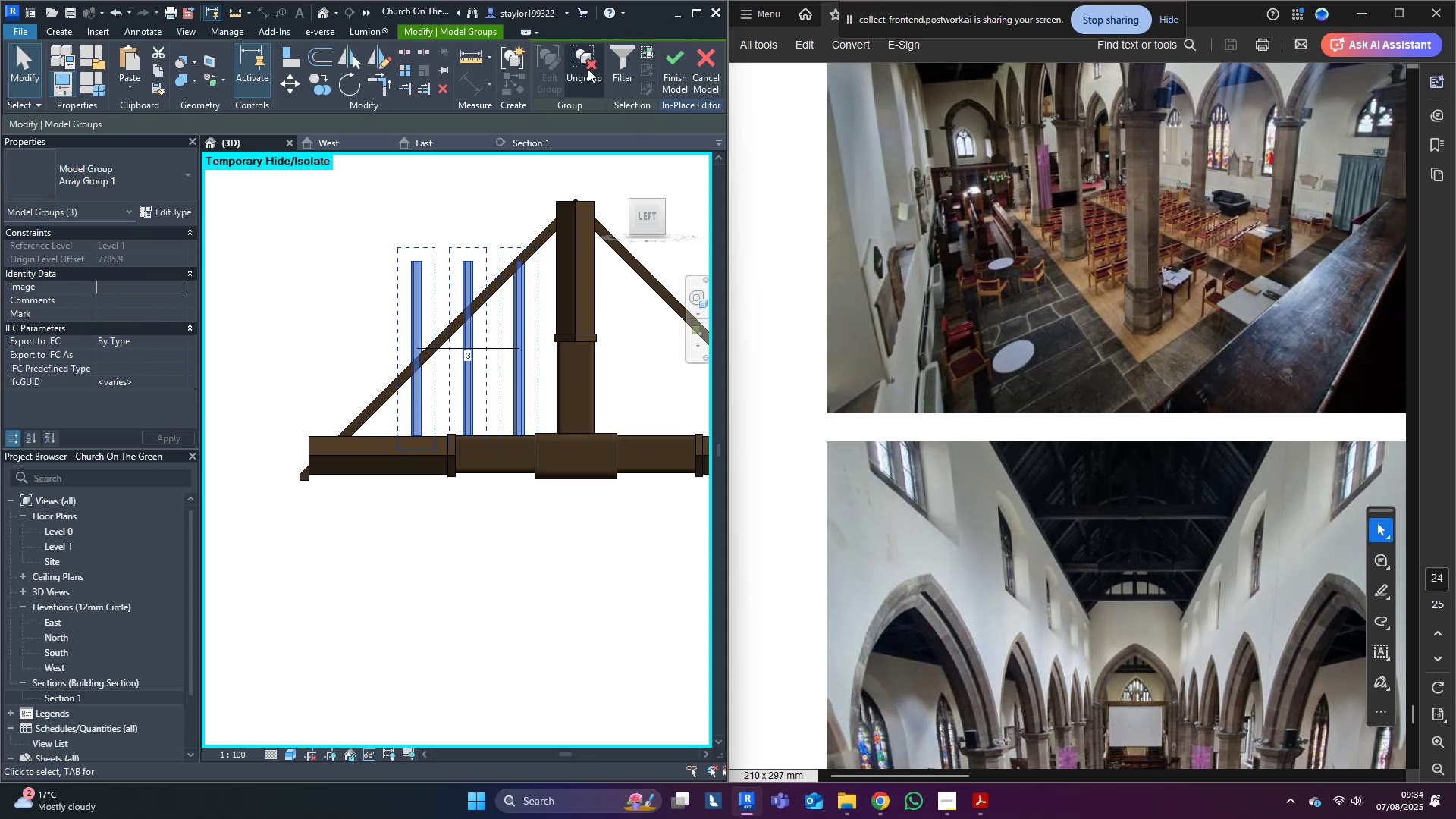 
left_click([587, 61])
 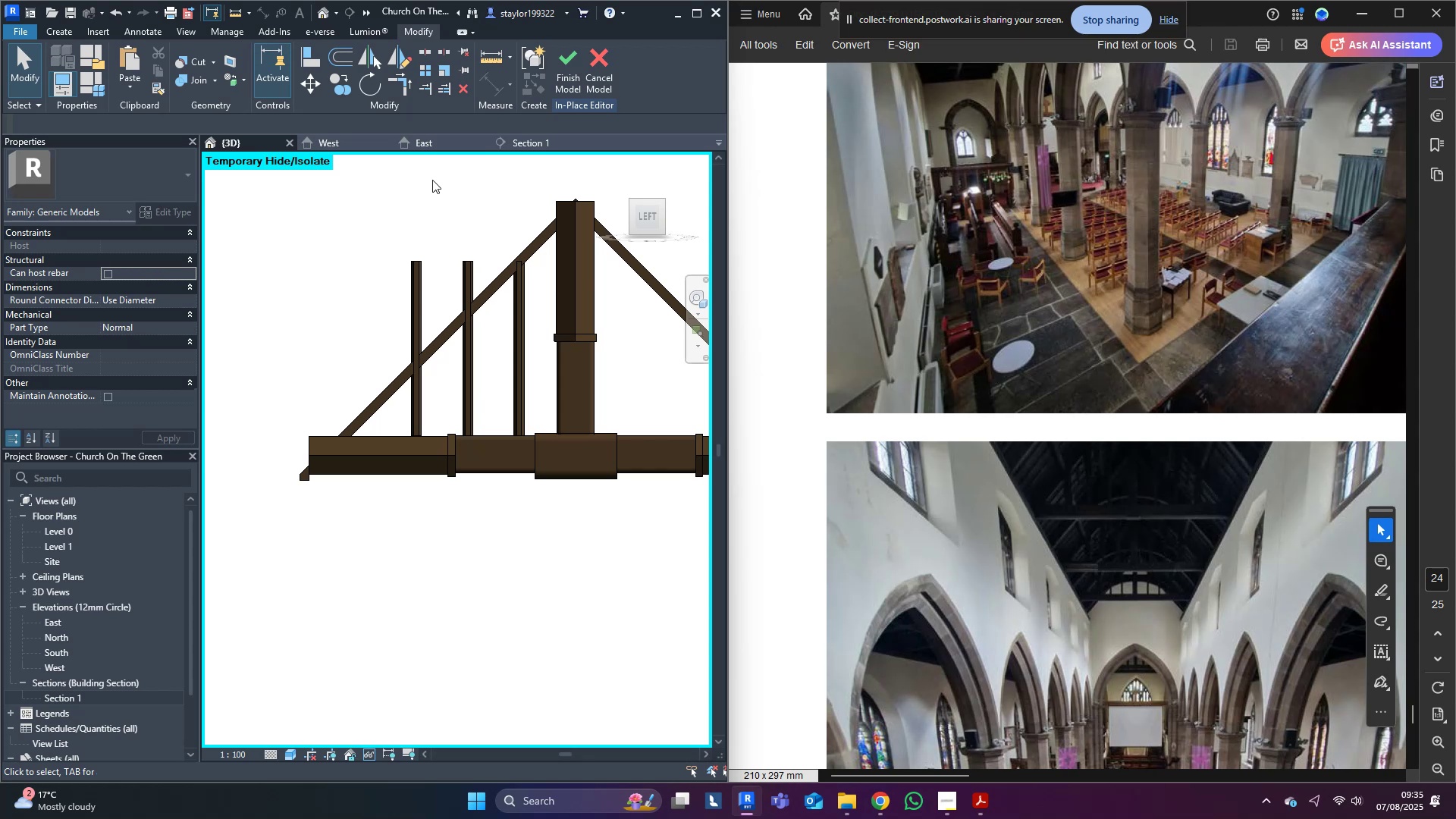 
wait(45.78)
 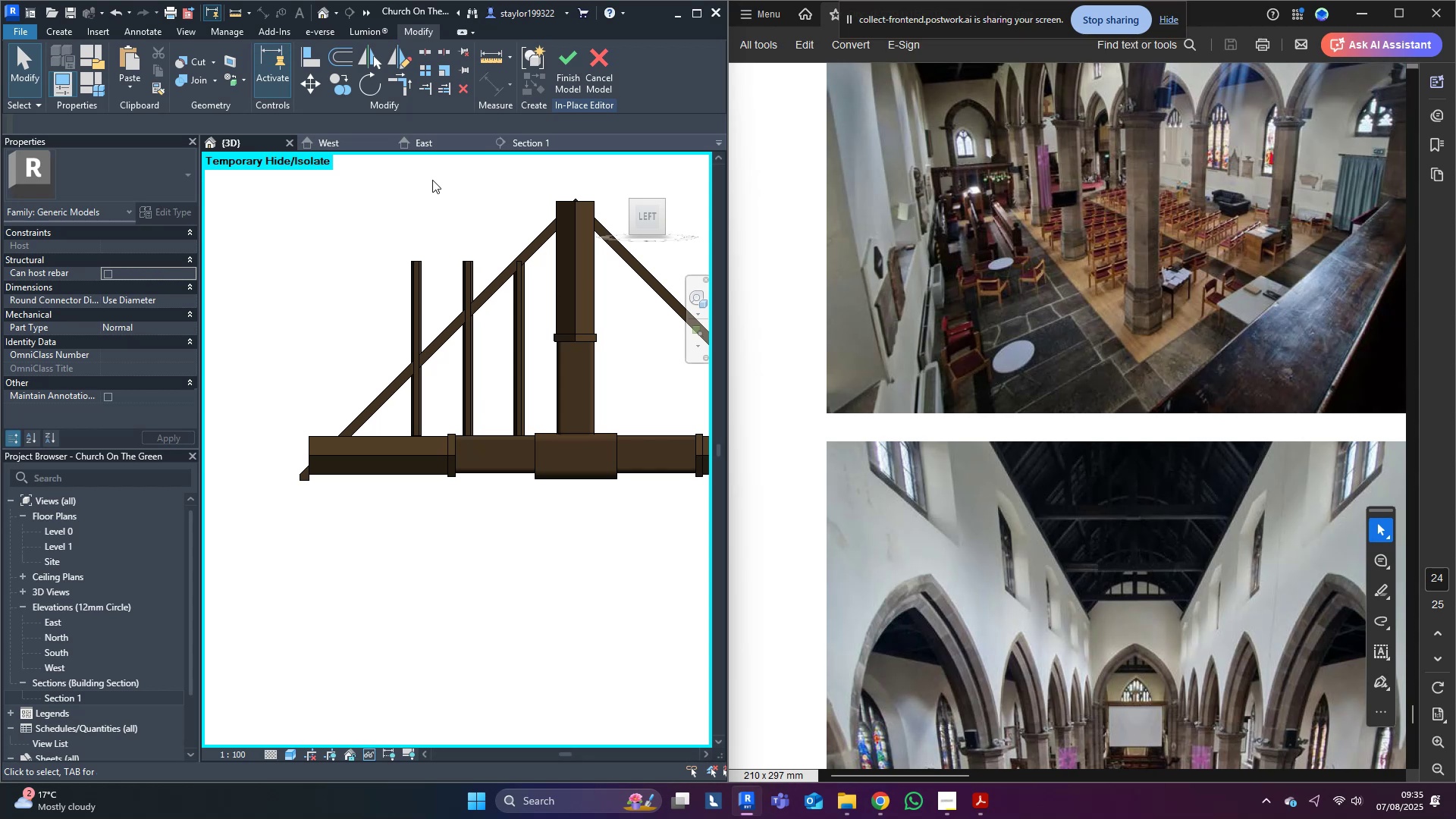 
left_click([419, 401])
 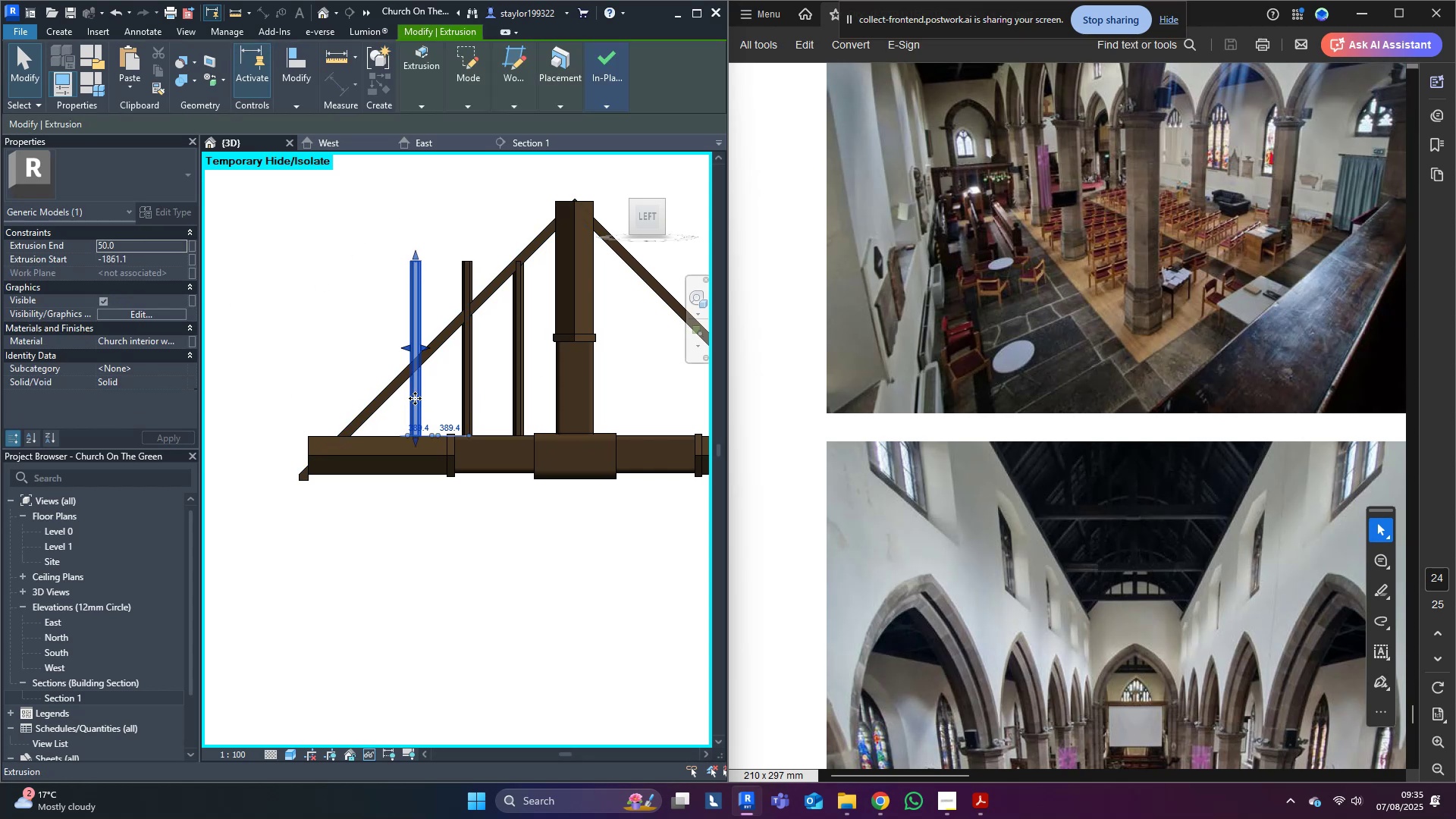 
scroll: coordinate [430, 268], scroll_direction: up, amount: 8.0
 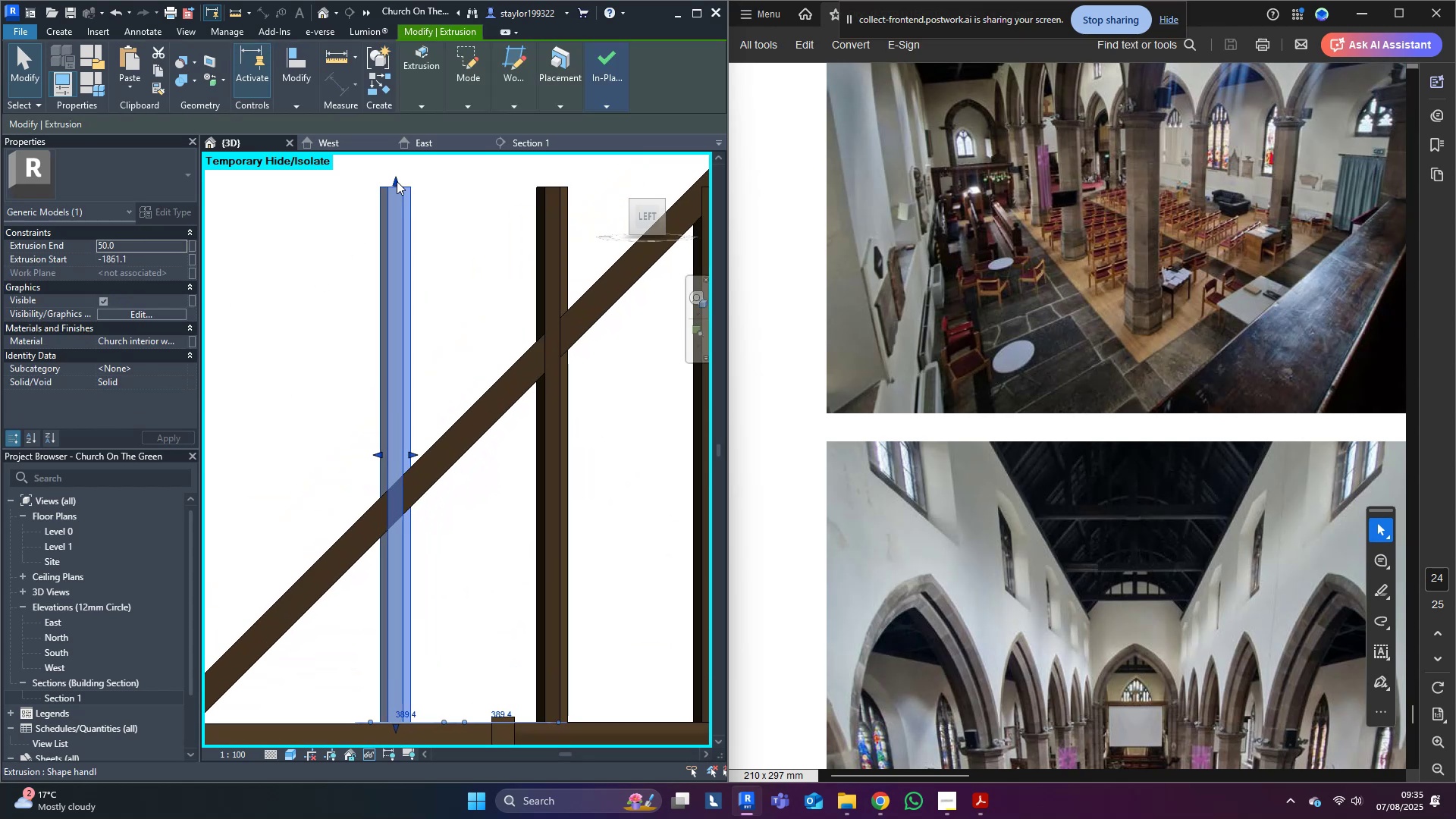 
left_click_drag(start_coordinate=[397, 181], to_coordinate=[506, 497])
 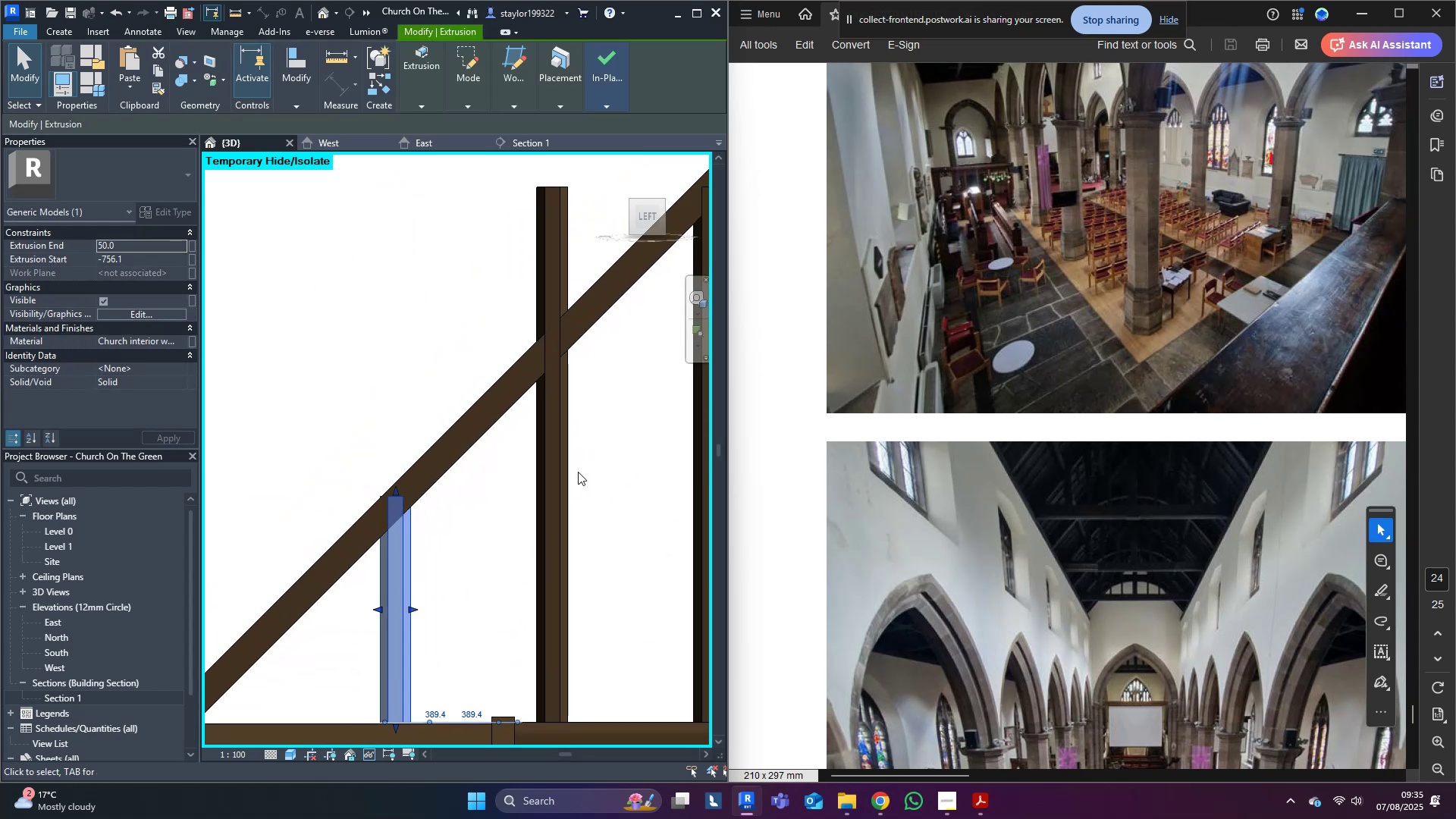 
left_click([561, 466])
 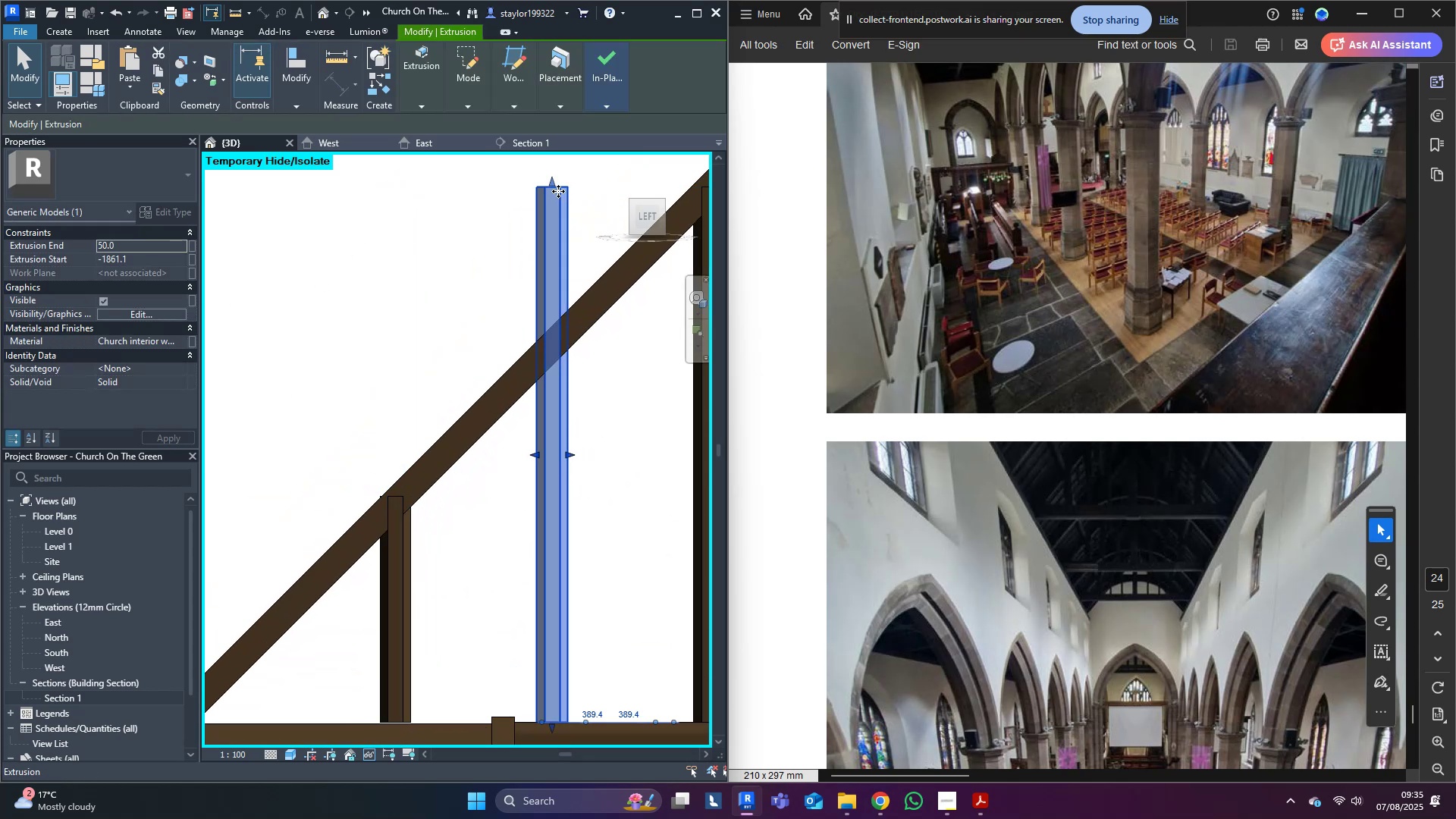 
left_click_drag(start_coordinate=[551, 181], to_coordinate=[570, 341])
 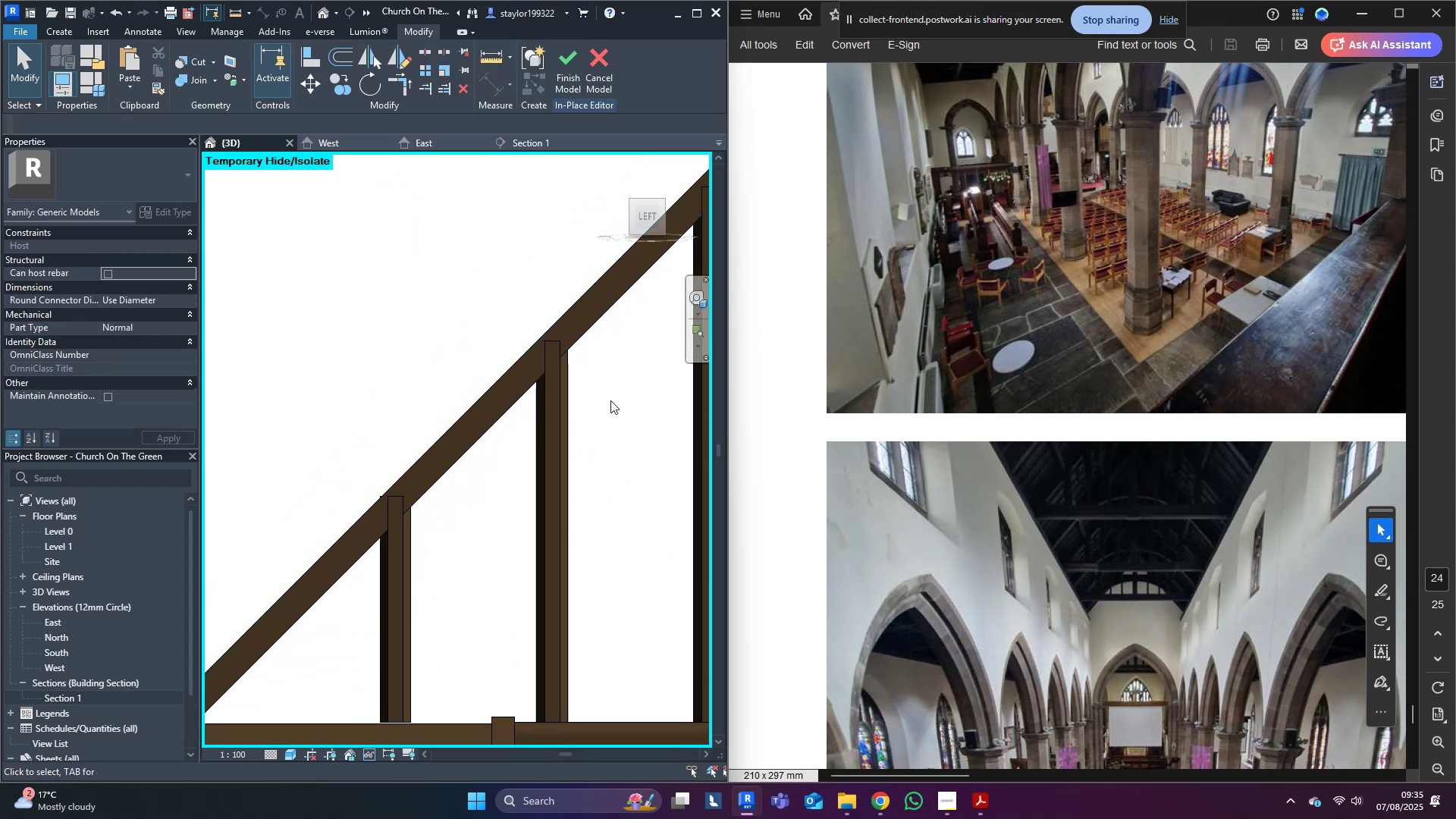 
scroll: coordinate [457, 466], scroll_direction: down, amount: 3.0
 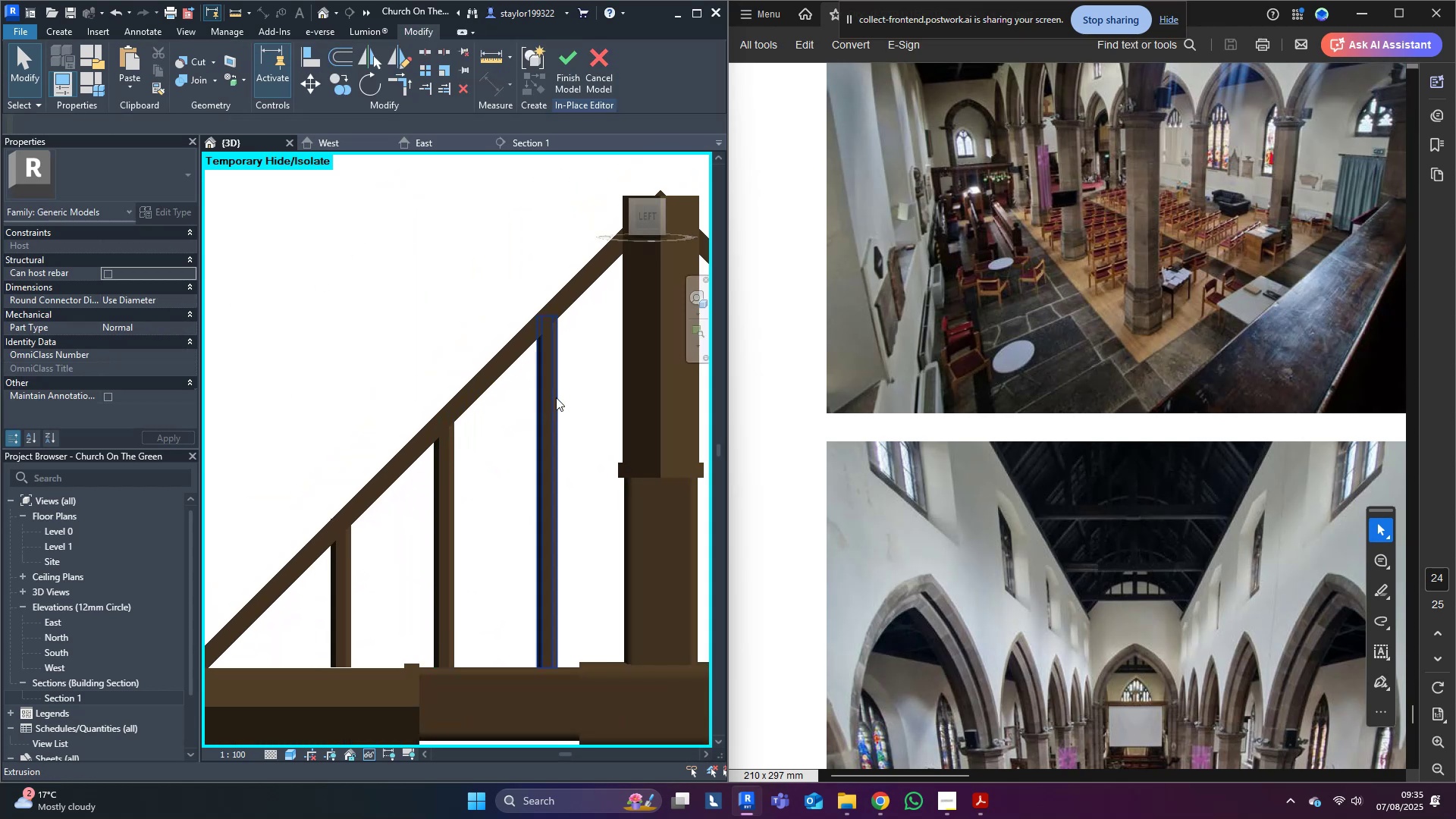 
left_click([538, 403])
 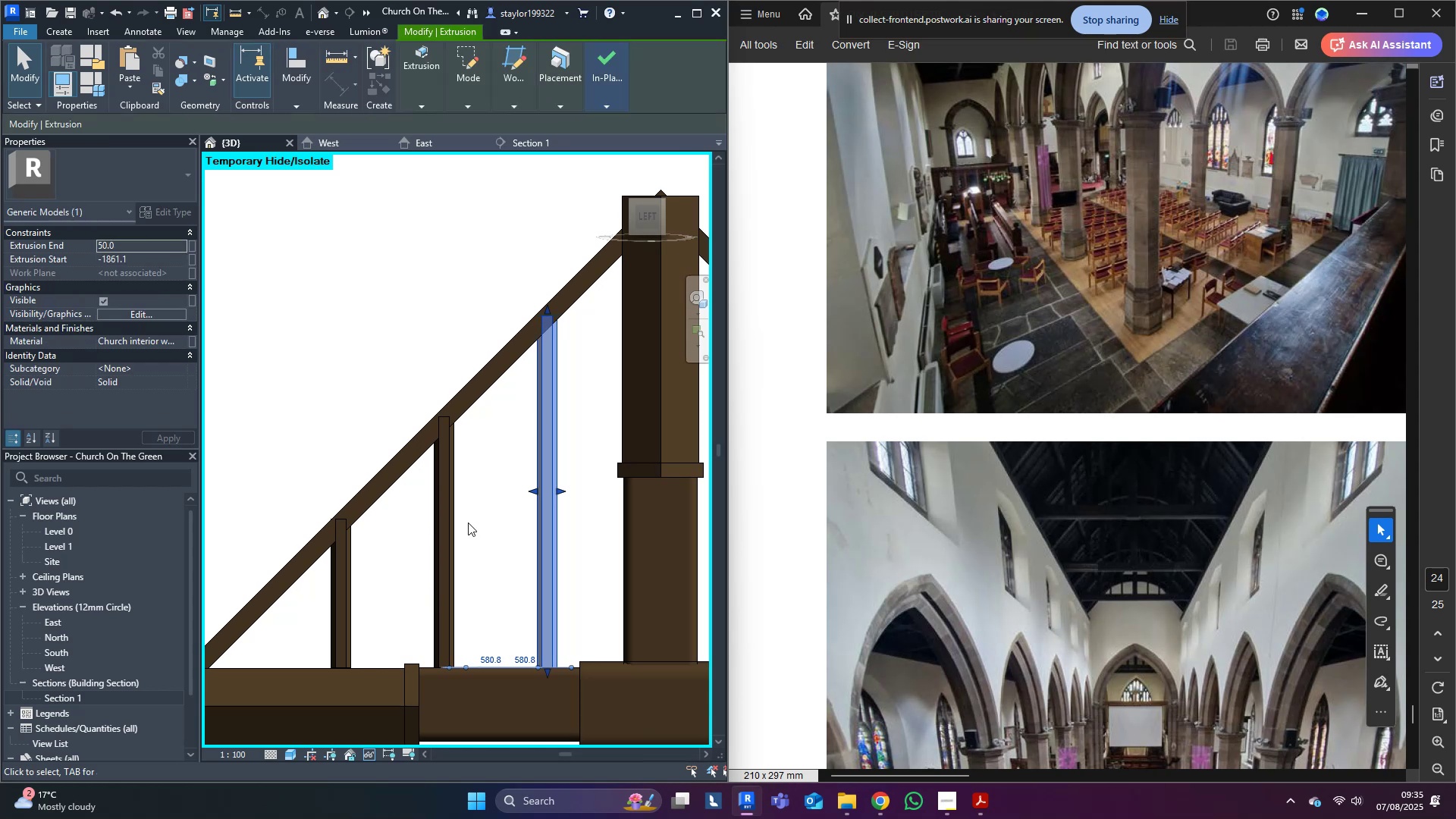 
left_click([515, 500])
 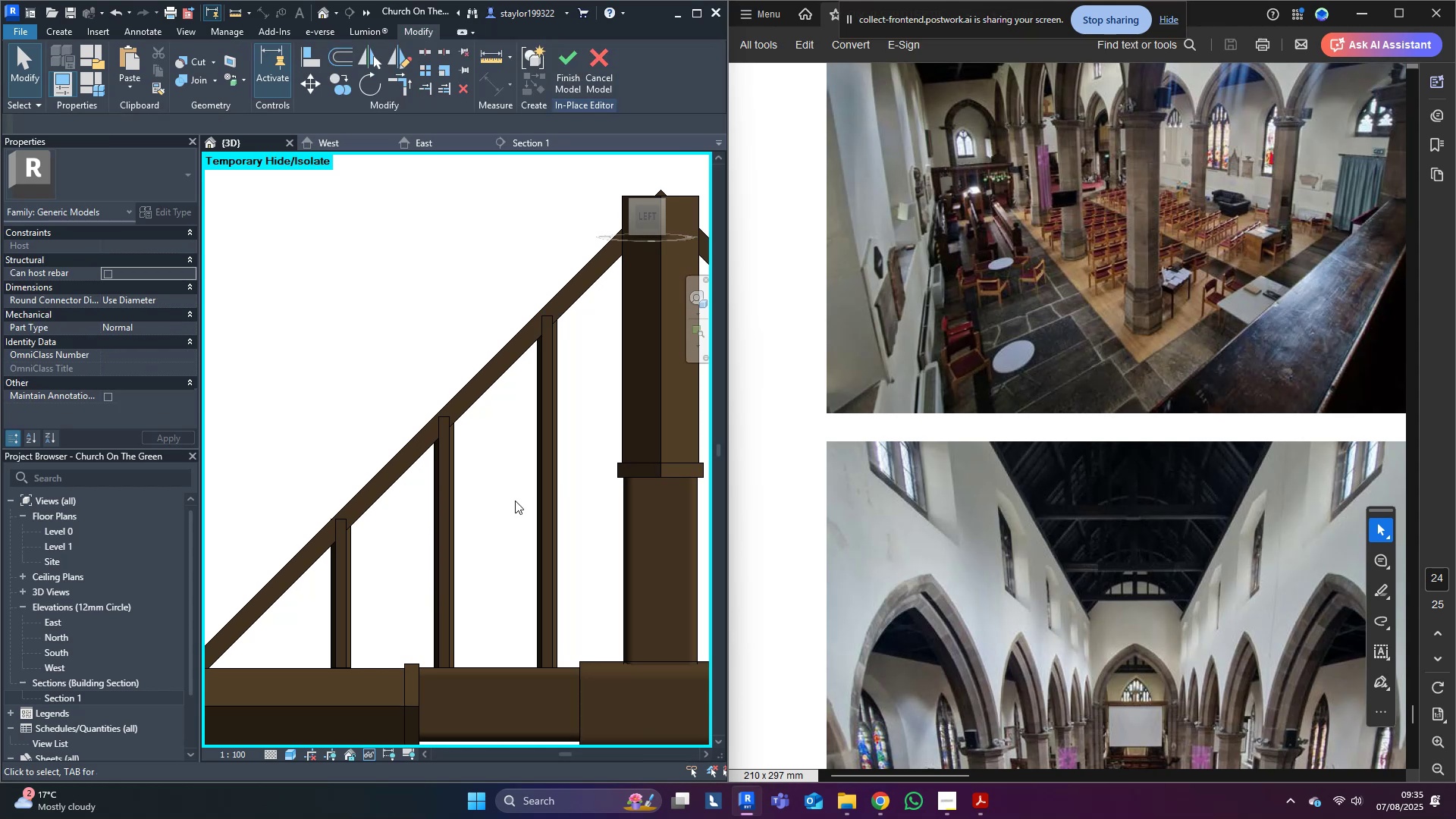 
scroll: coordinate [516, 544], scroll_direction: down, amount: 5.0
 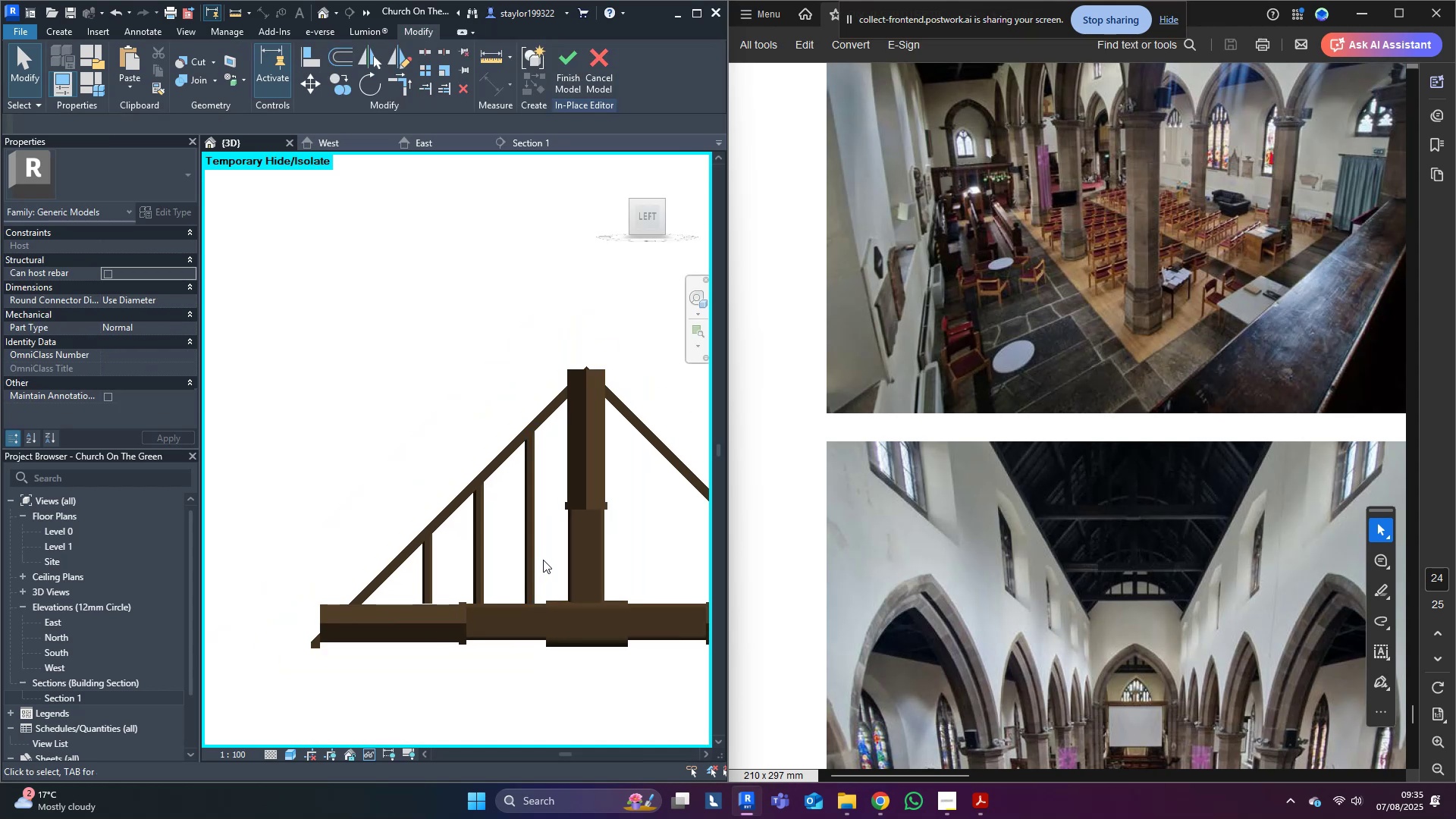 
left_click_drag(start_coordinate=[549, 560], to_coordinate=[417, 588])
 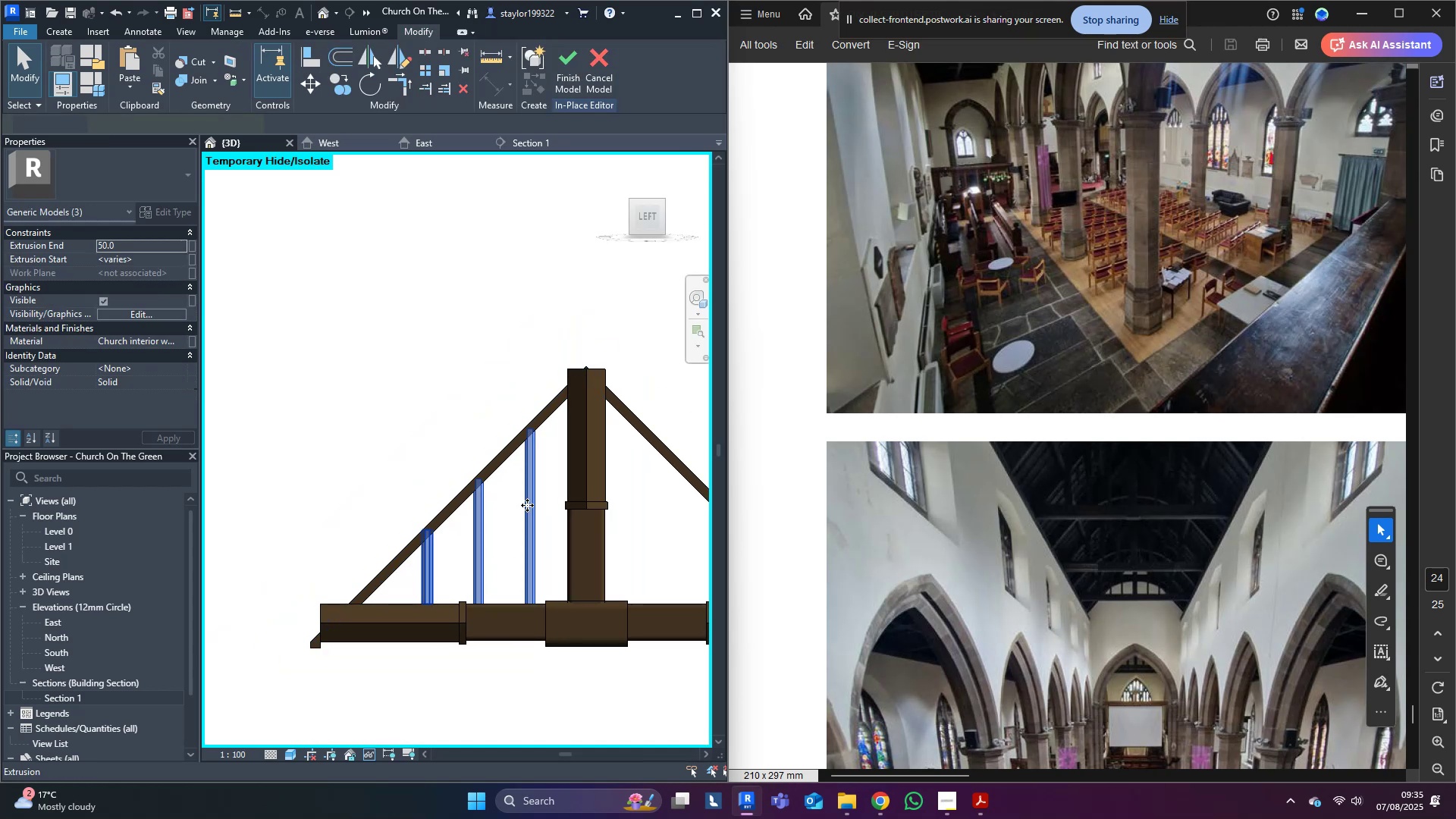 
hold_key(key=D, duration=5.27)
 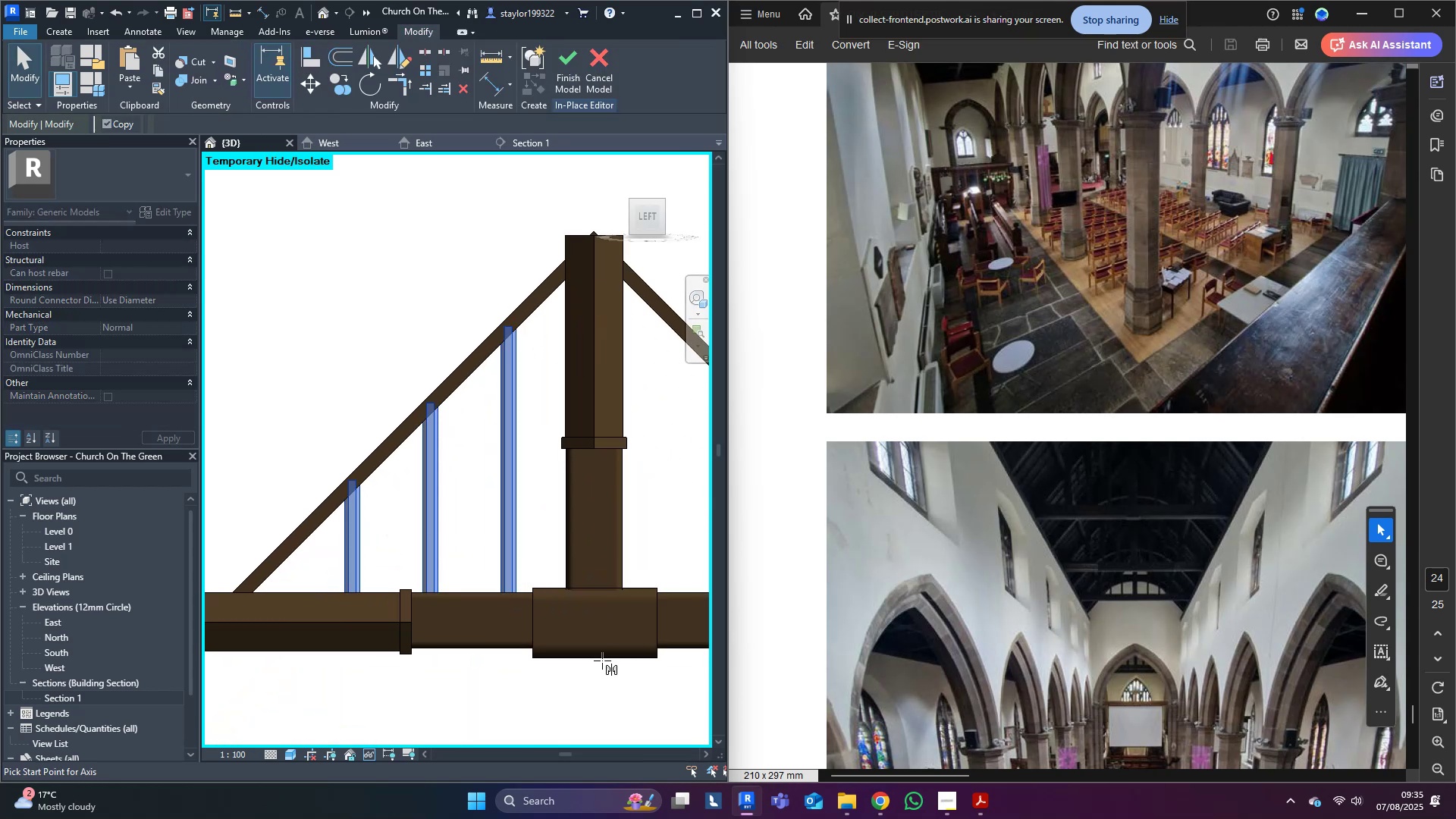 
type(m)
key(Escape)
type(pk)
 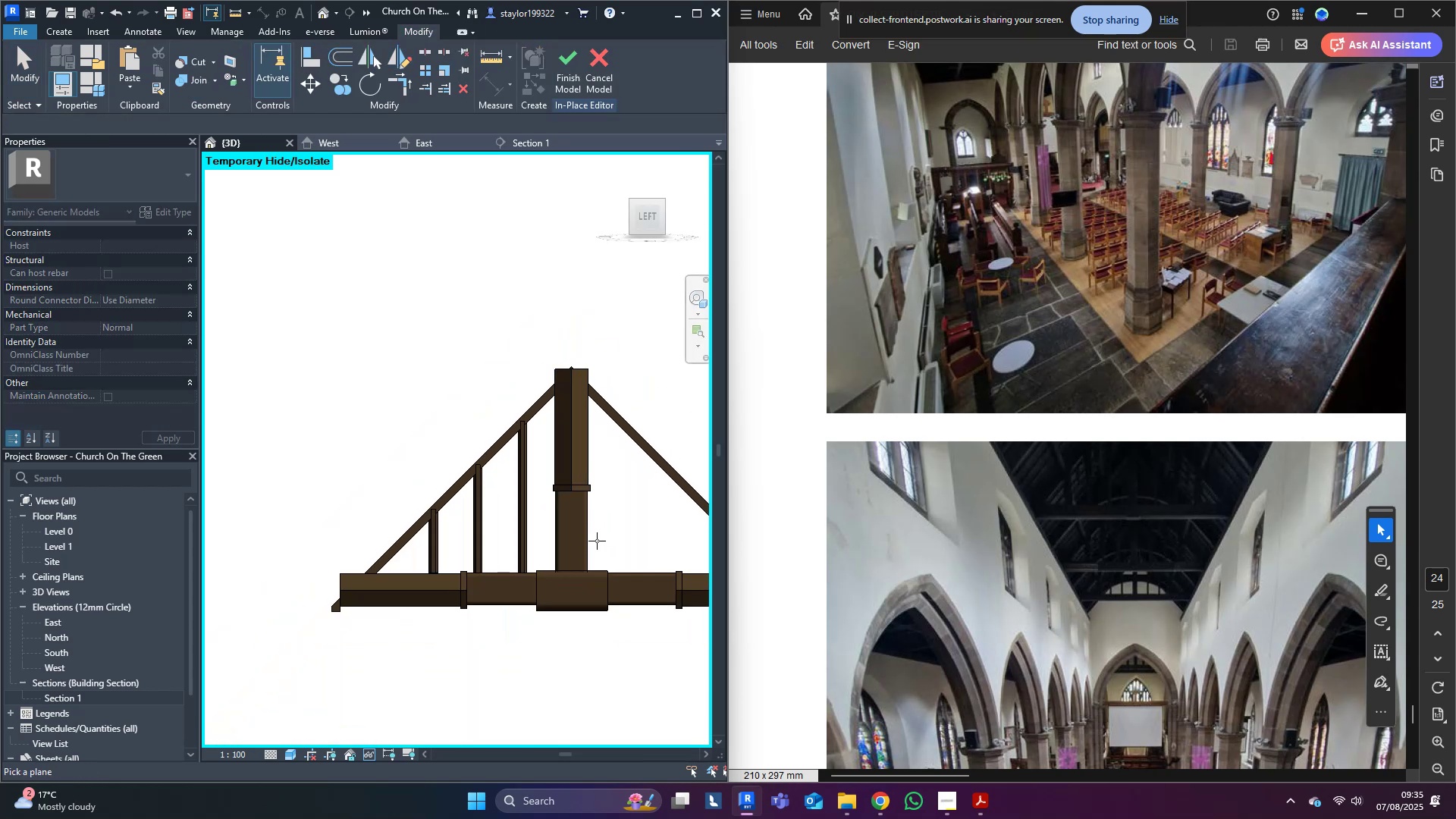 
scroll: coordinate [607, 369], scroll_direction: up, amount: 4.0
 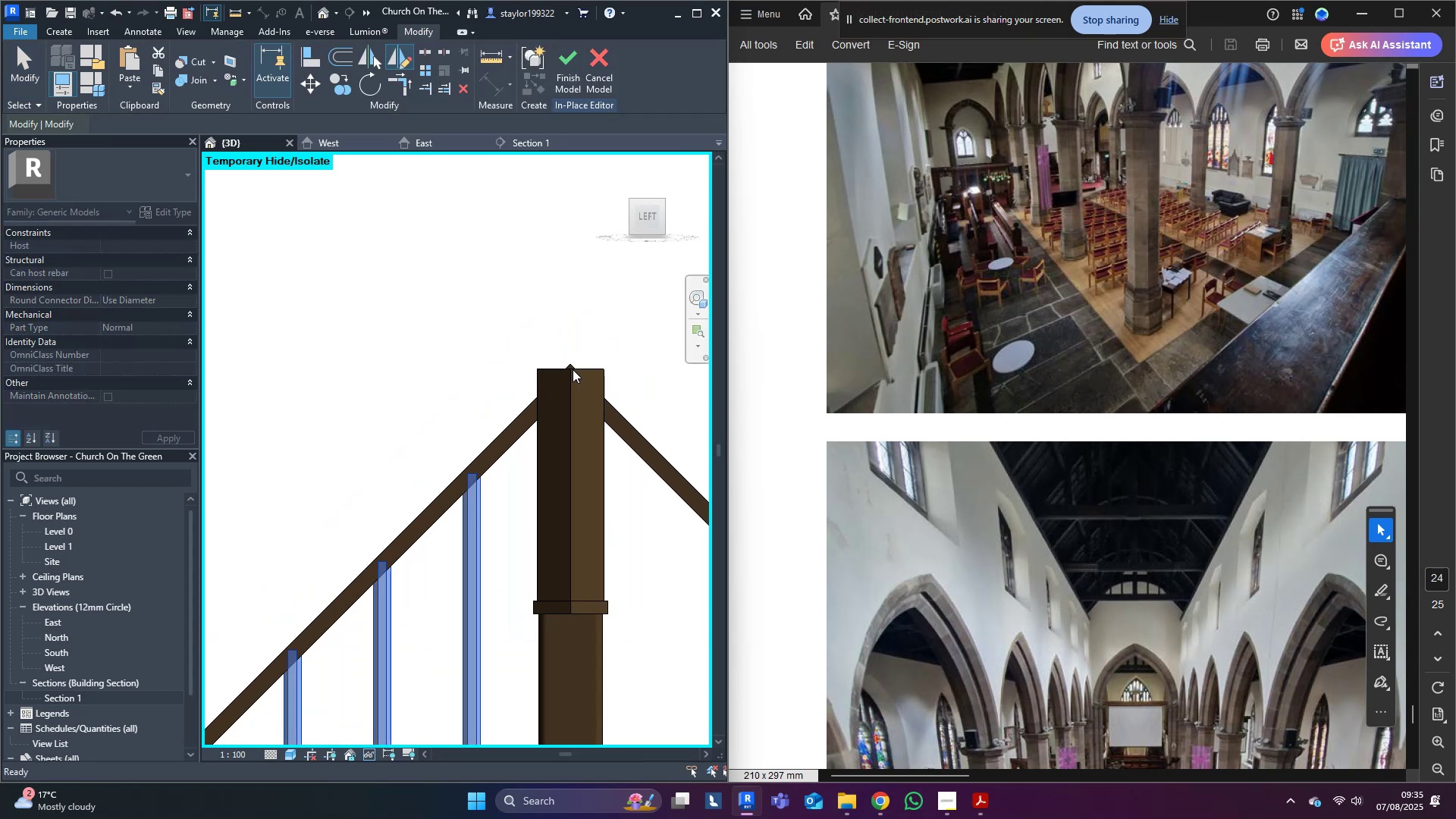 
scroll: coordinate [573, 369], scroll_direction: down, amount: 5.0
 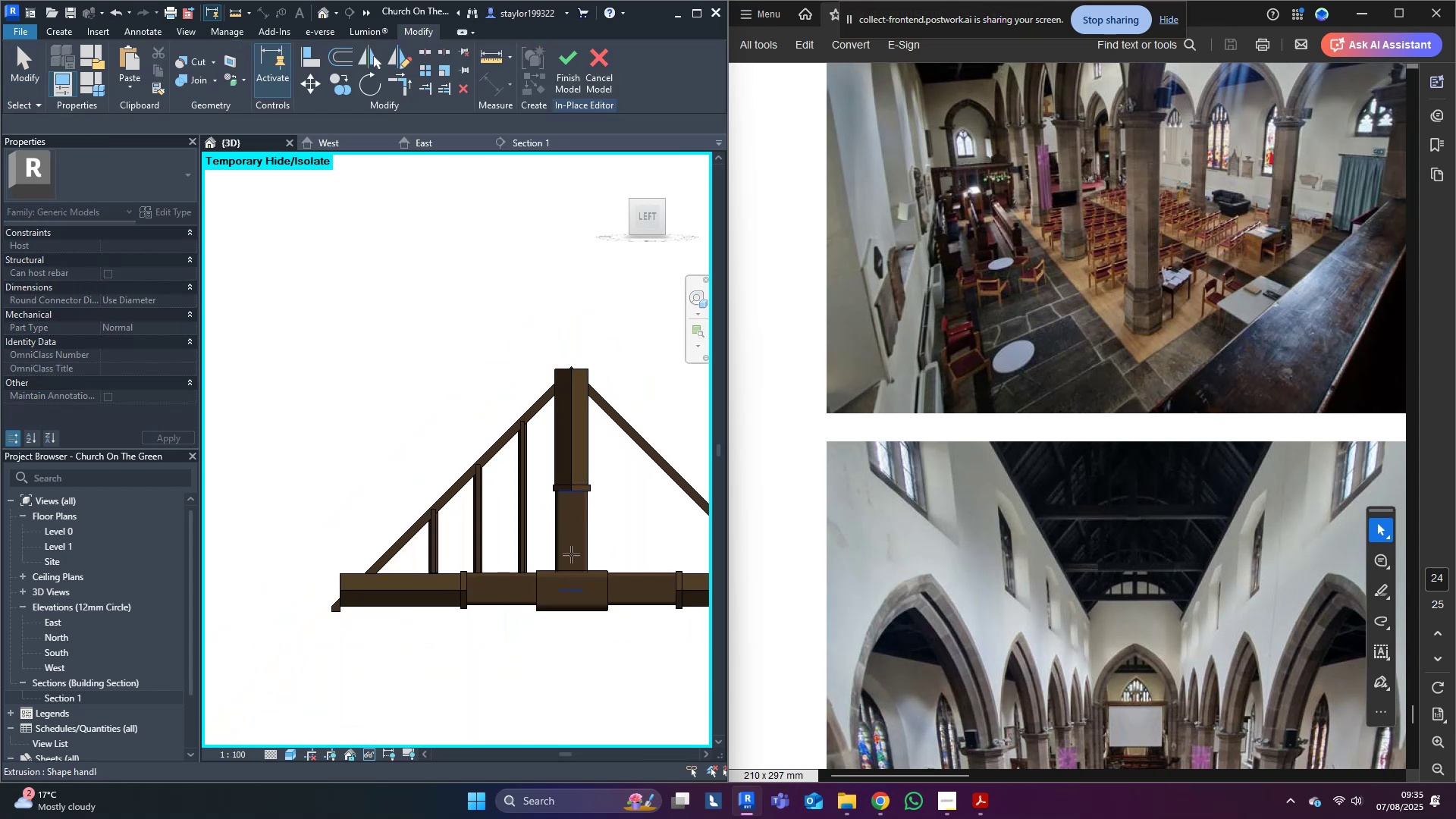 
left_click([571, 589])
 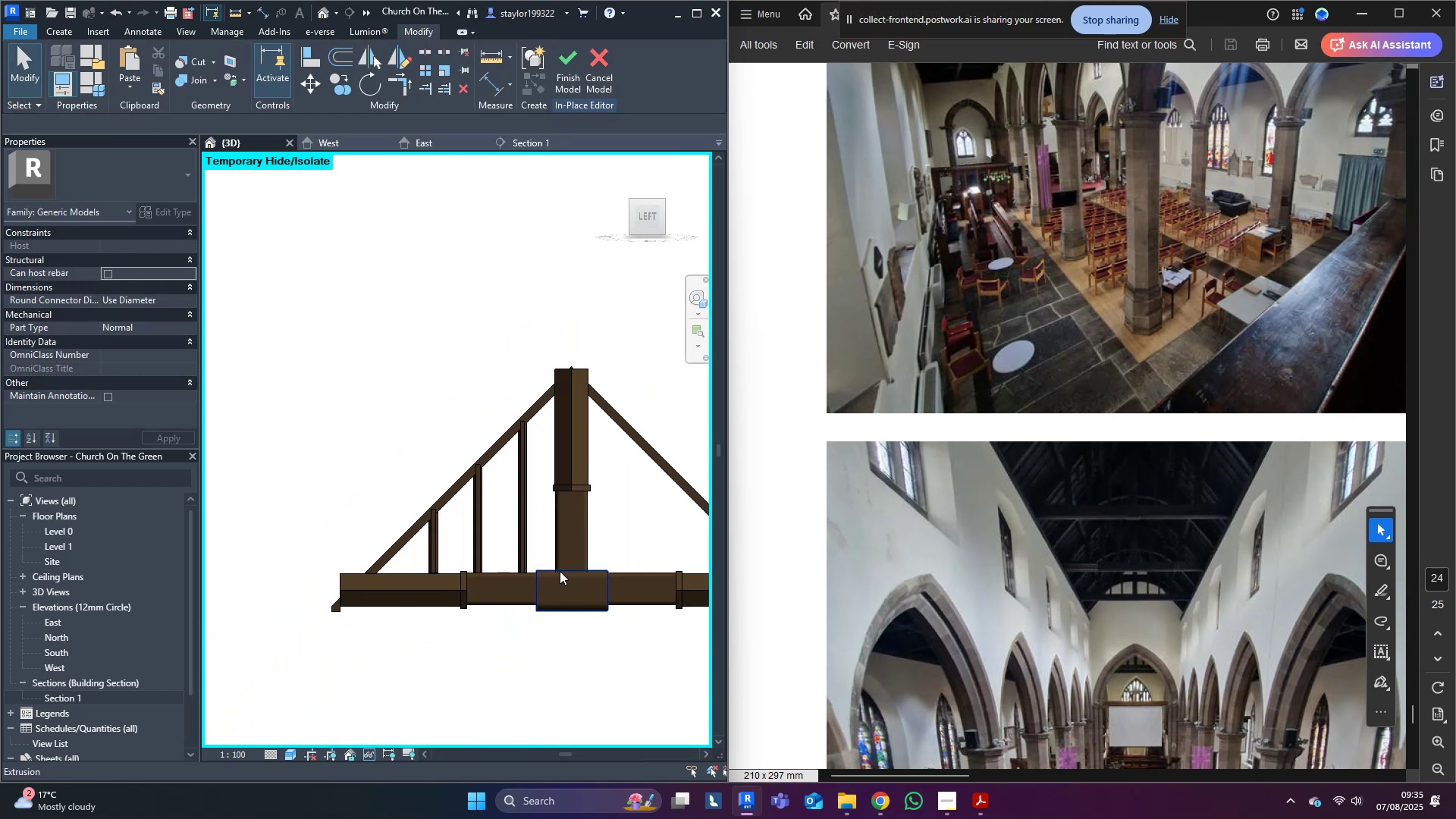 
scroll: coordinate [541, 548], scroll_direction: up, amount: 4.0
 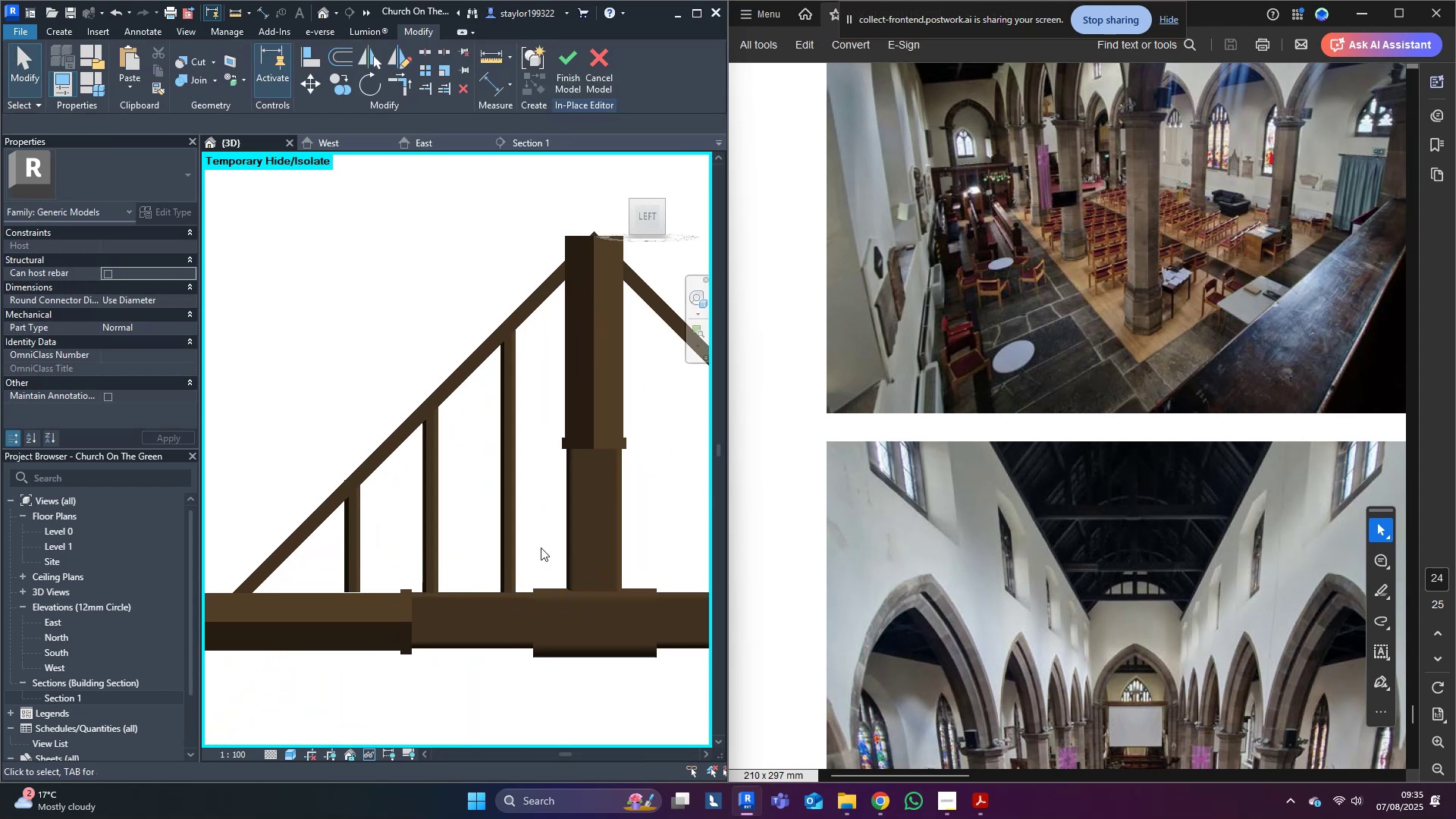 
left_click_drag(start_coordinate=[541, 543], to_coordinate=[315, 579])
 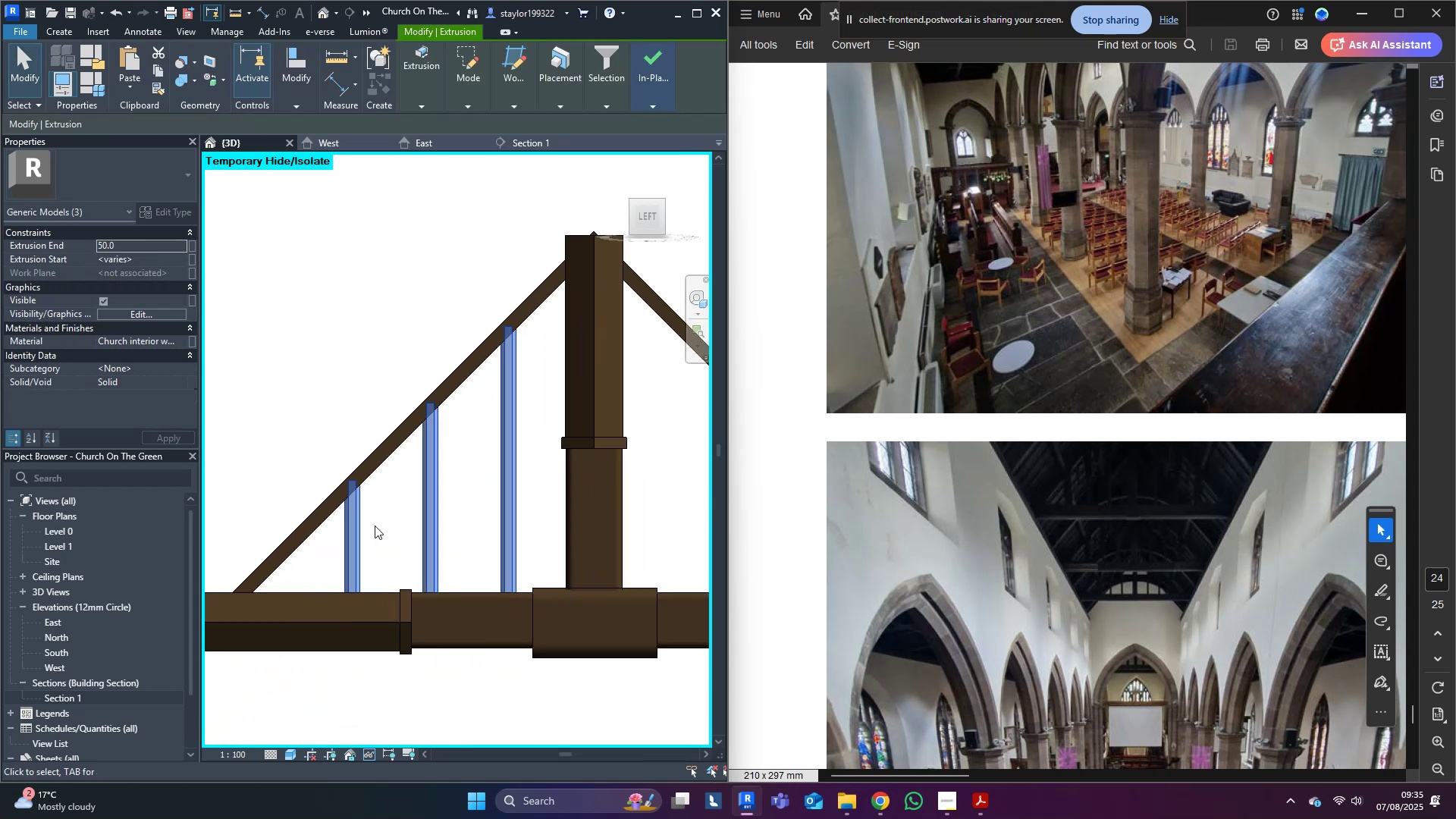 
middle_click([568, 230])
 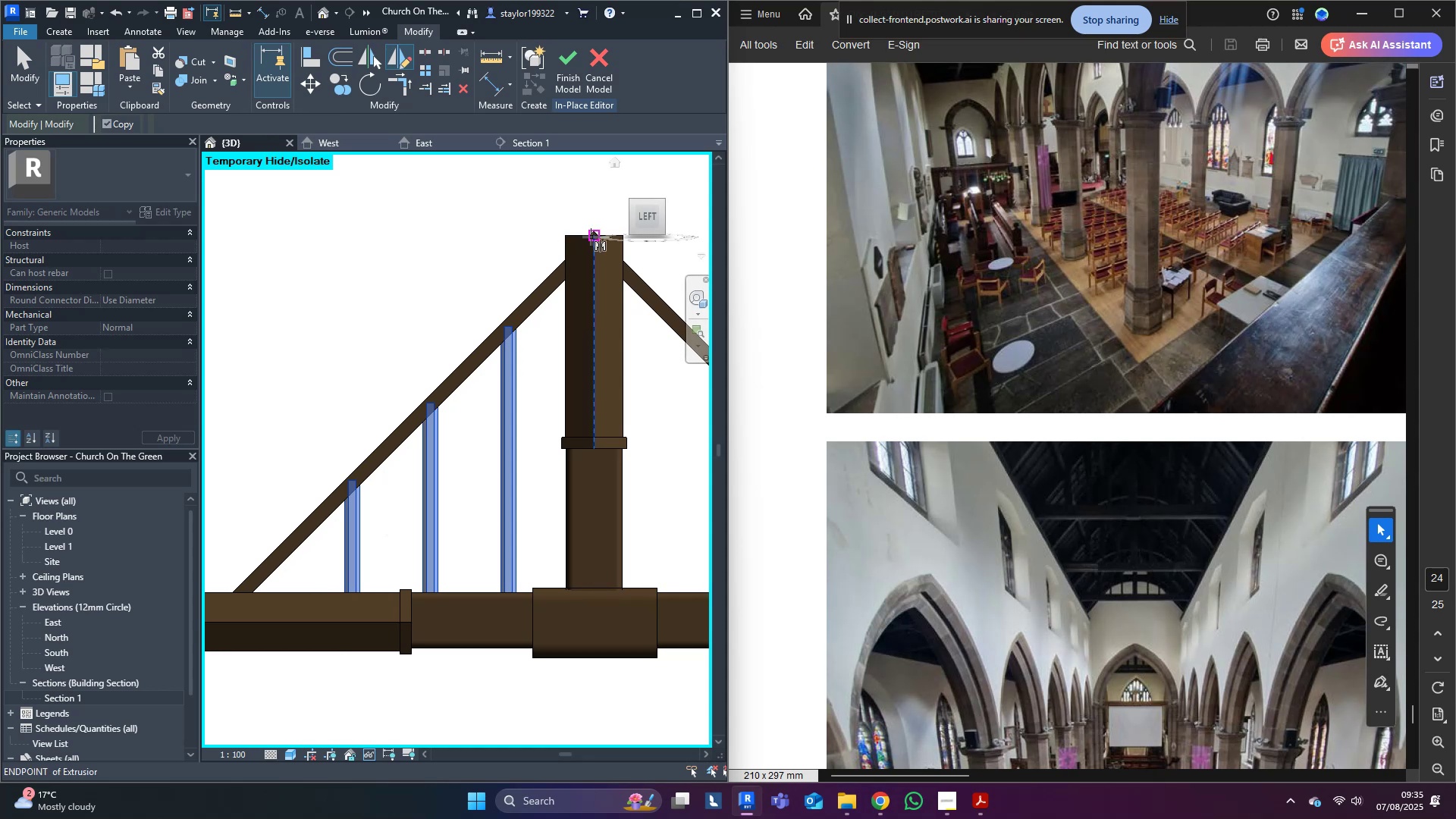 
left_click([591, 237])
 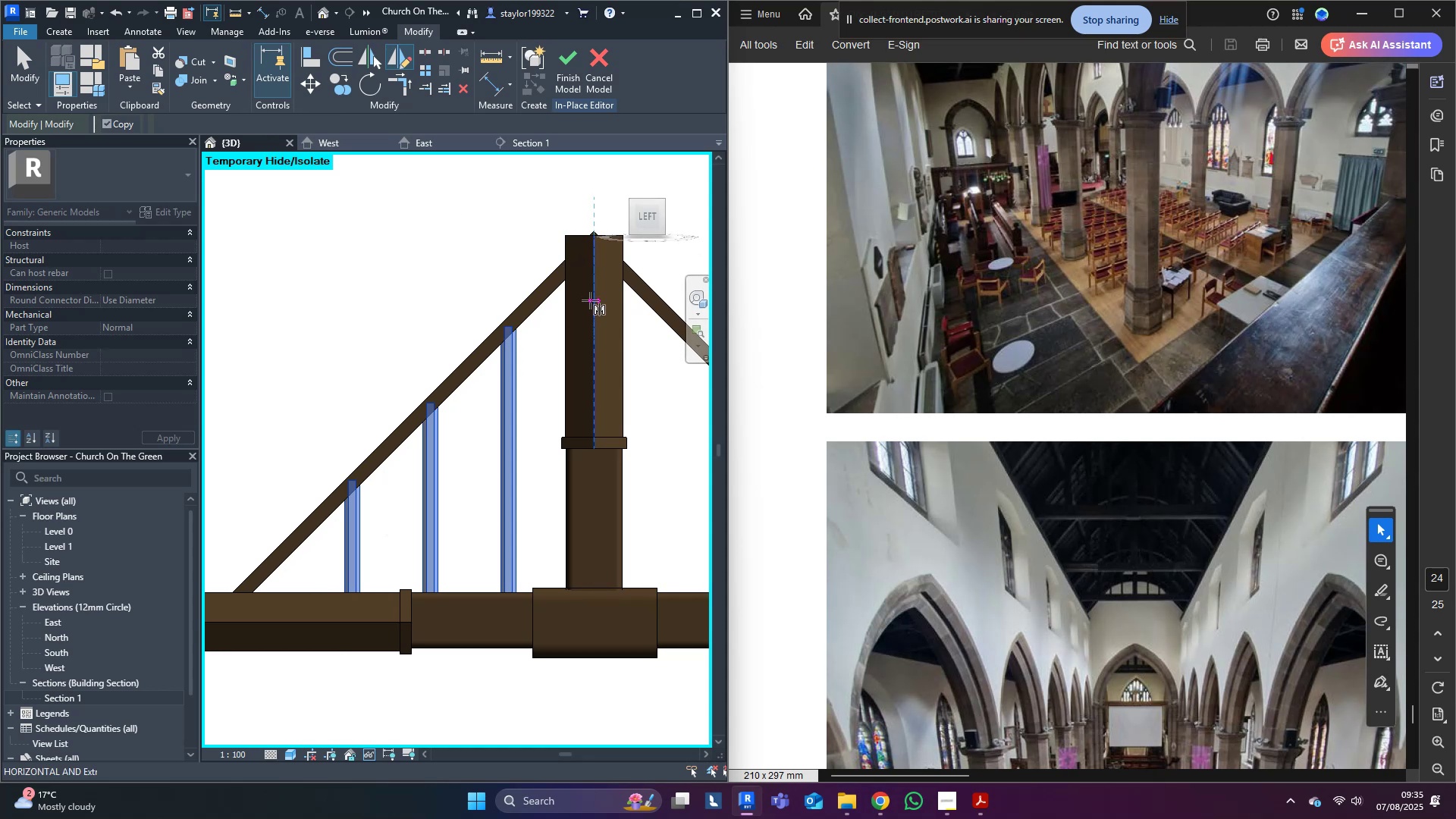 
left_click([590, 300])
 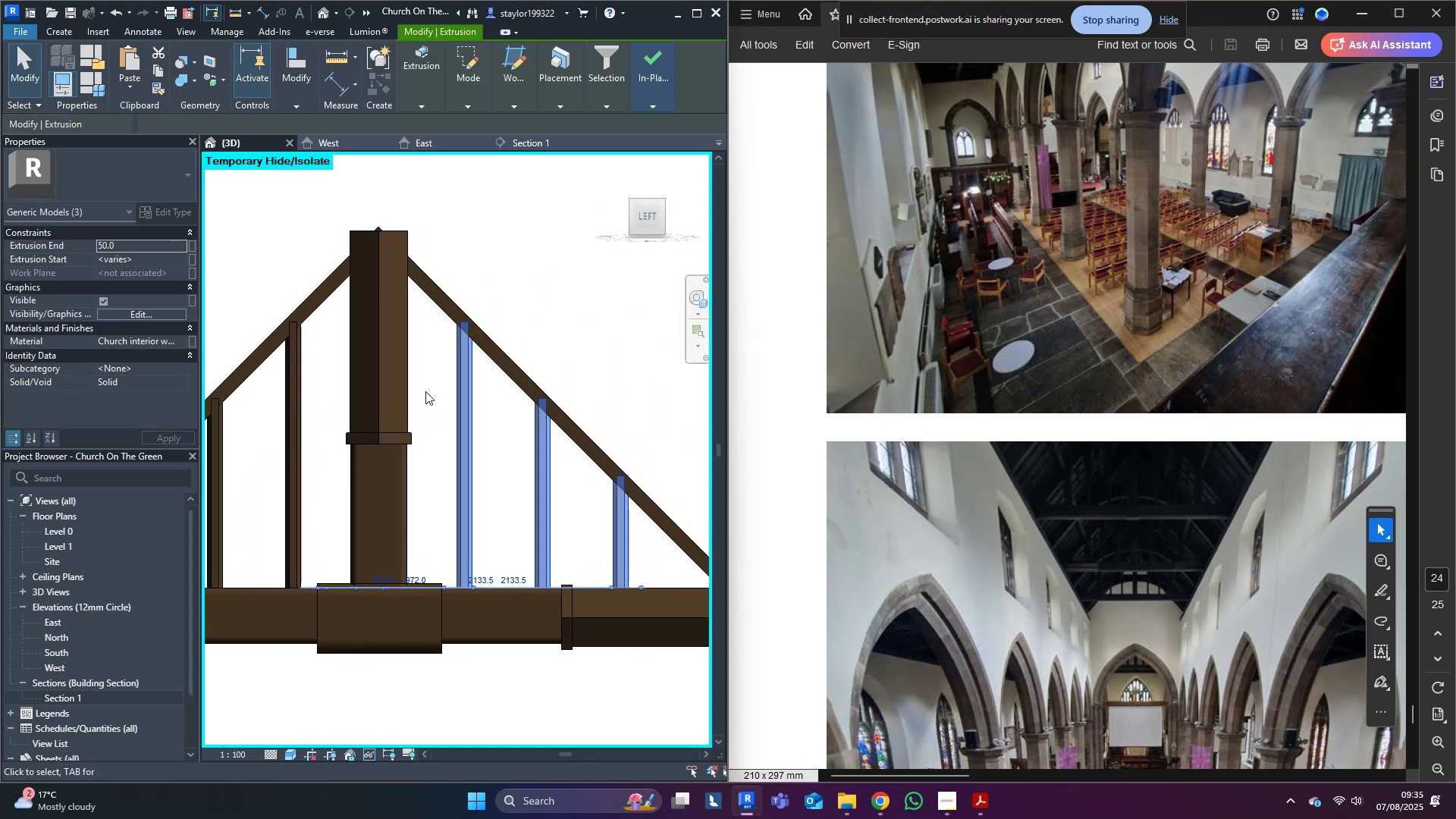 
left_click([574, 299])
 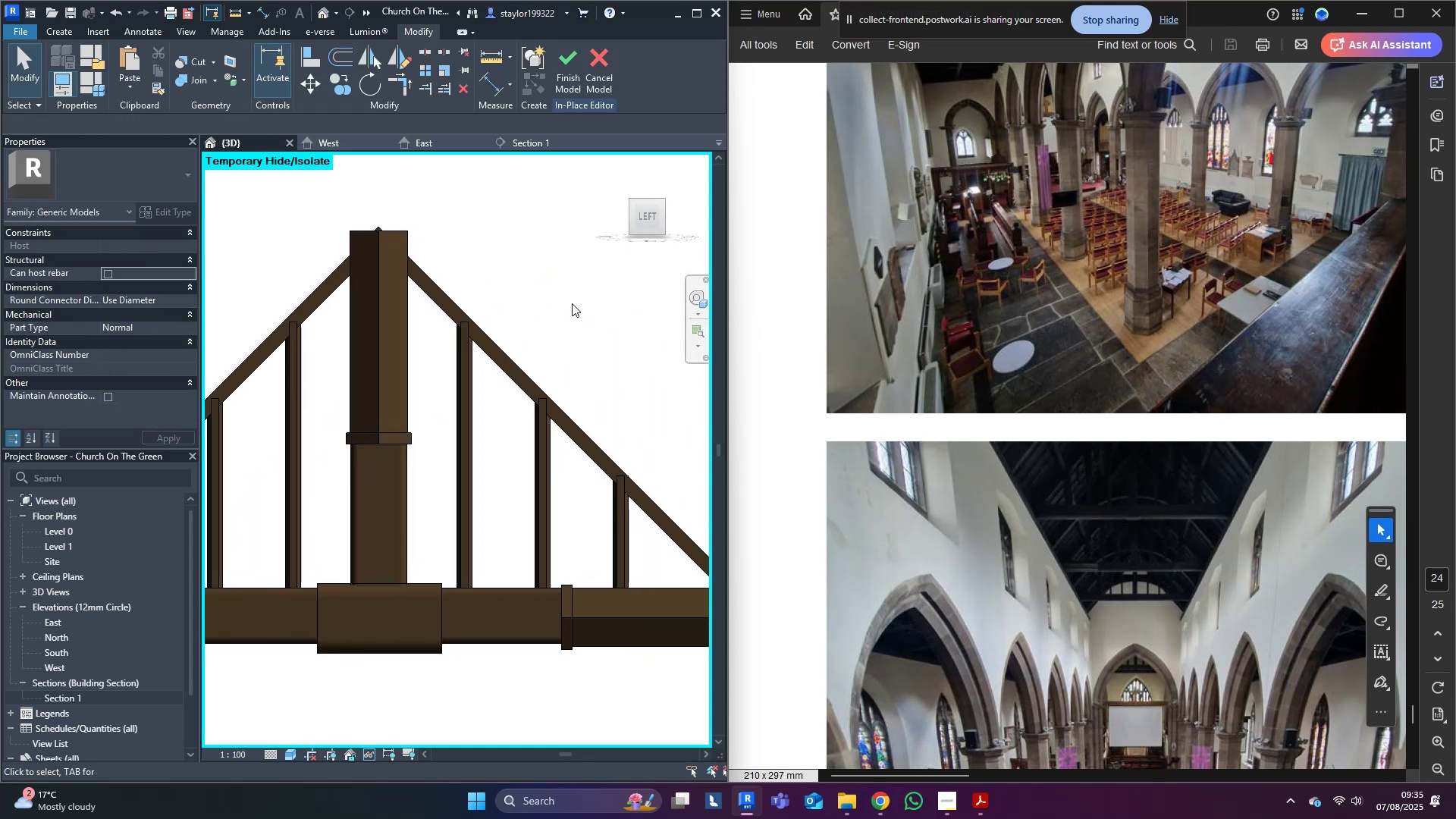 
scroll: coordinate [539, 367], scroll_direction: down, amount: 9.0
 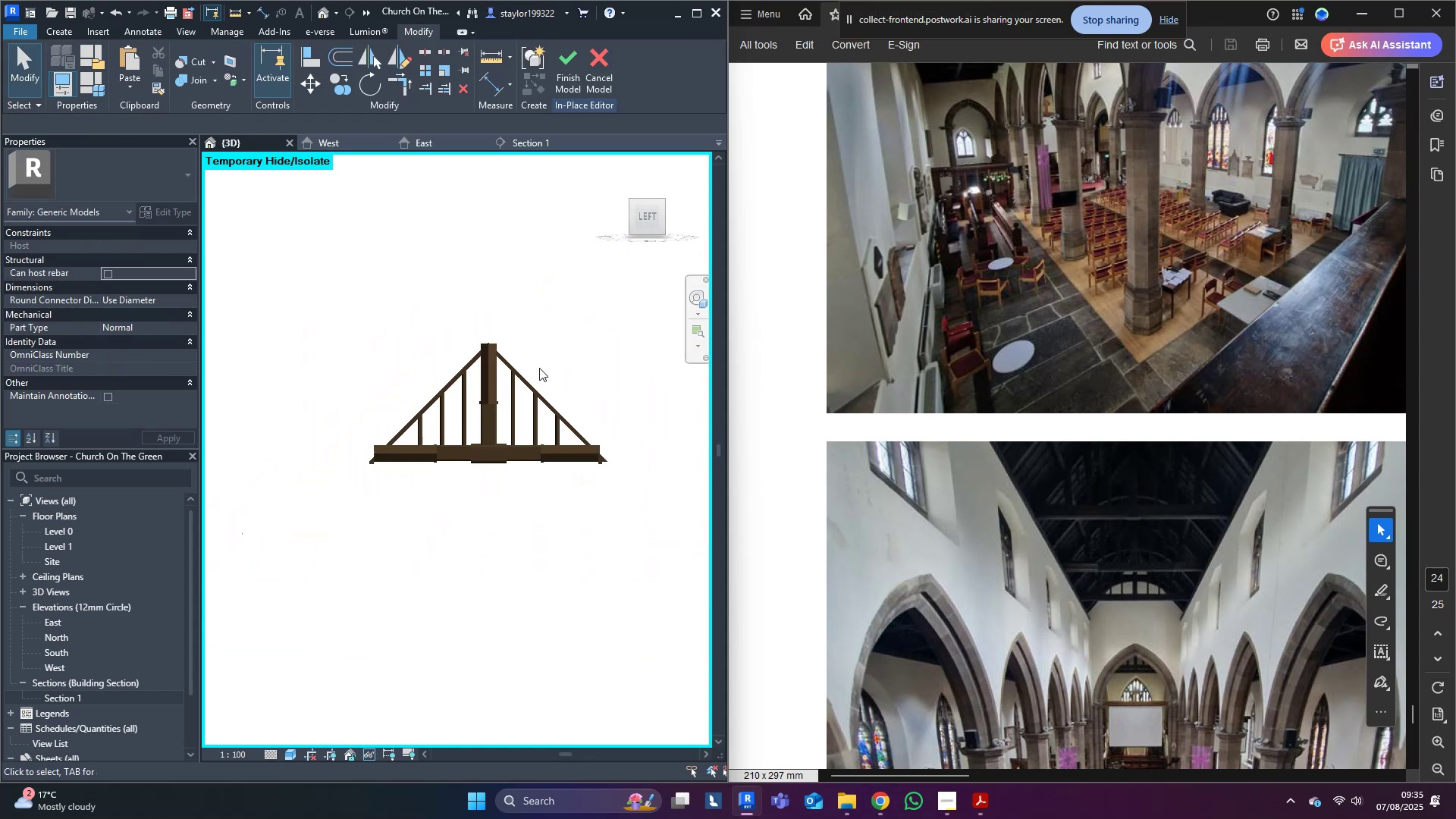 
hold_key(key=ShiftLeft, duration=0.63)
 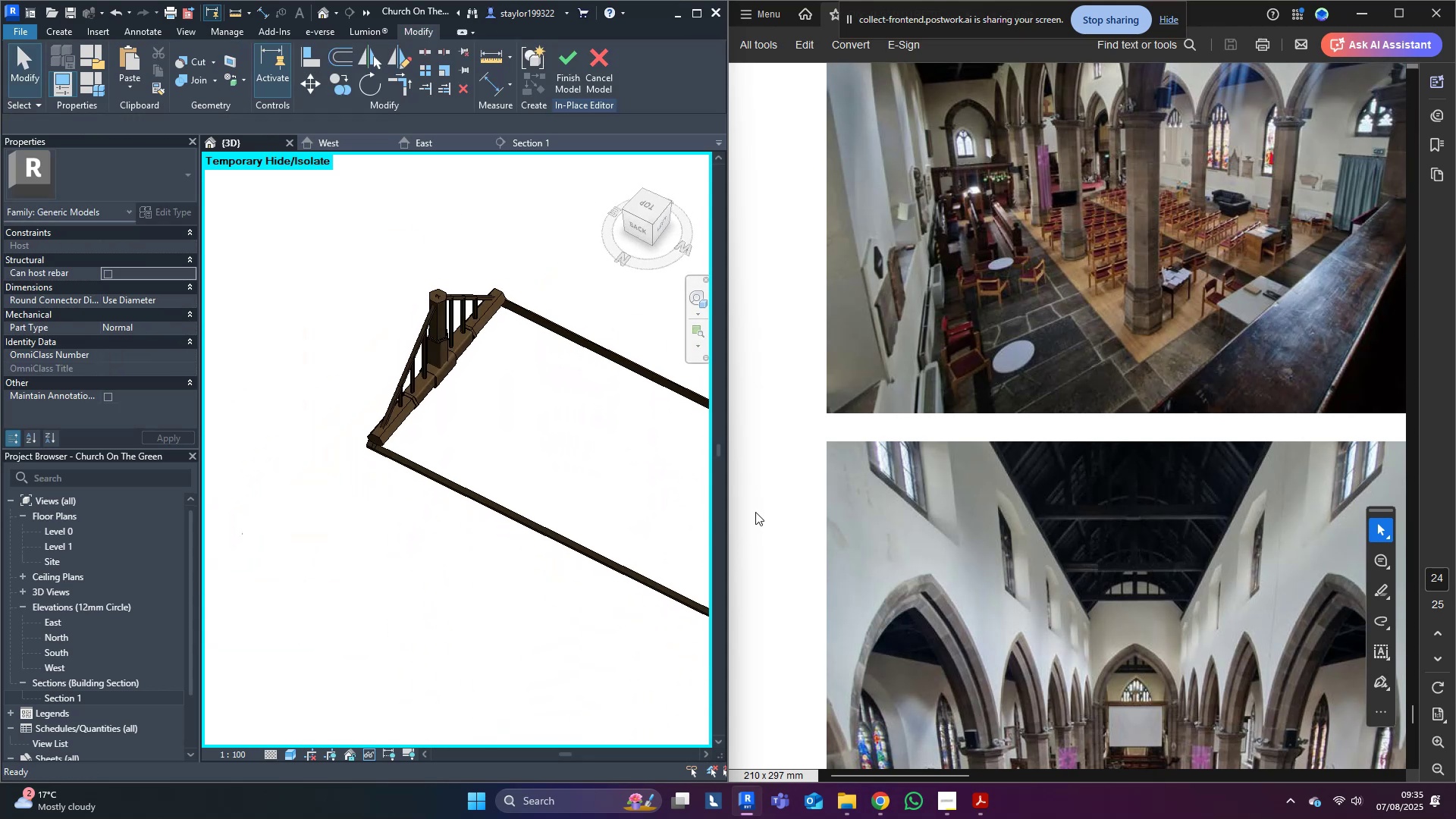 
hold_key(key=ShiftLeft, duration=1.07)
 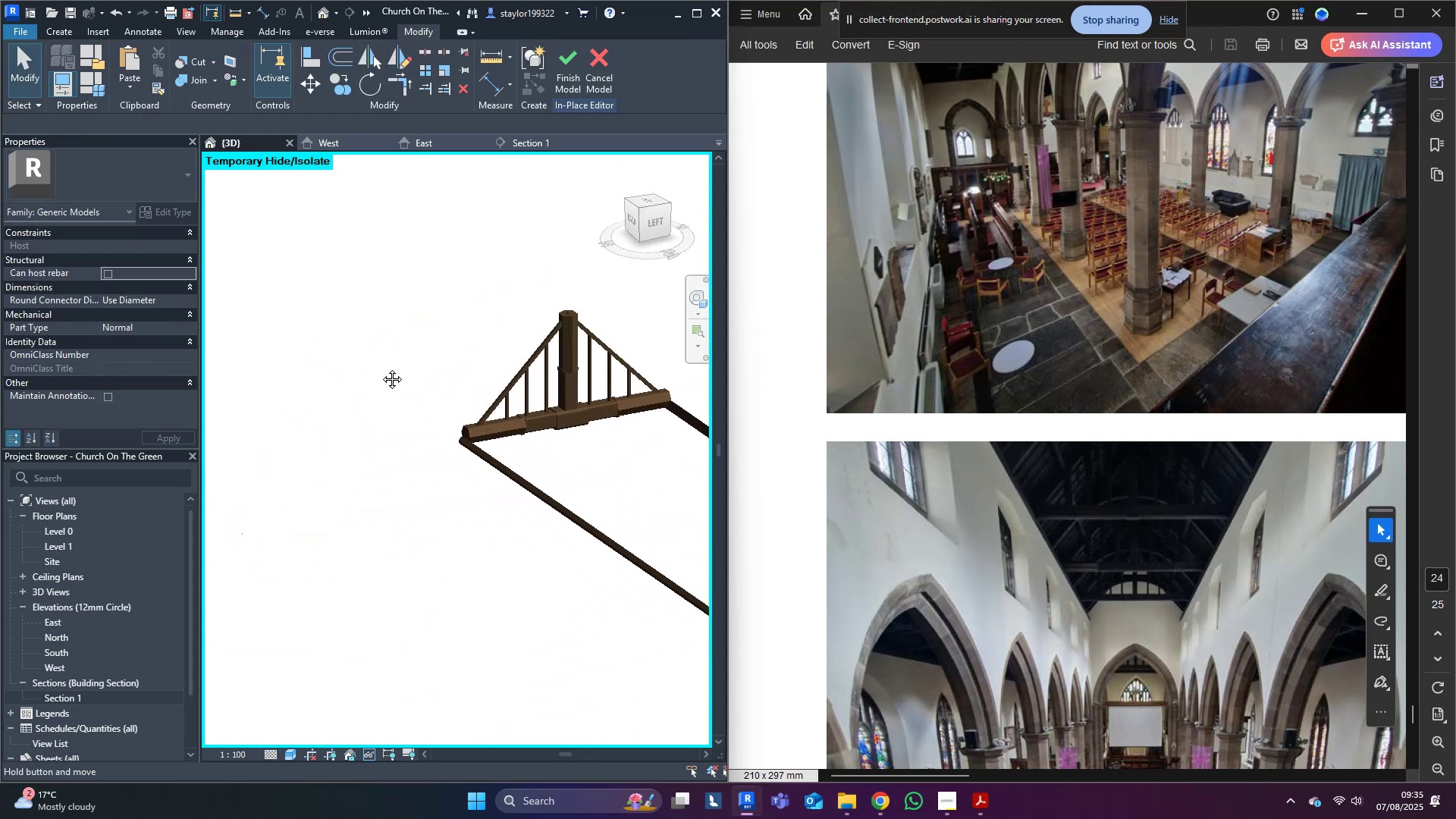 
scroll: coordinate [511, 410], scroll_direction: up, amount: 5.0
 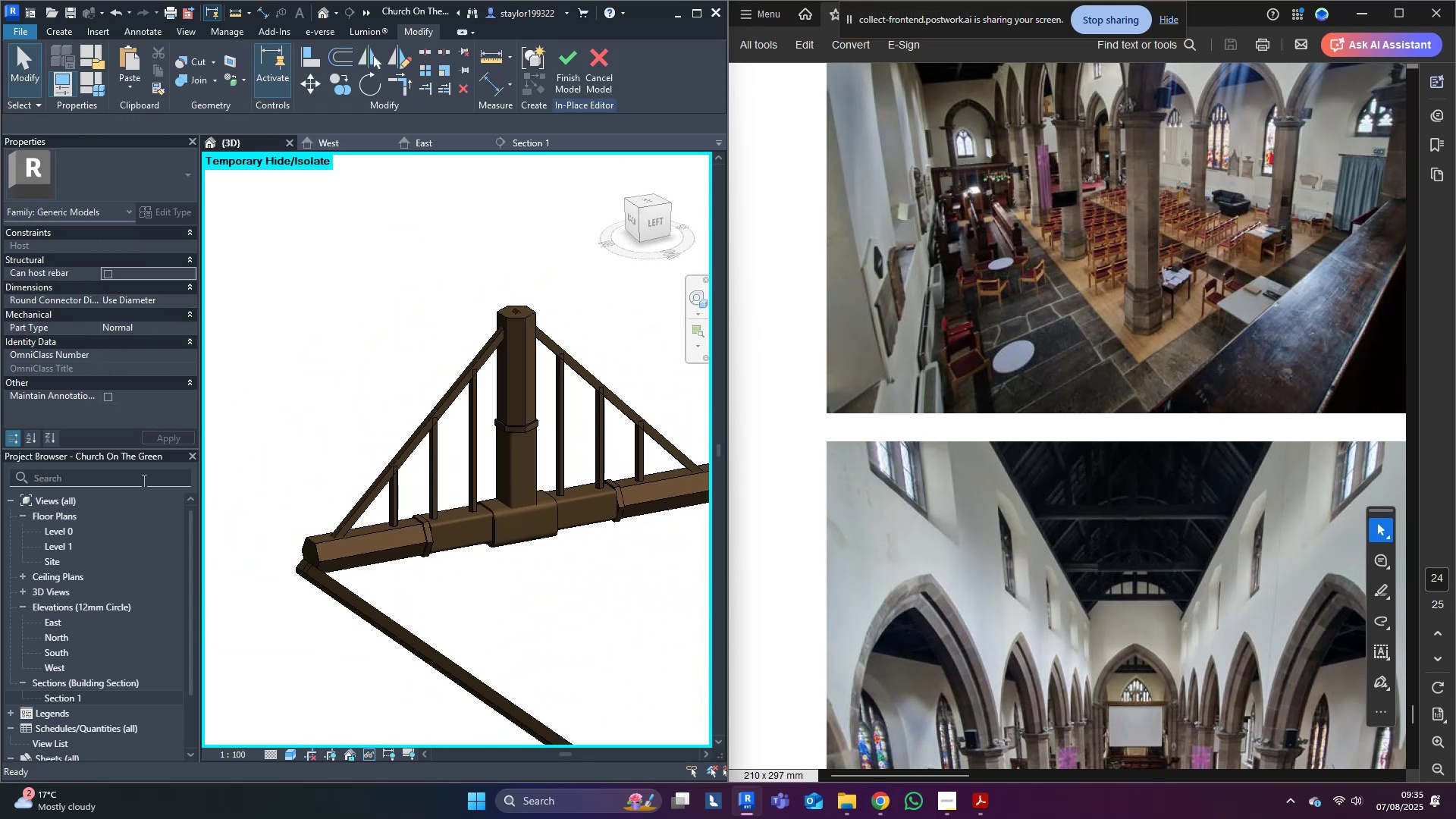 
key(Shift+ShiftLeft)
 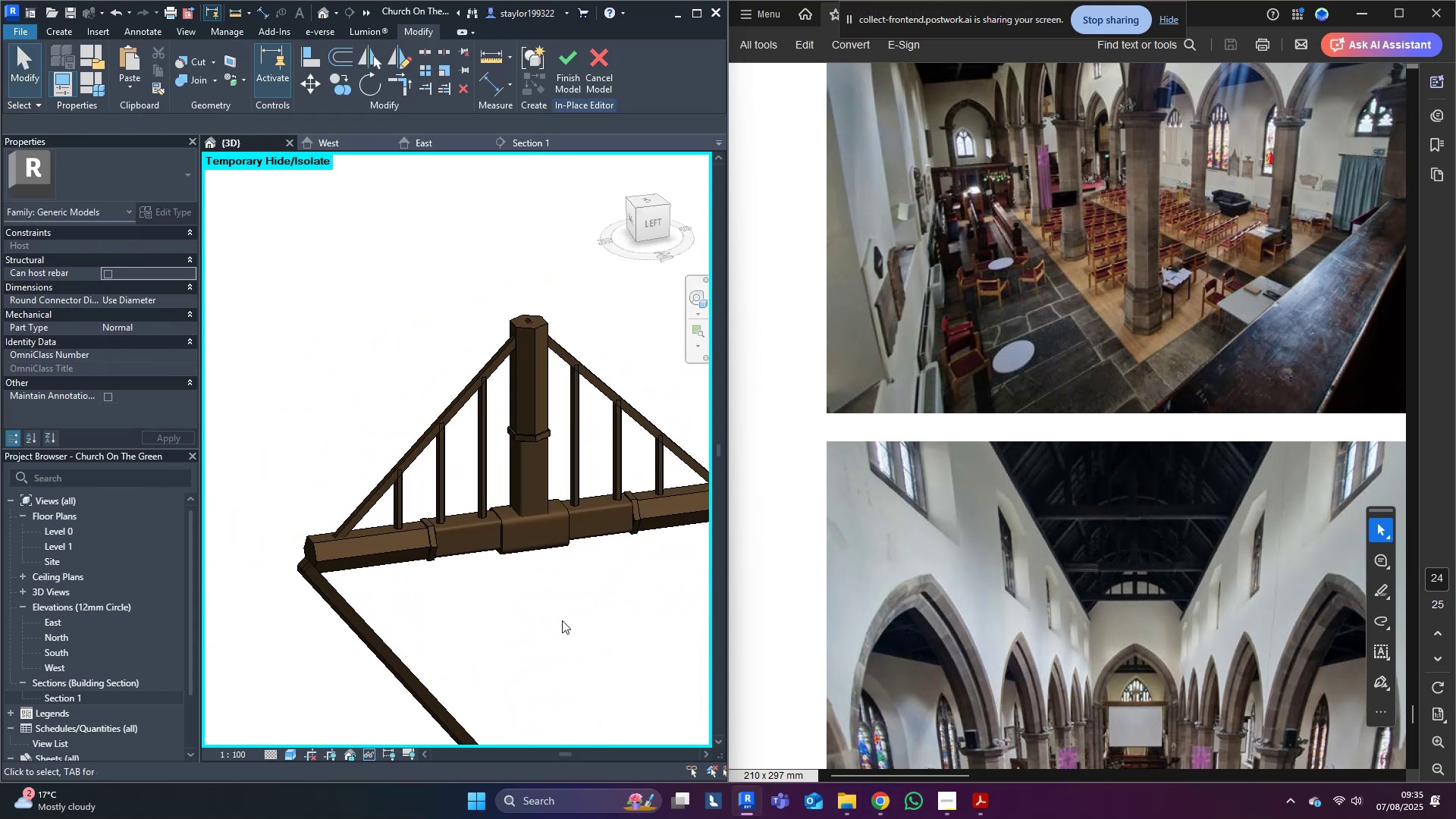 
scroll: coordinate [511, 591], scroll_direction: up, amount: 3.0
 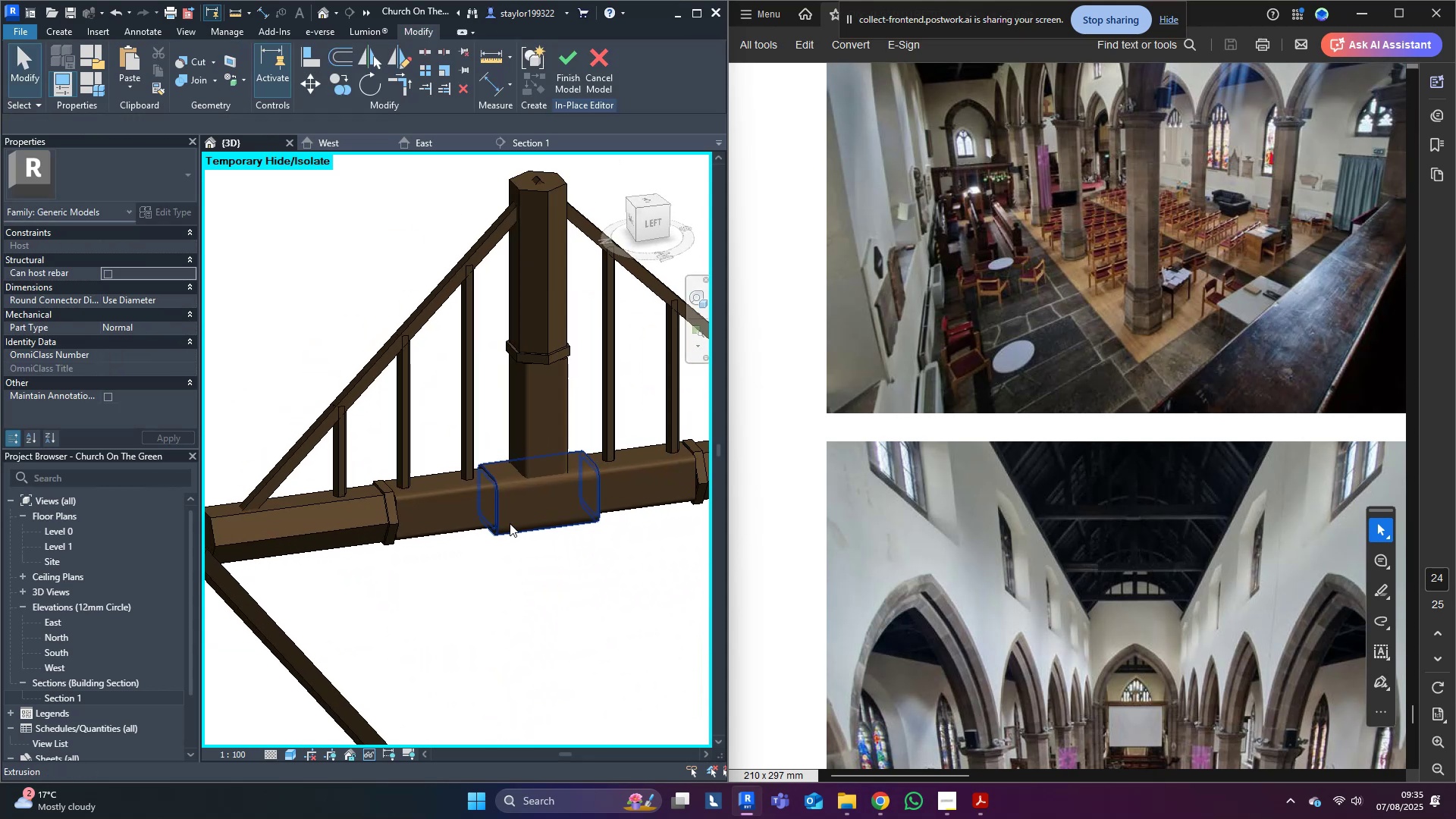 
left_click([510, 523])
 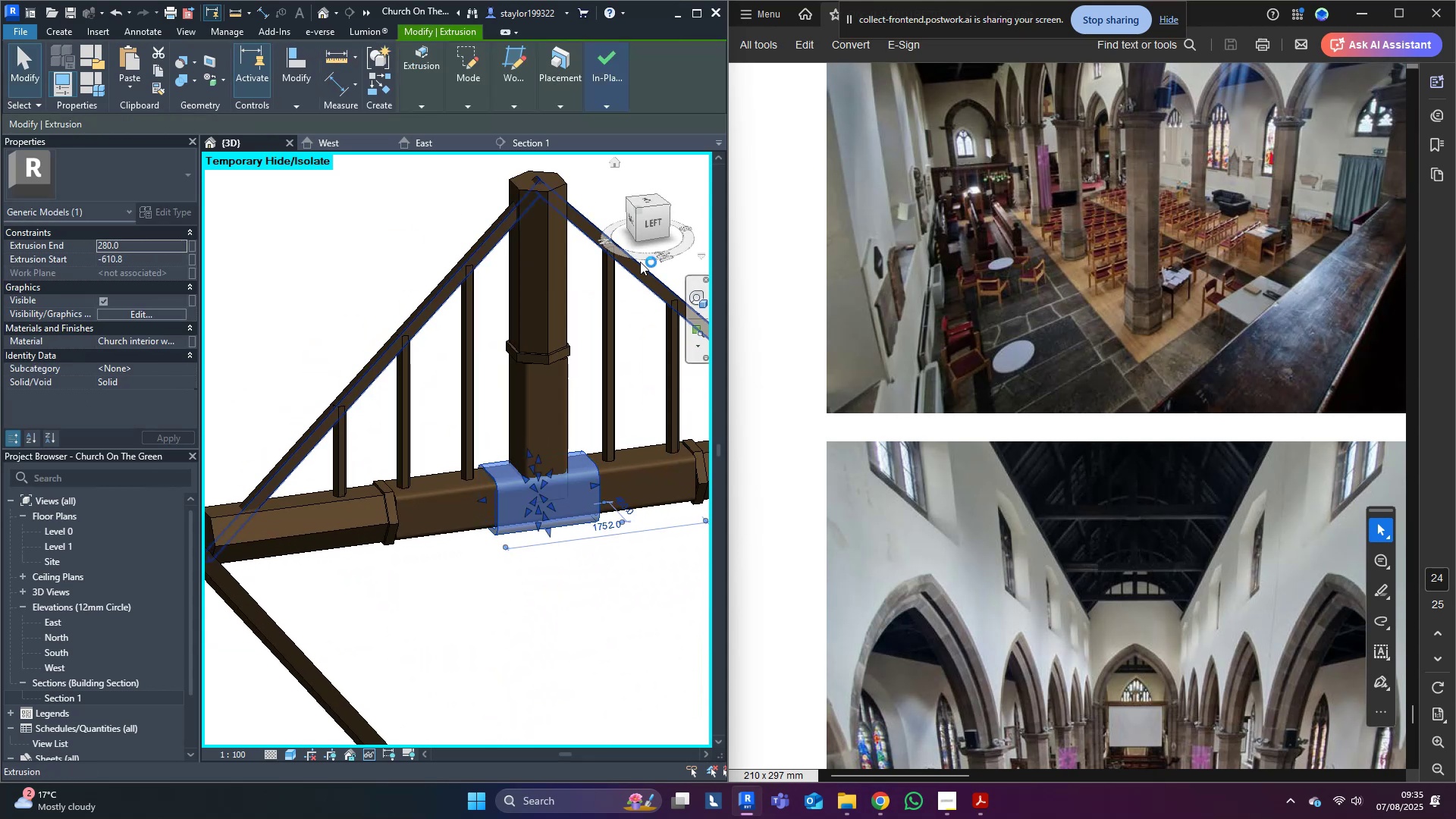 
key(Escape)
 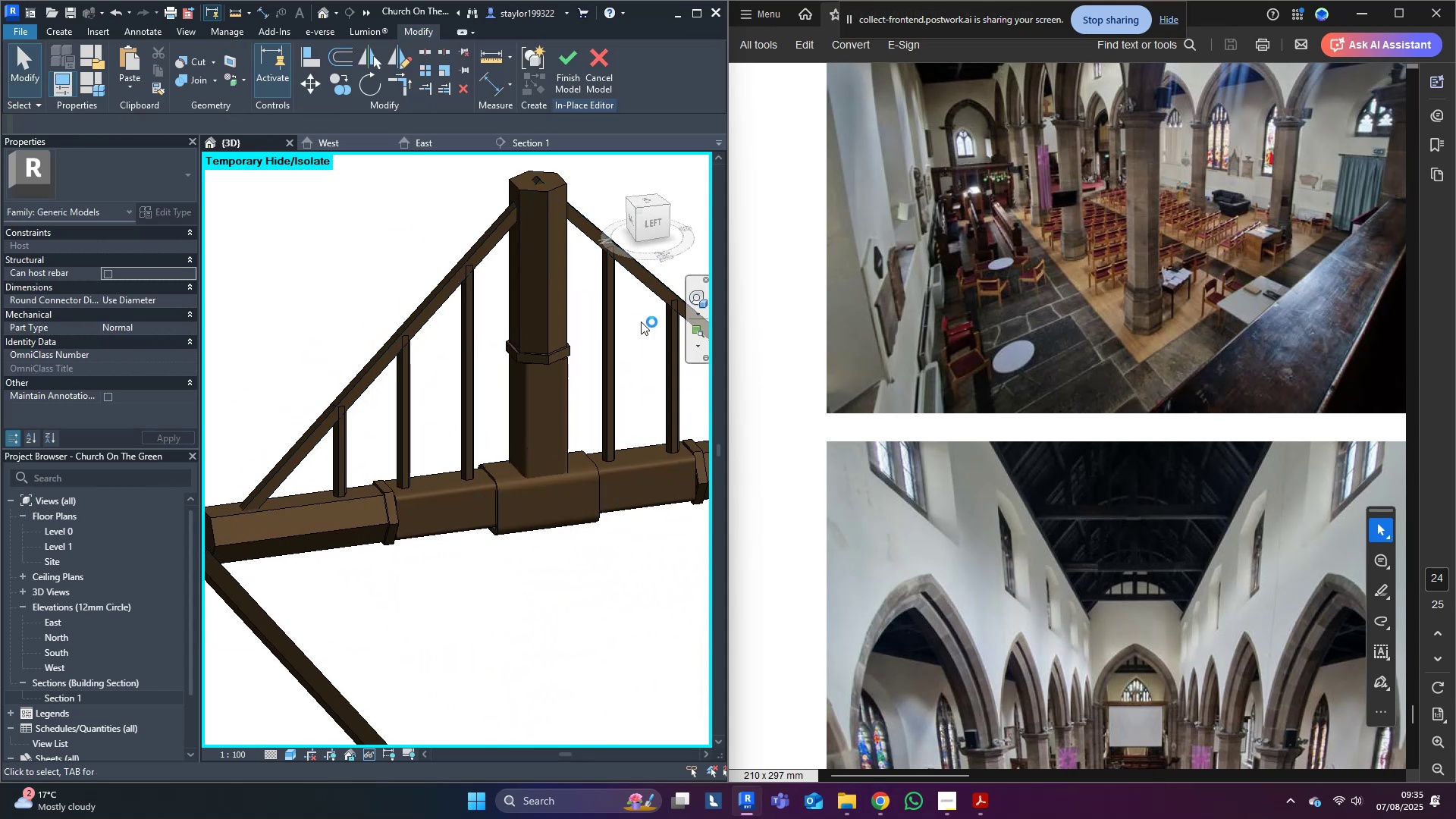 
hold_key(key=ShiftLeft, duration=0.74)
 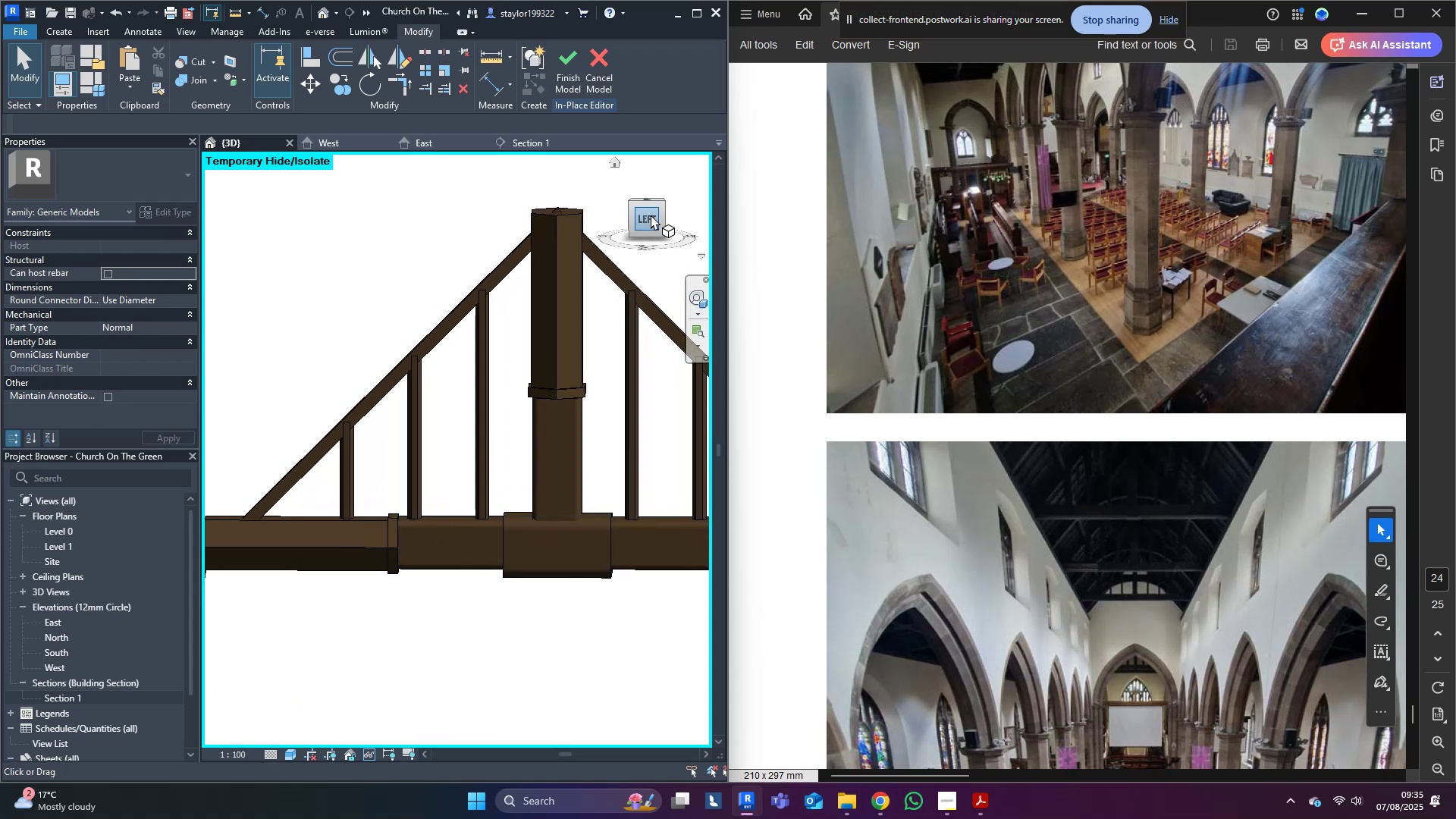 
left_click([645, 214])
 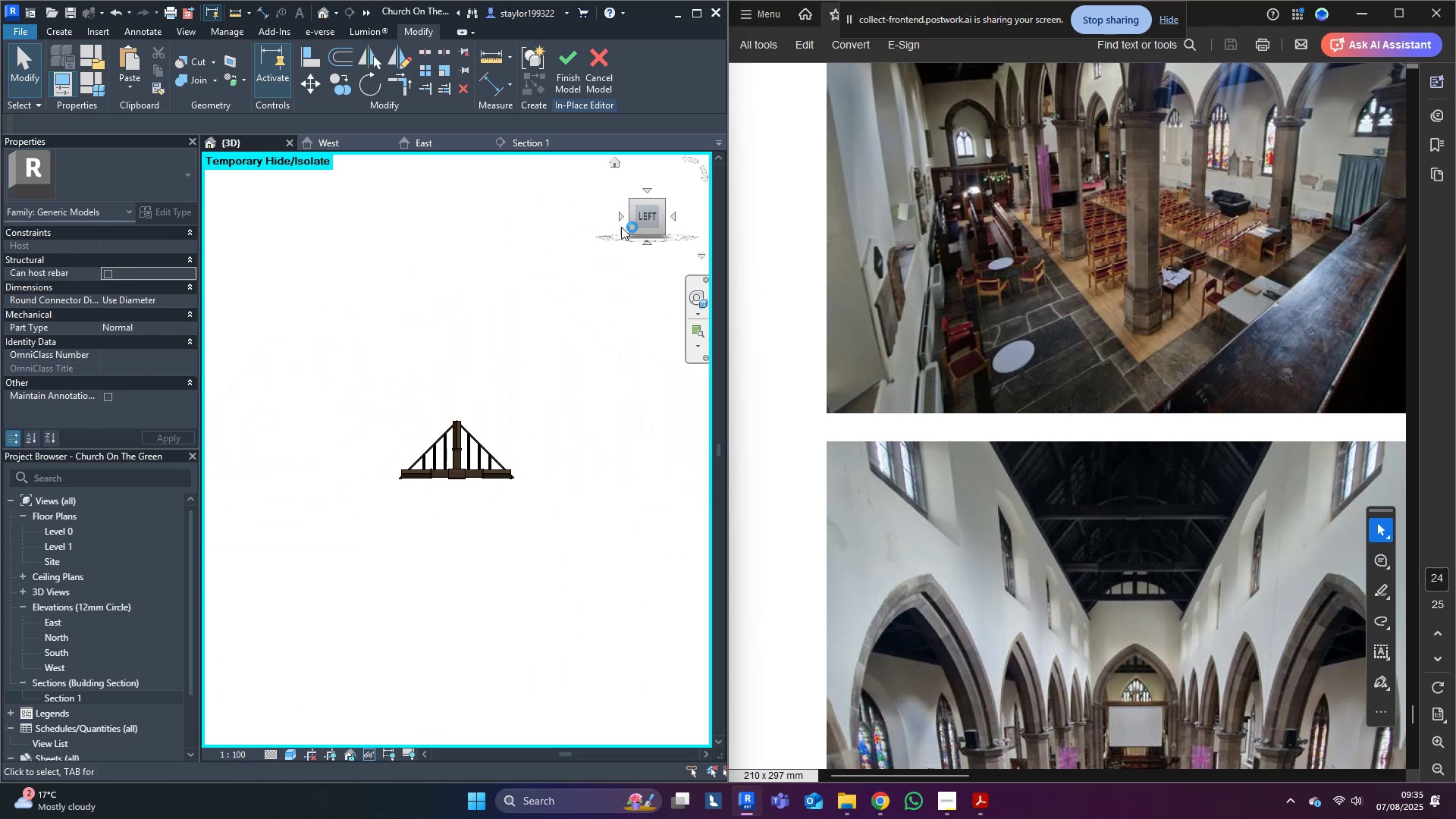 
scroll: coordinate [466, 406], scroll_direction: up, amount: 12.0
 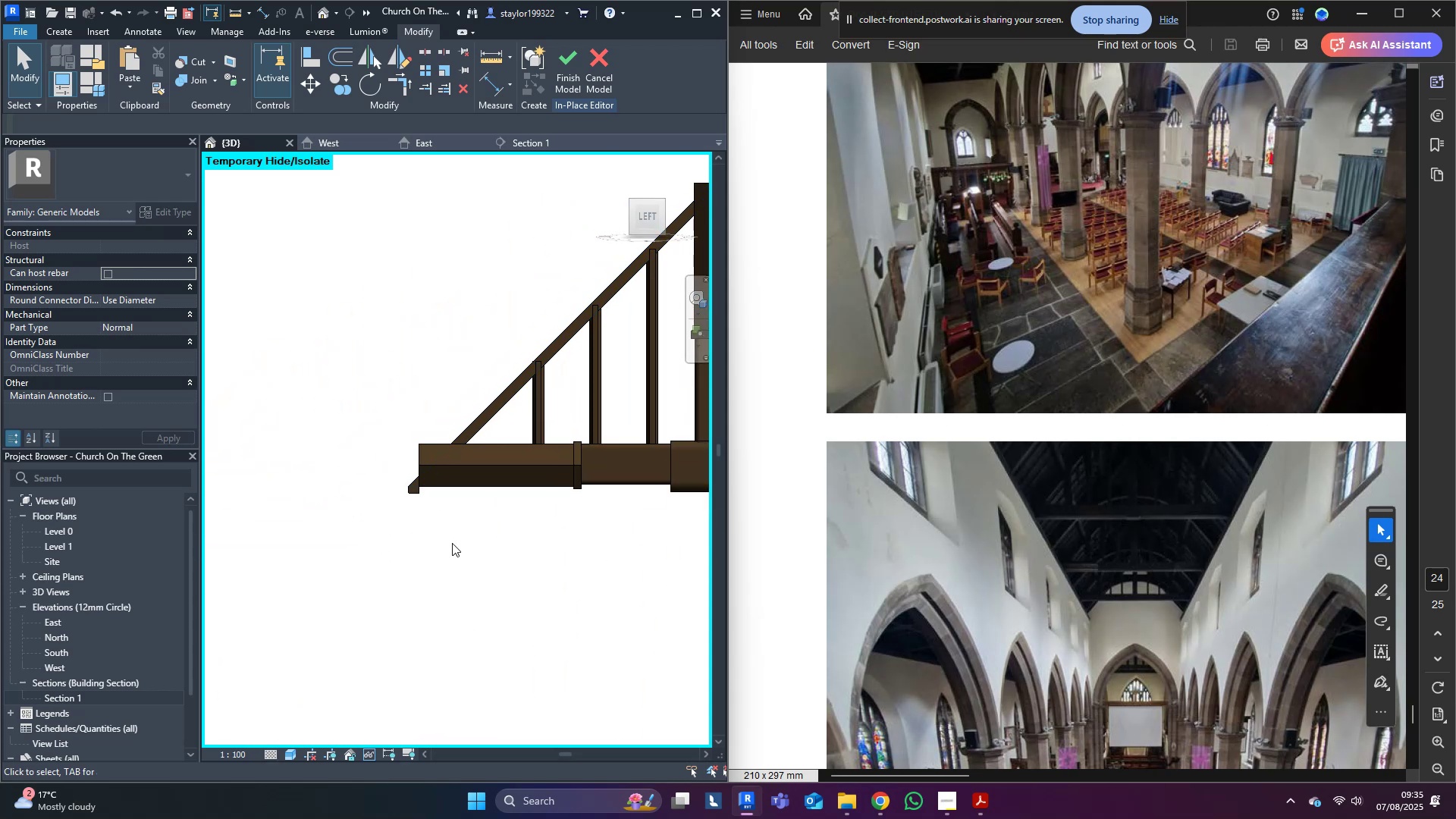 
left_click([405, 497])
 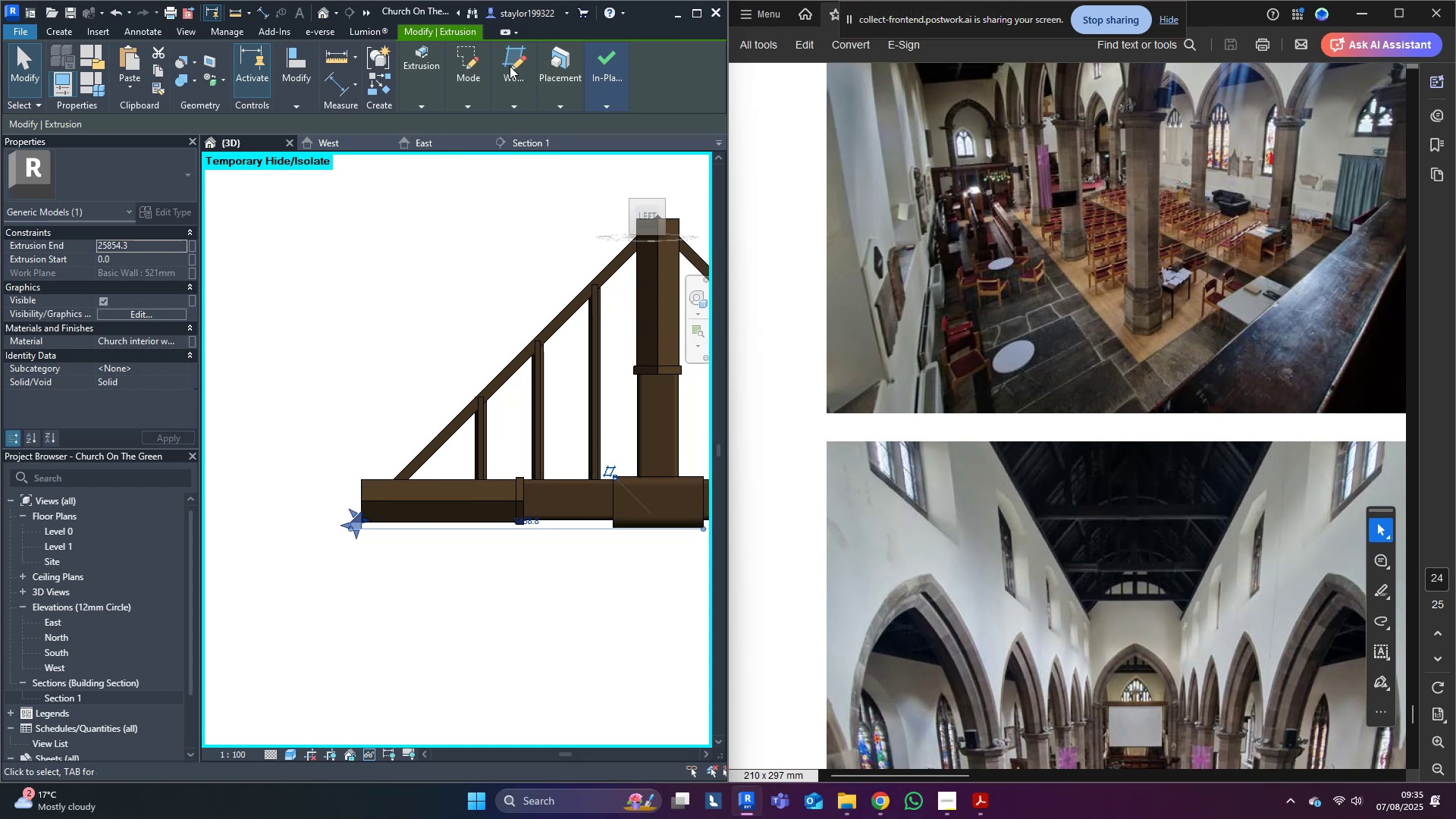 
left_click([460, 61])
 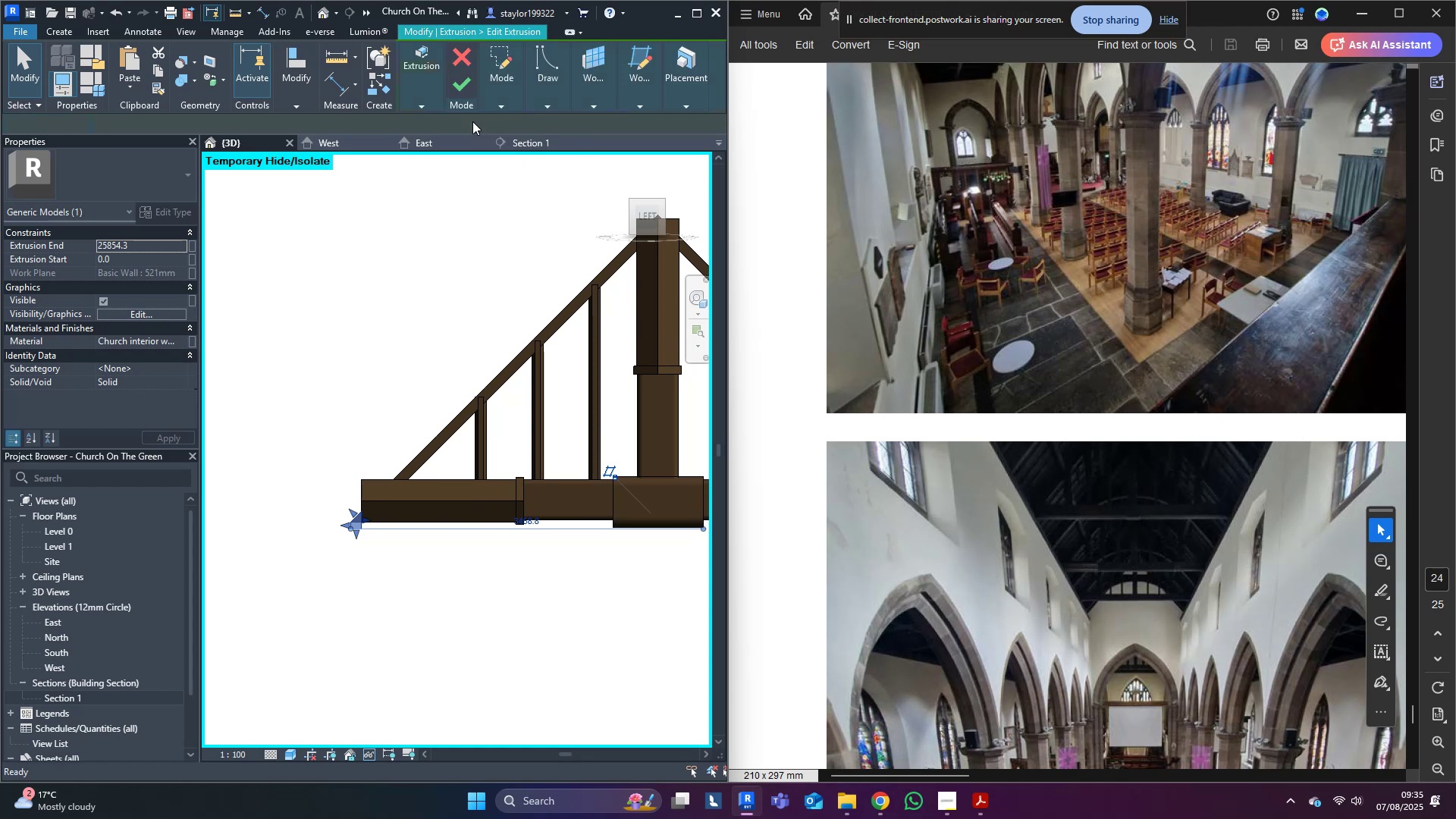 
scroll: coordinate [350, 334], scroll_direction: down, amount: 2.0
 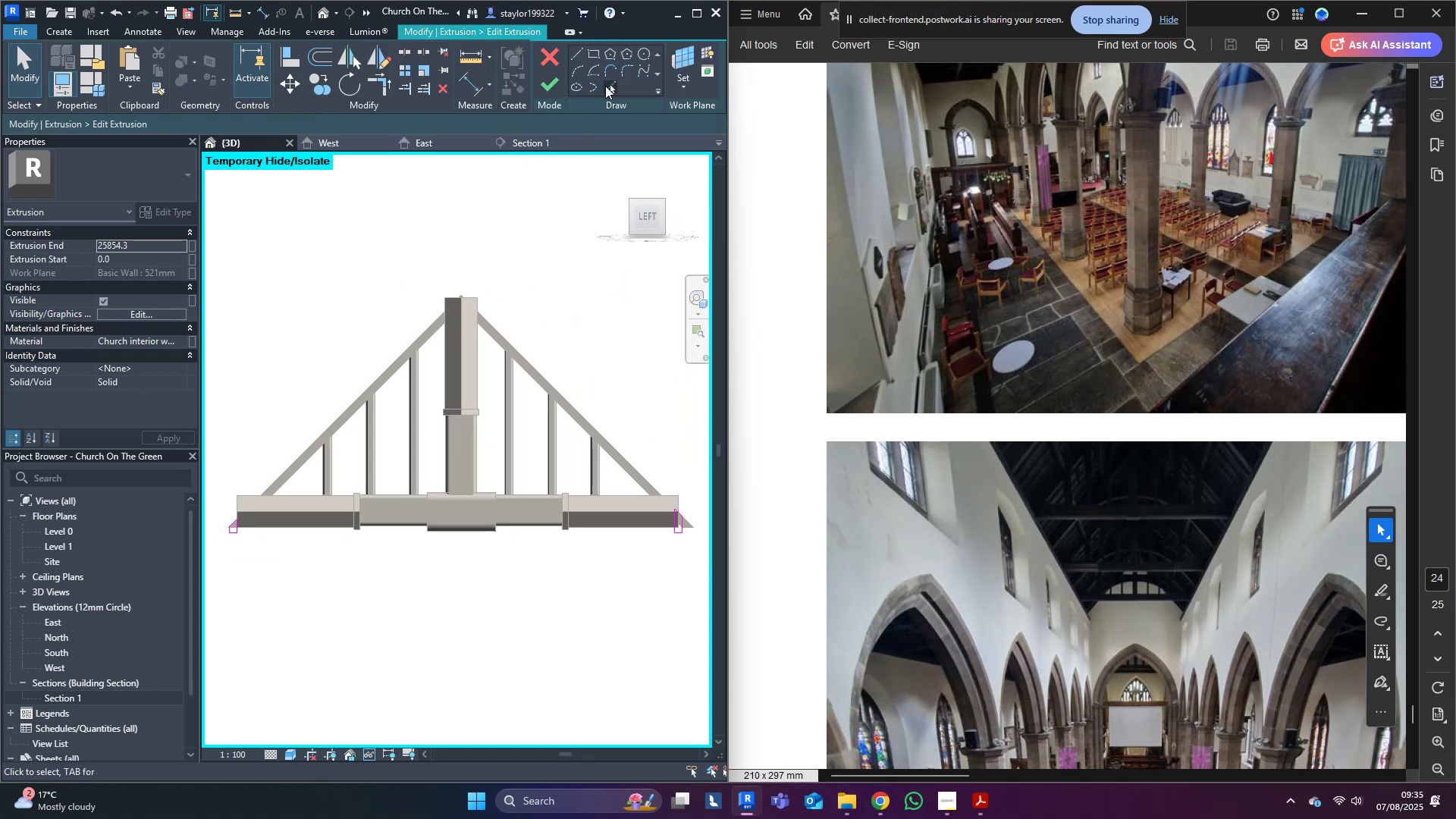 
left_click([607, 86])
 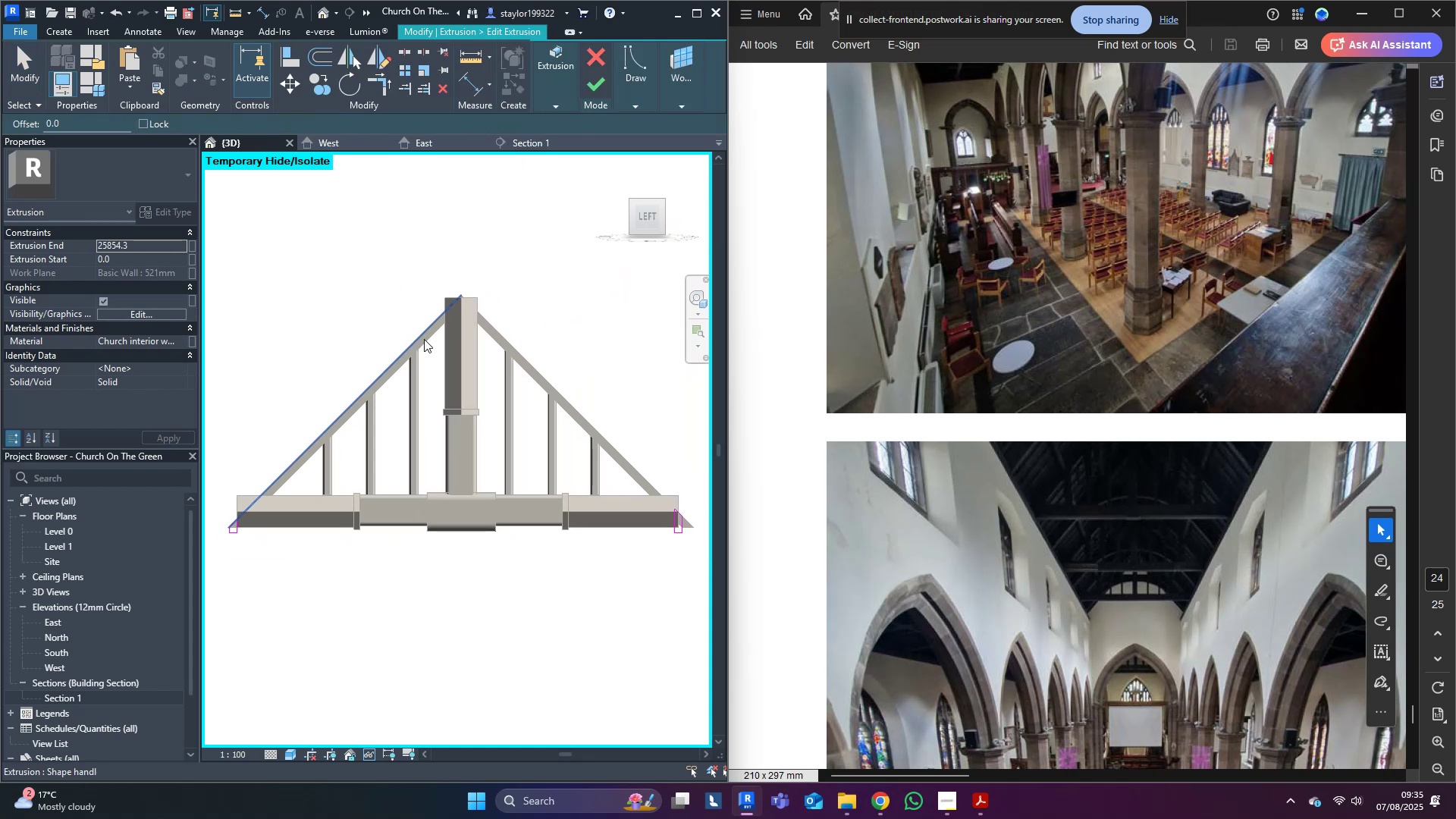 
left_click([424, 338])
 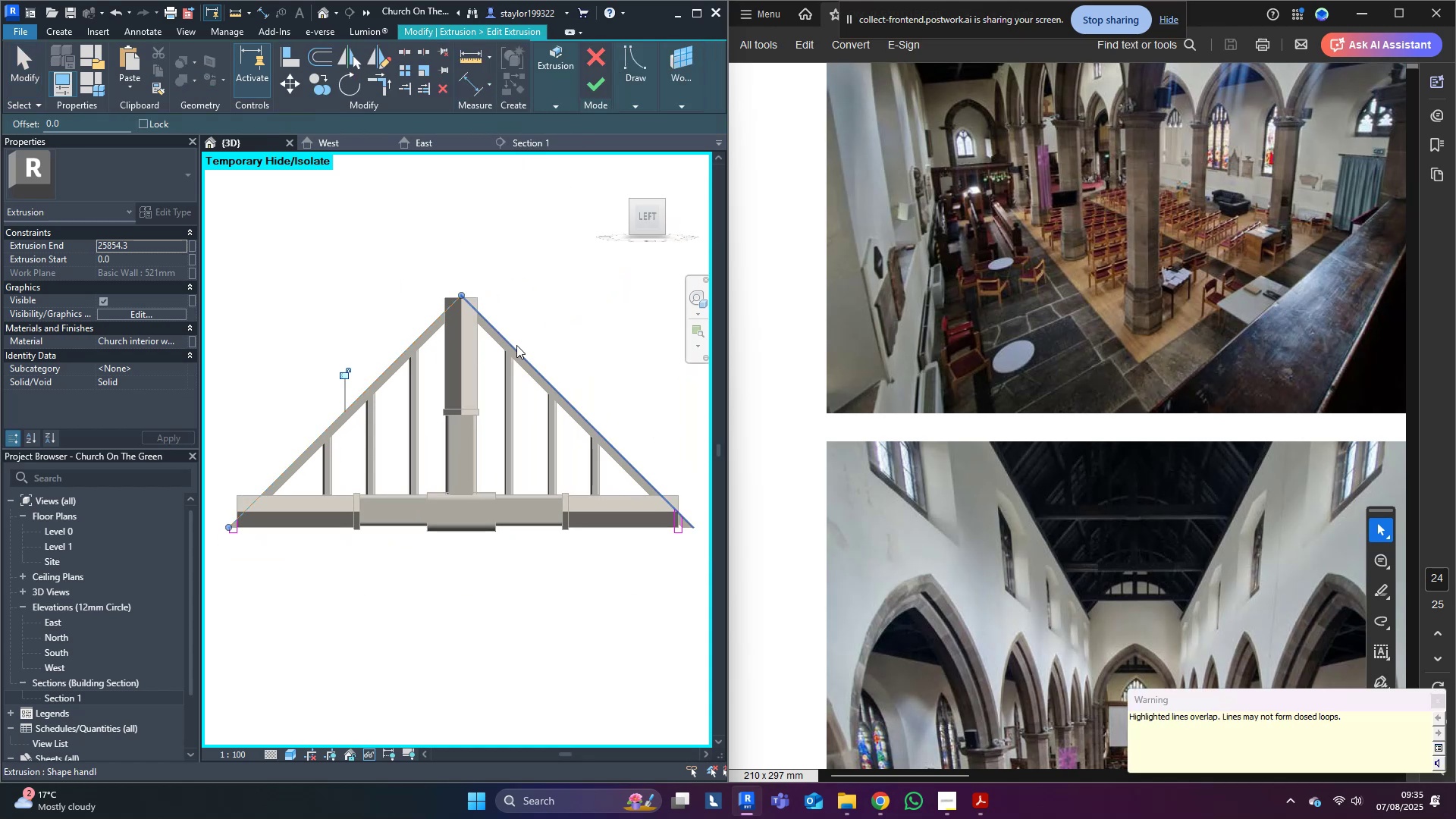 
left_click([513, 347])
 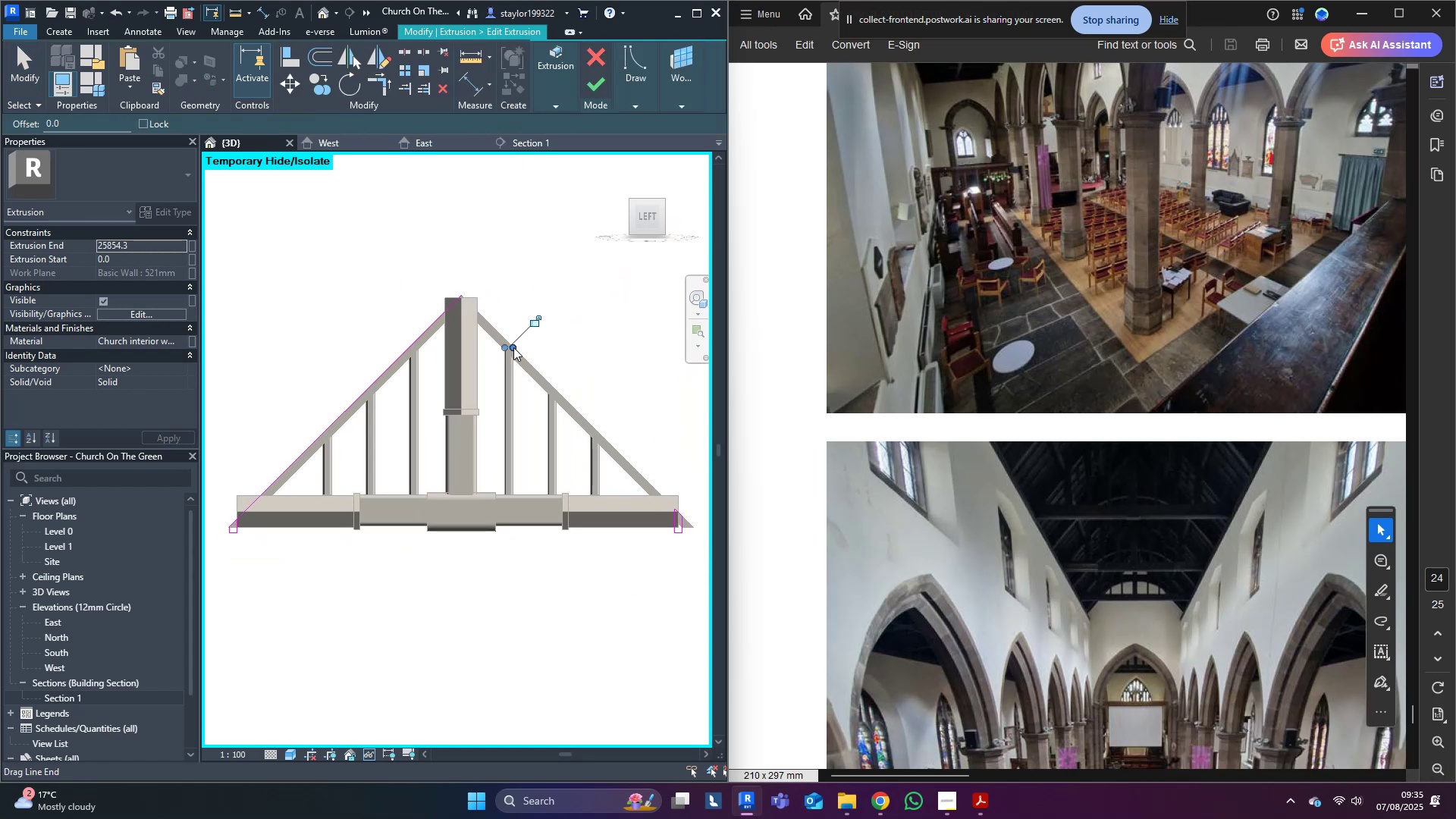 
key(Control+ControlLeft)
 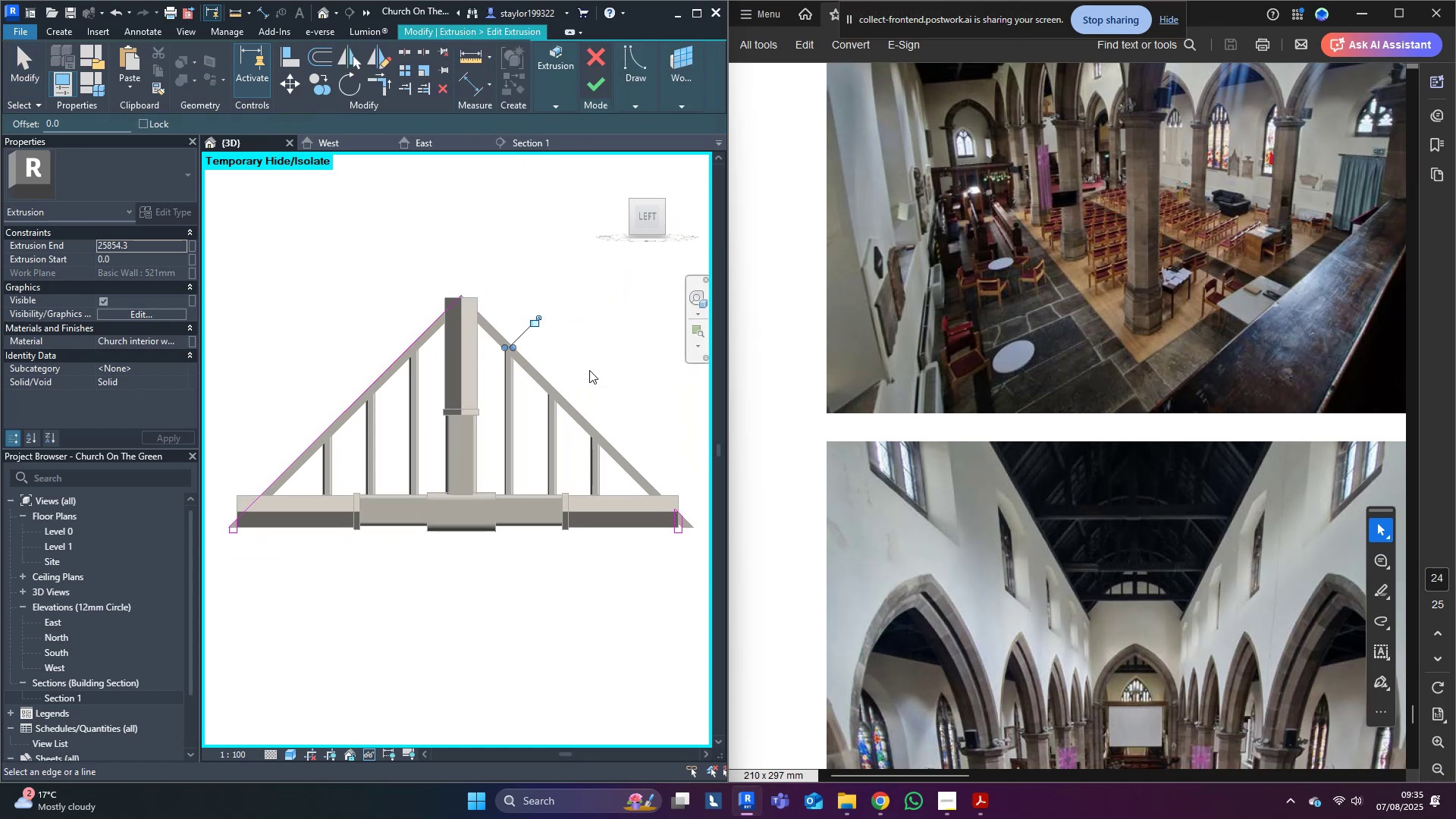 
hold_key(key=Z, duration=7.29)
 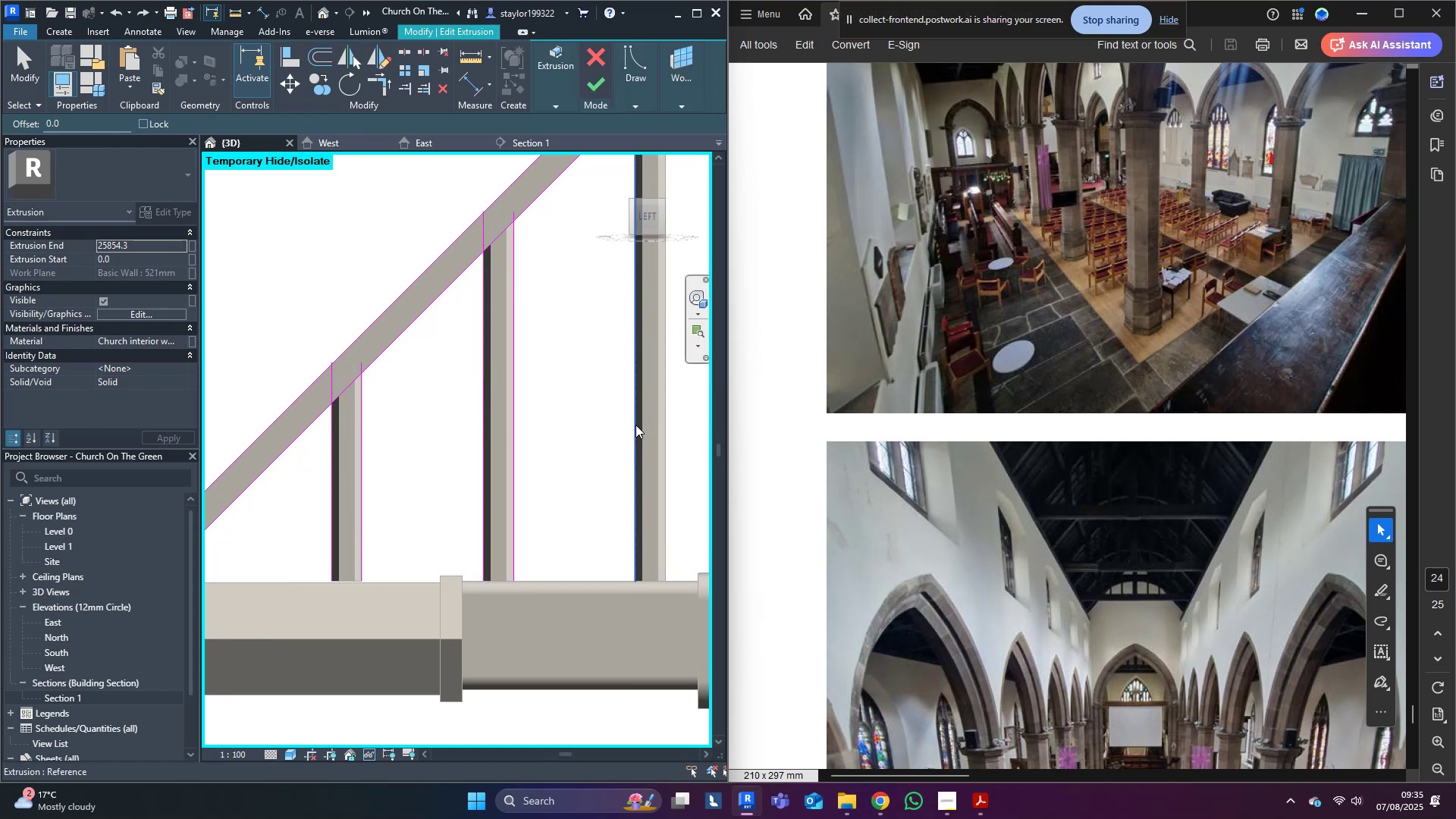 
left_click([543, 372])
 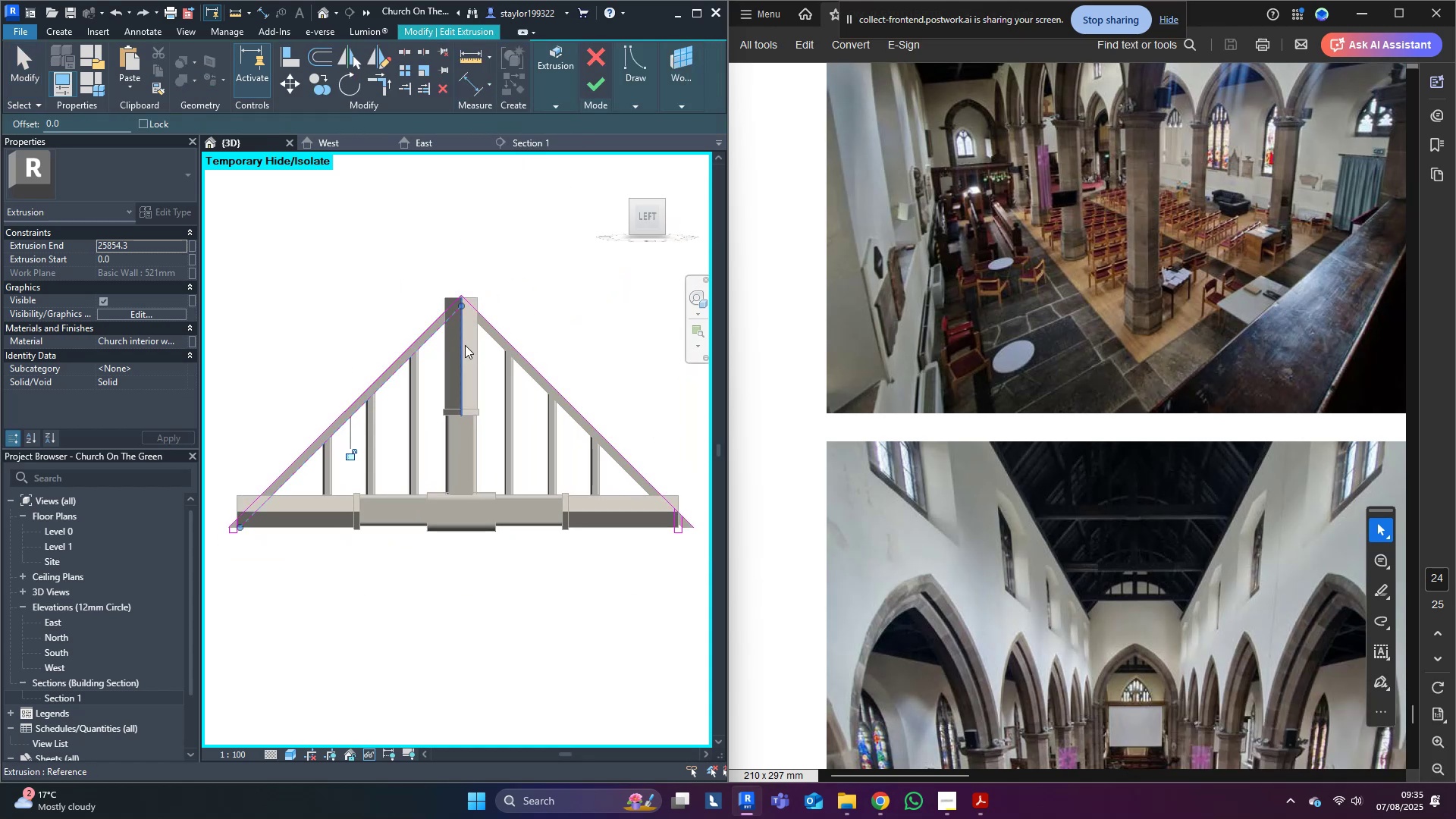 
double_click([492, 344])
 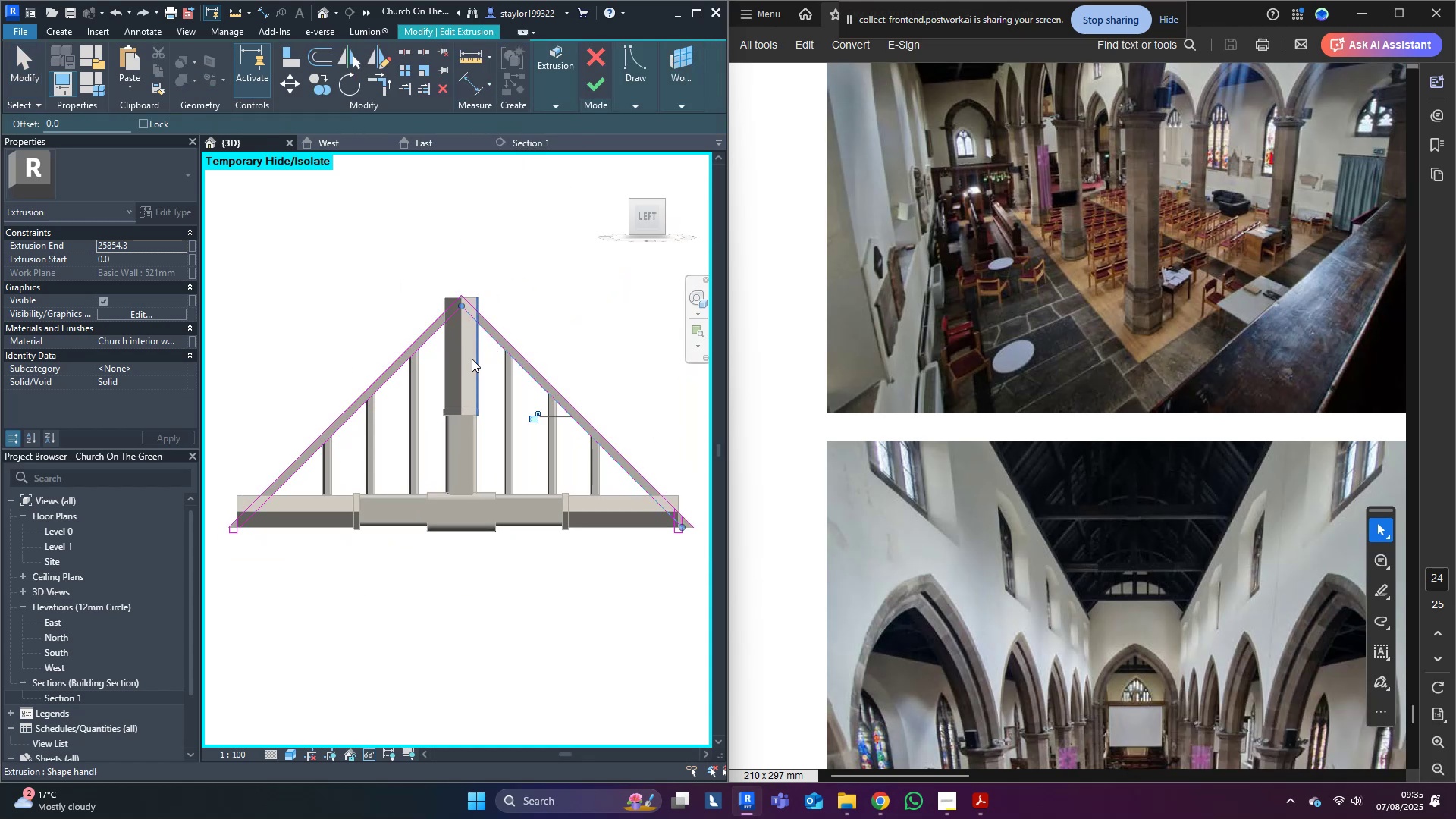 
scroll: coordinate [281, 481], scroll_direction: up, amount: 9.0
 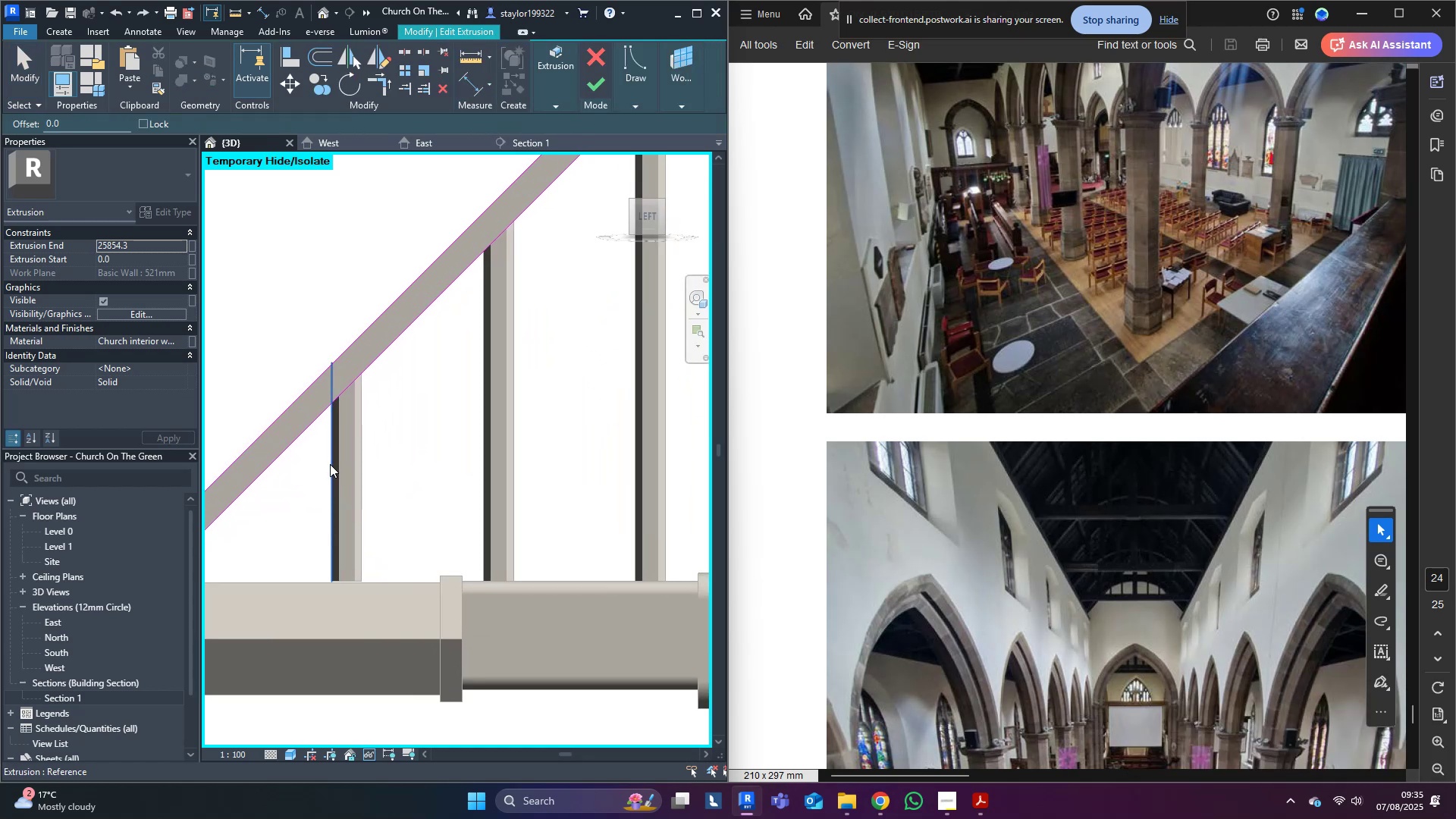 
left_click([330, 464])
 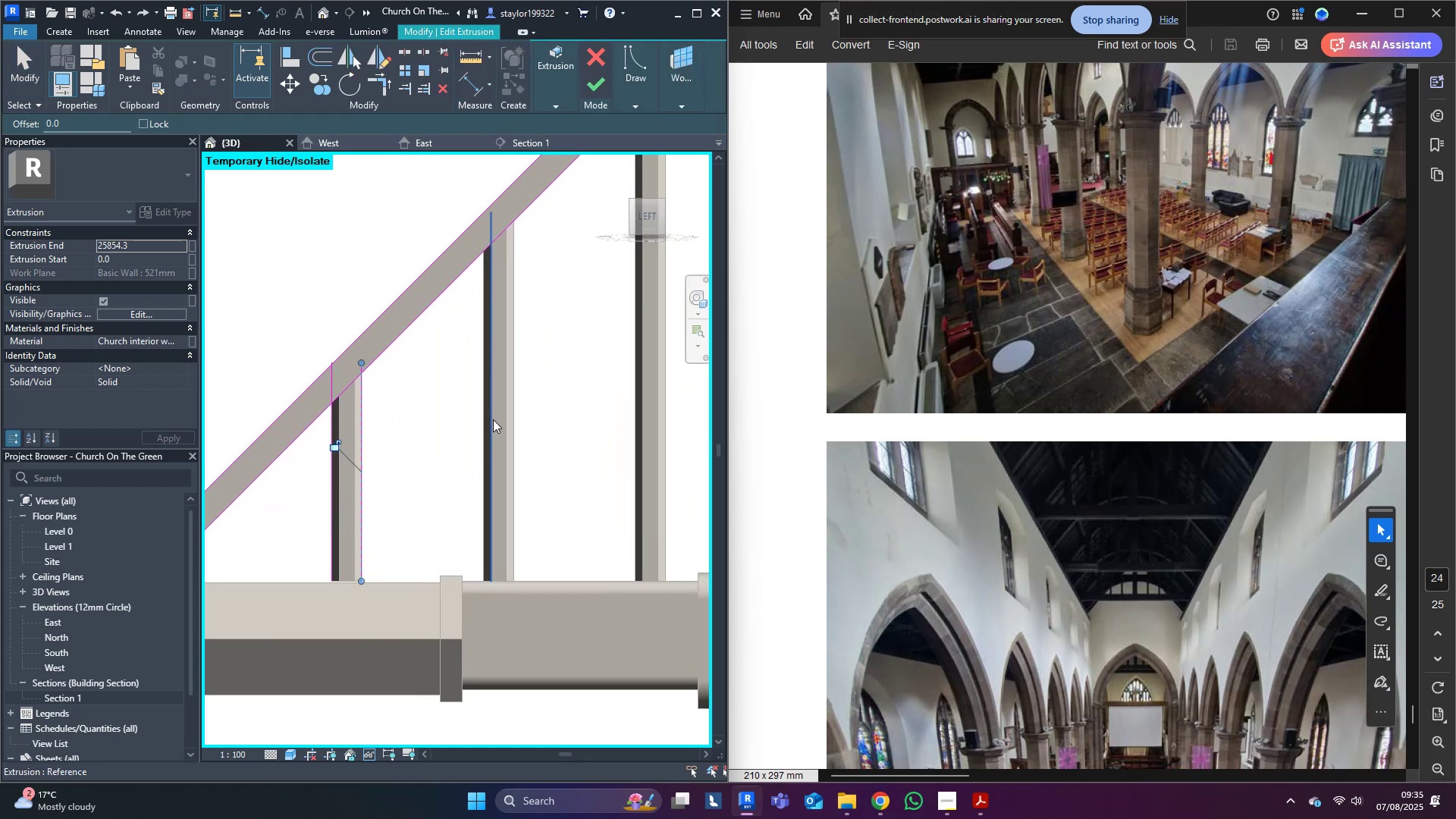 
left_click([483, 418])
 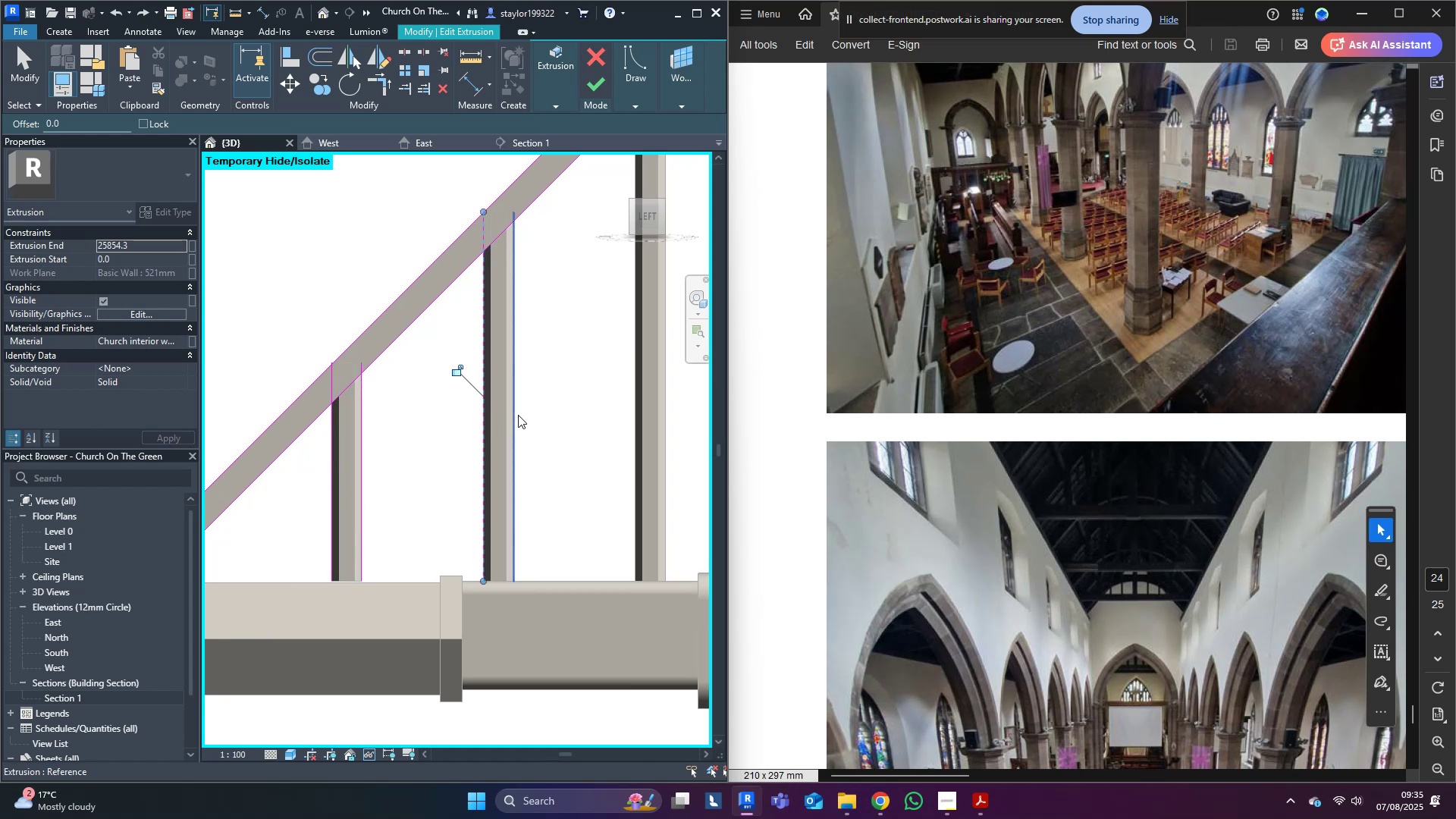 
left_click([518, 415])
 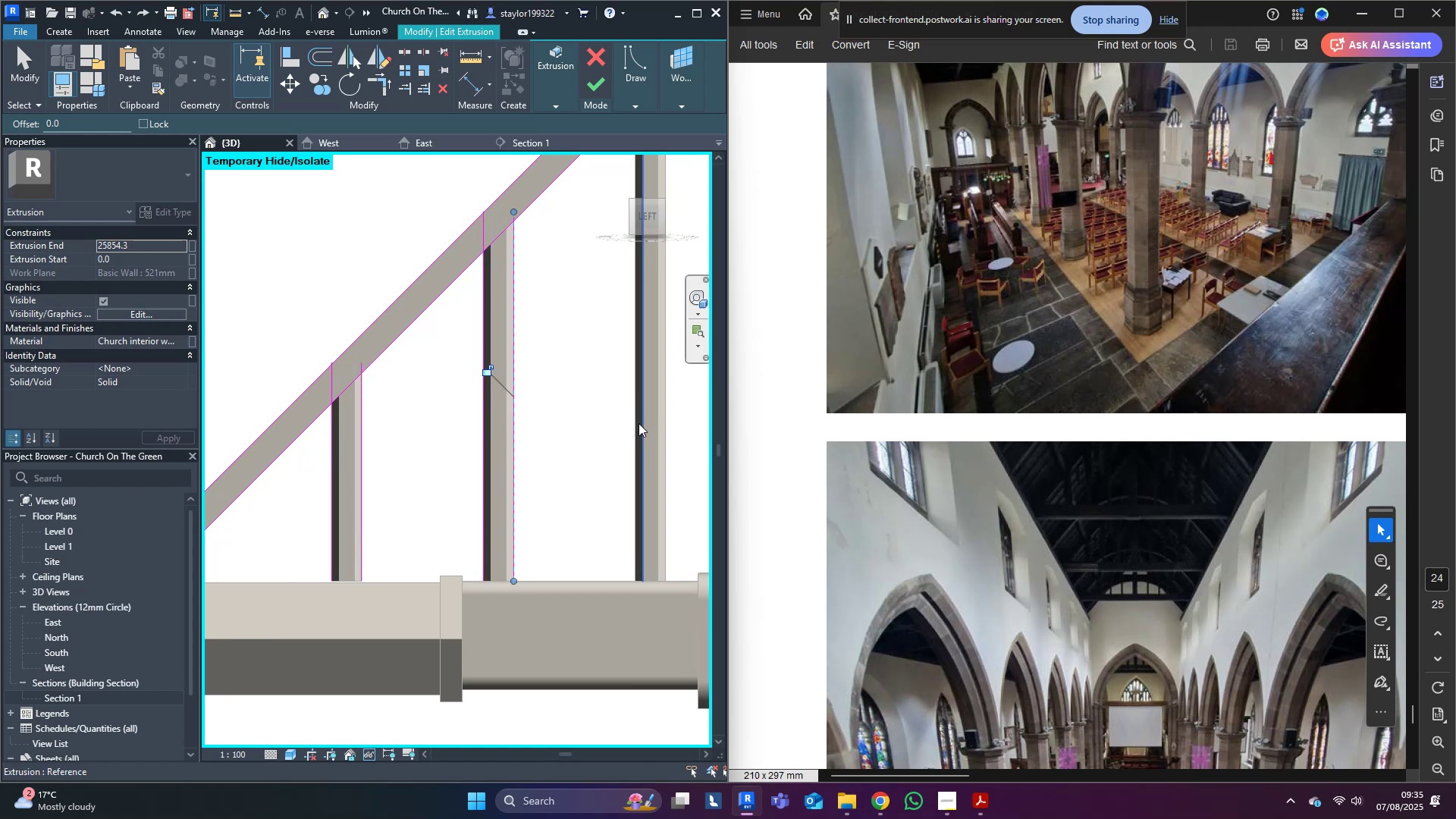 
left_click([639, 423])
 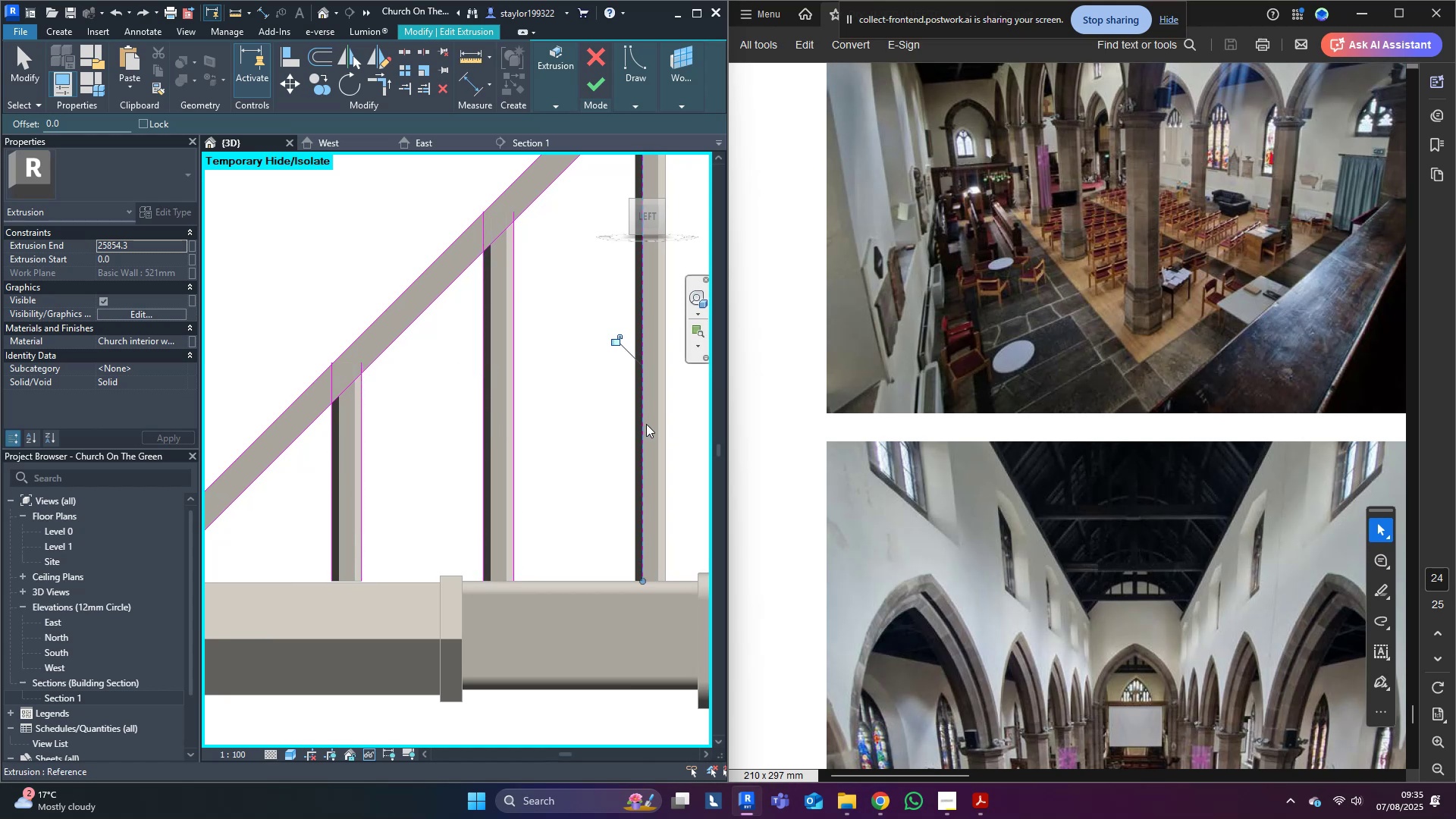 
key(Control+Backslash)
 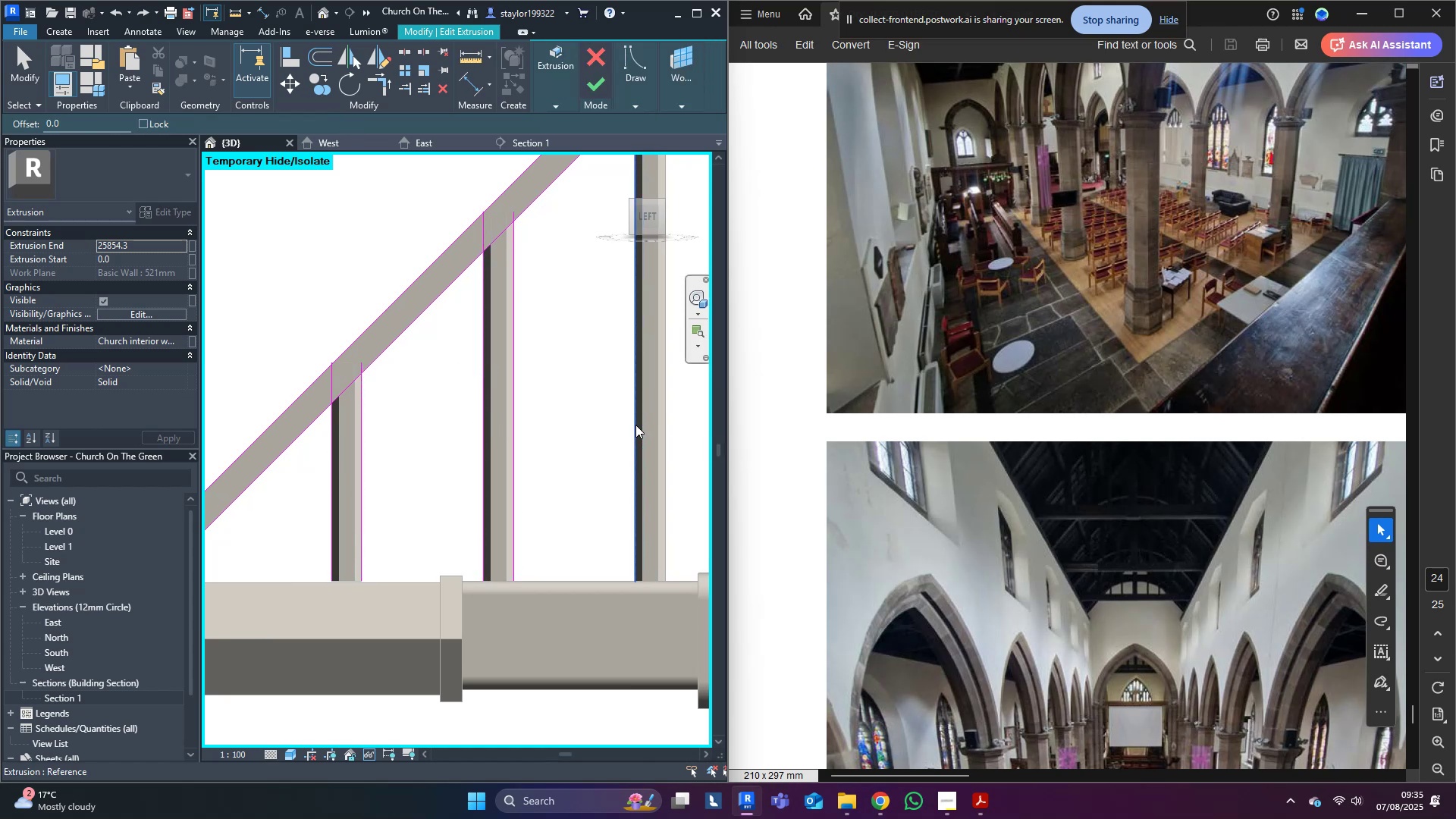 
left_click([635, 425])
 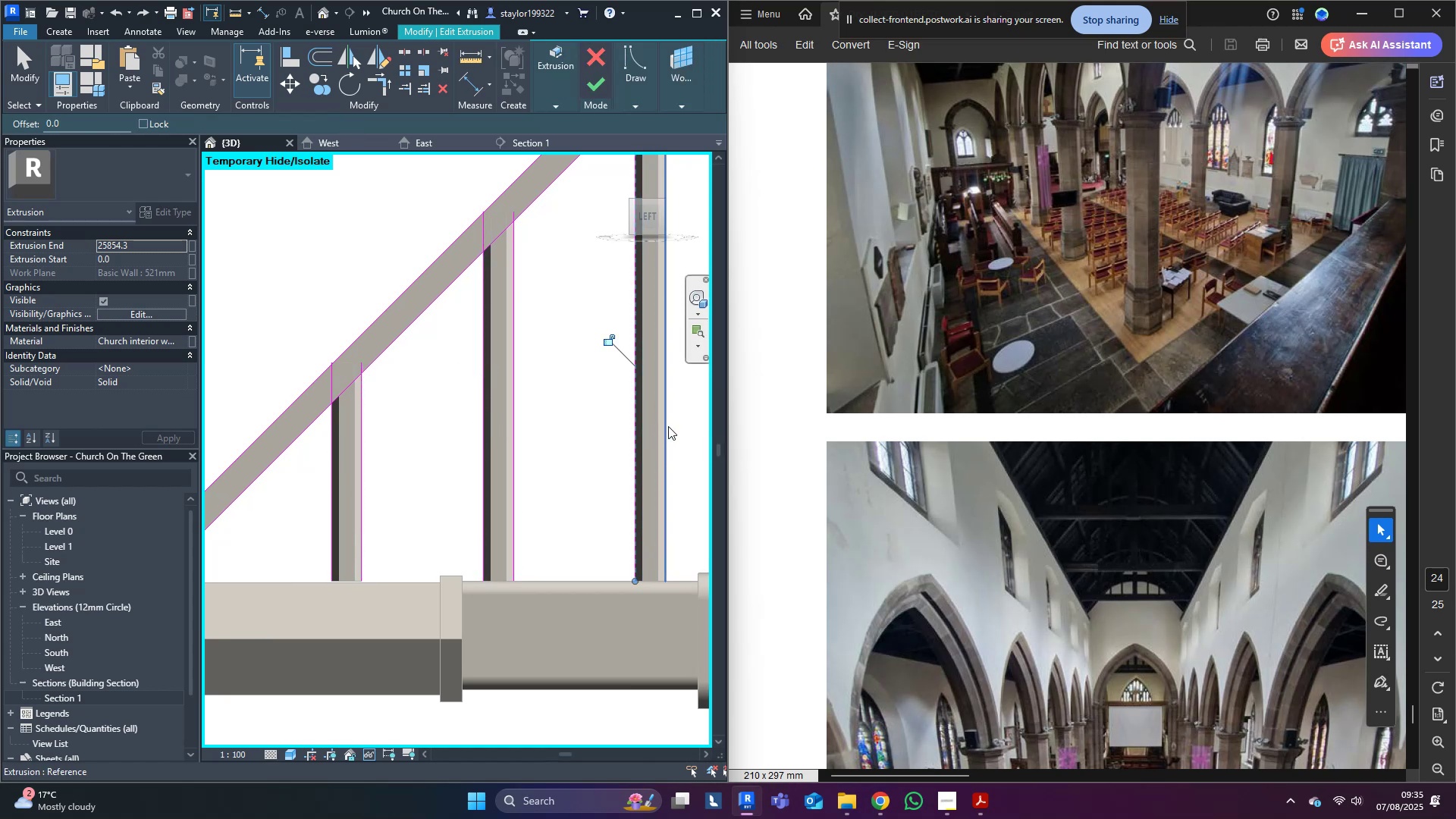 
scroll: coordinate [664, 430], scroll_direction: down, amount: 10.0
 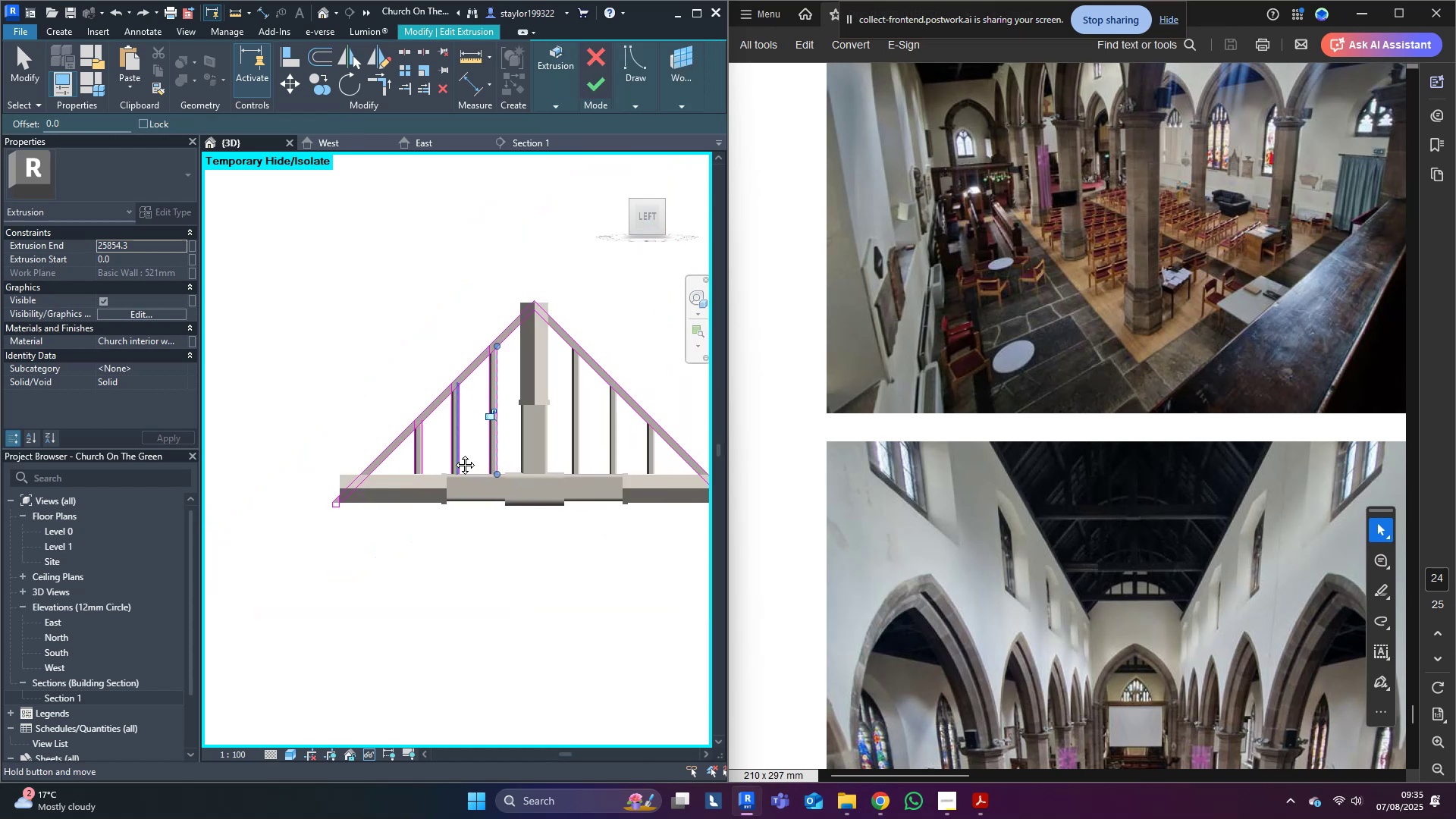 
scroll: coordinate [535, 387], scroll_direction: up, amount: 9.0
 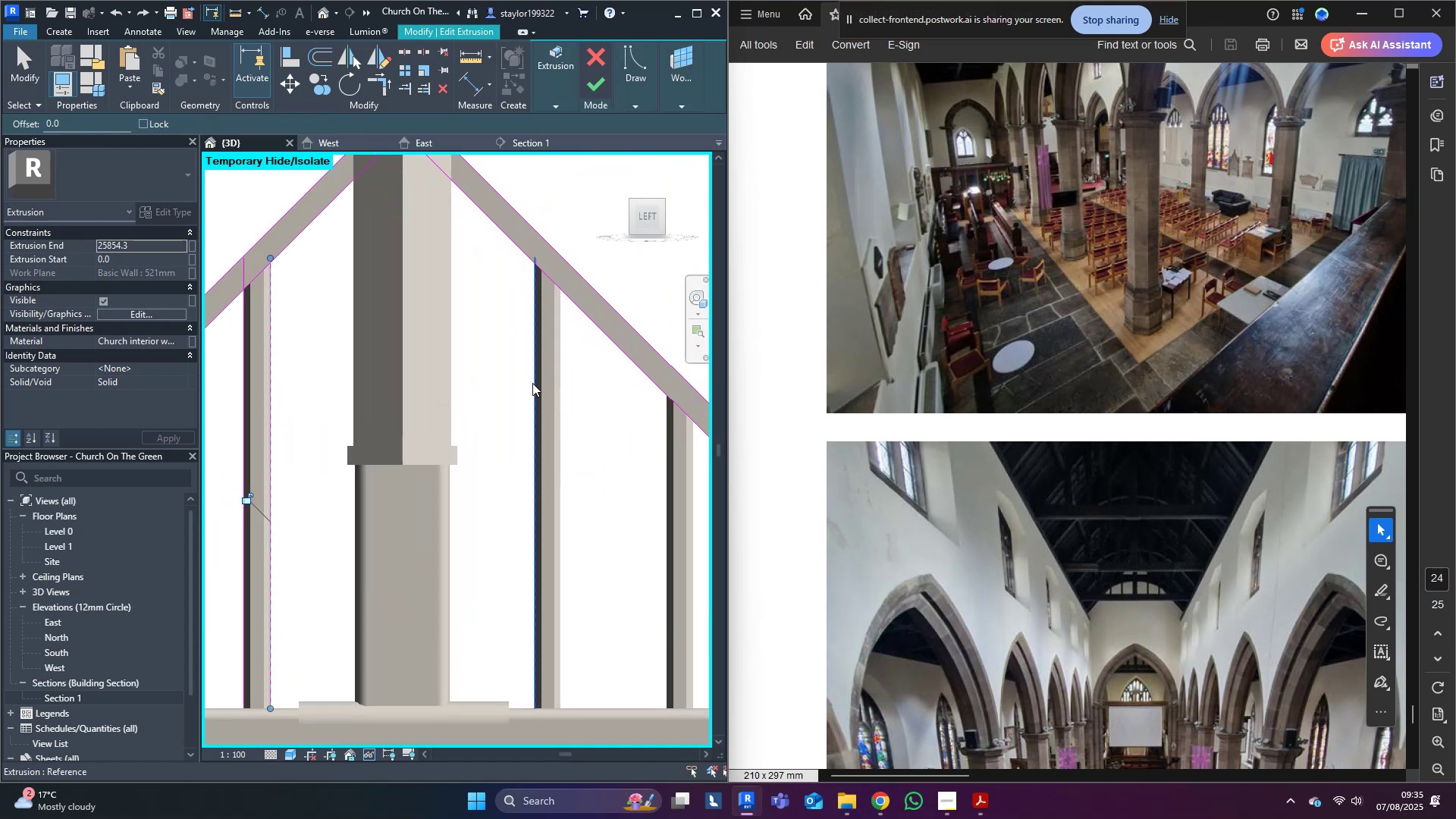 
left_click([532, 383])
 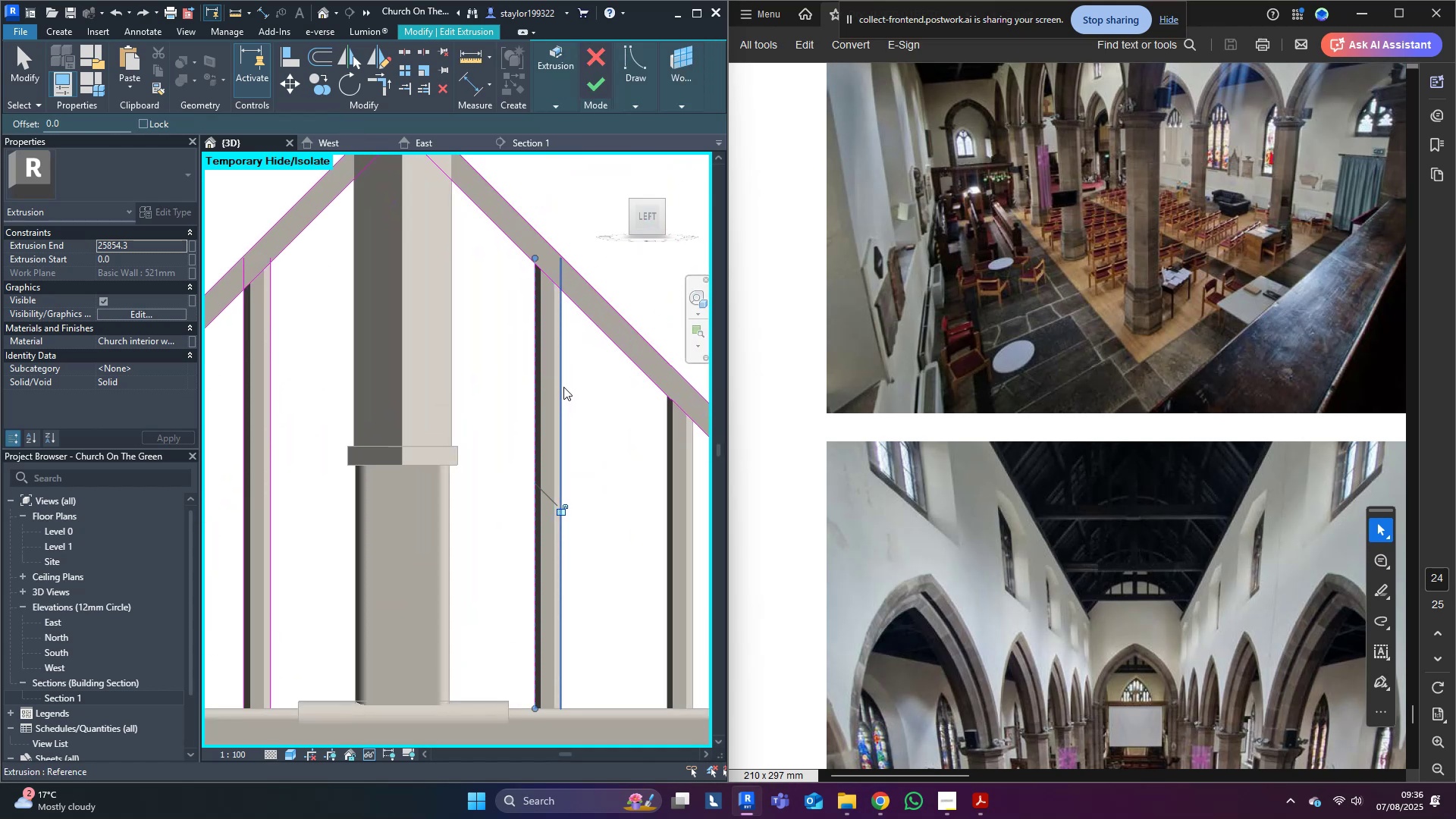 
left_click([563, 387])
 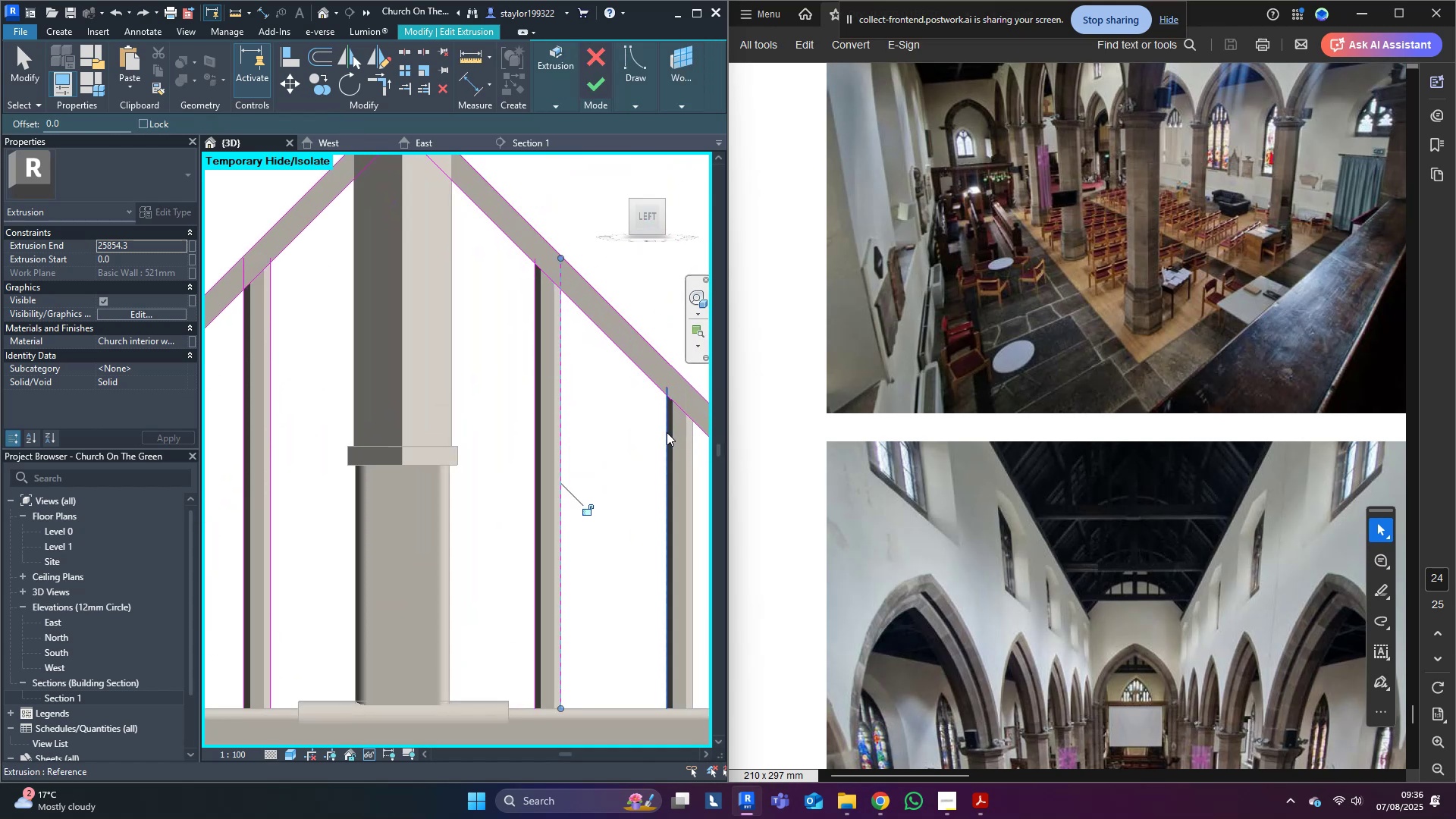 
left_click([667, 432])
 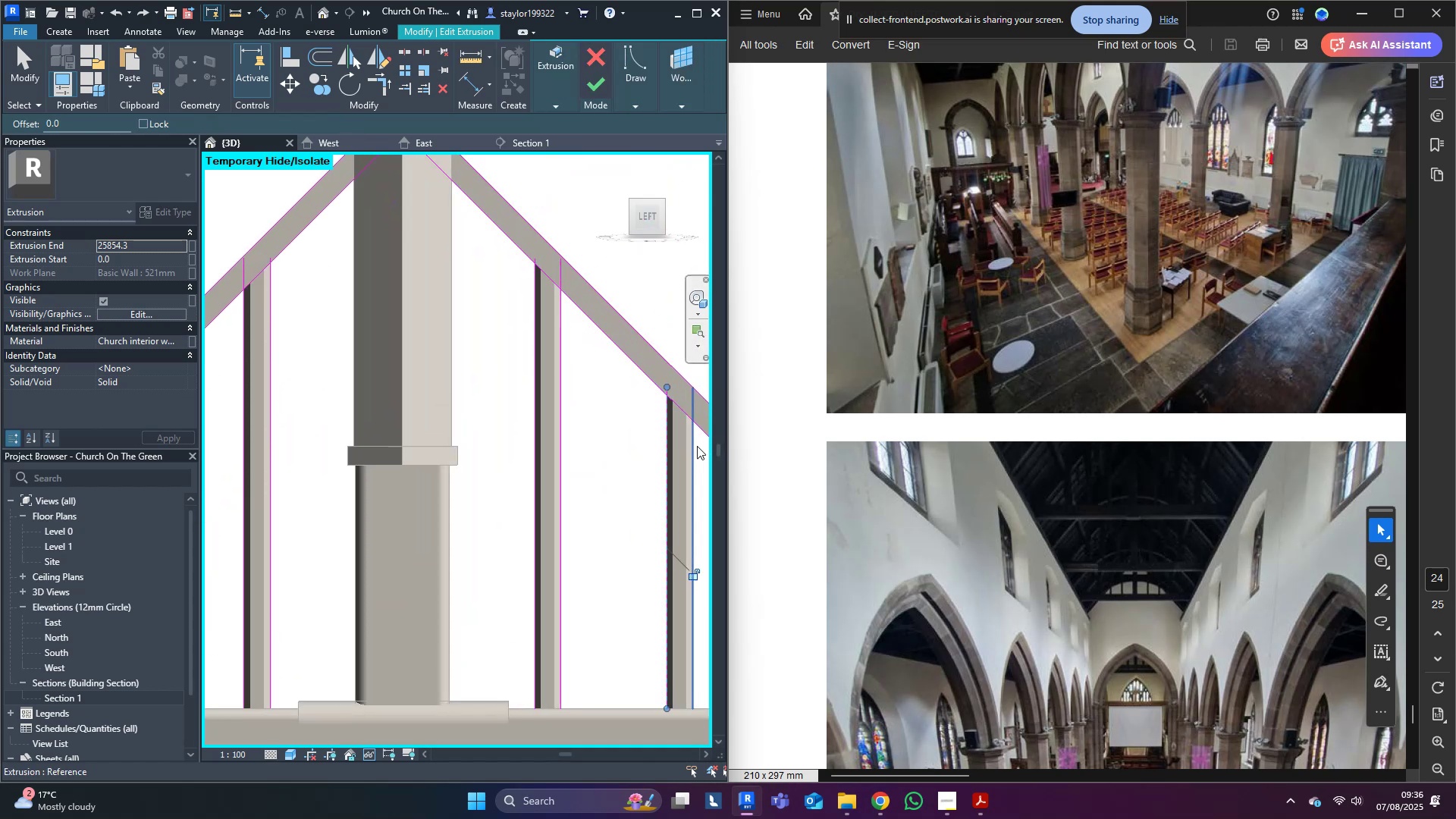 
left_click([696, 446])
 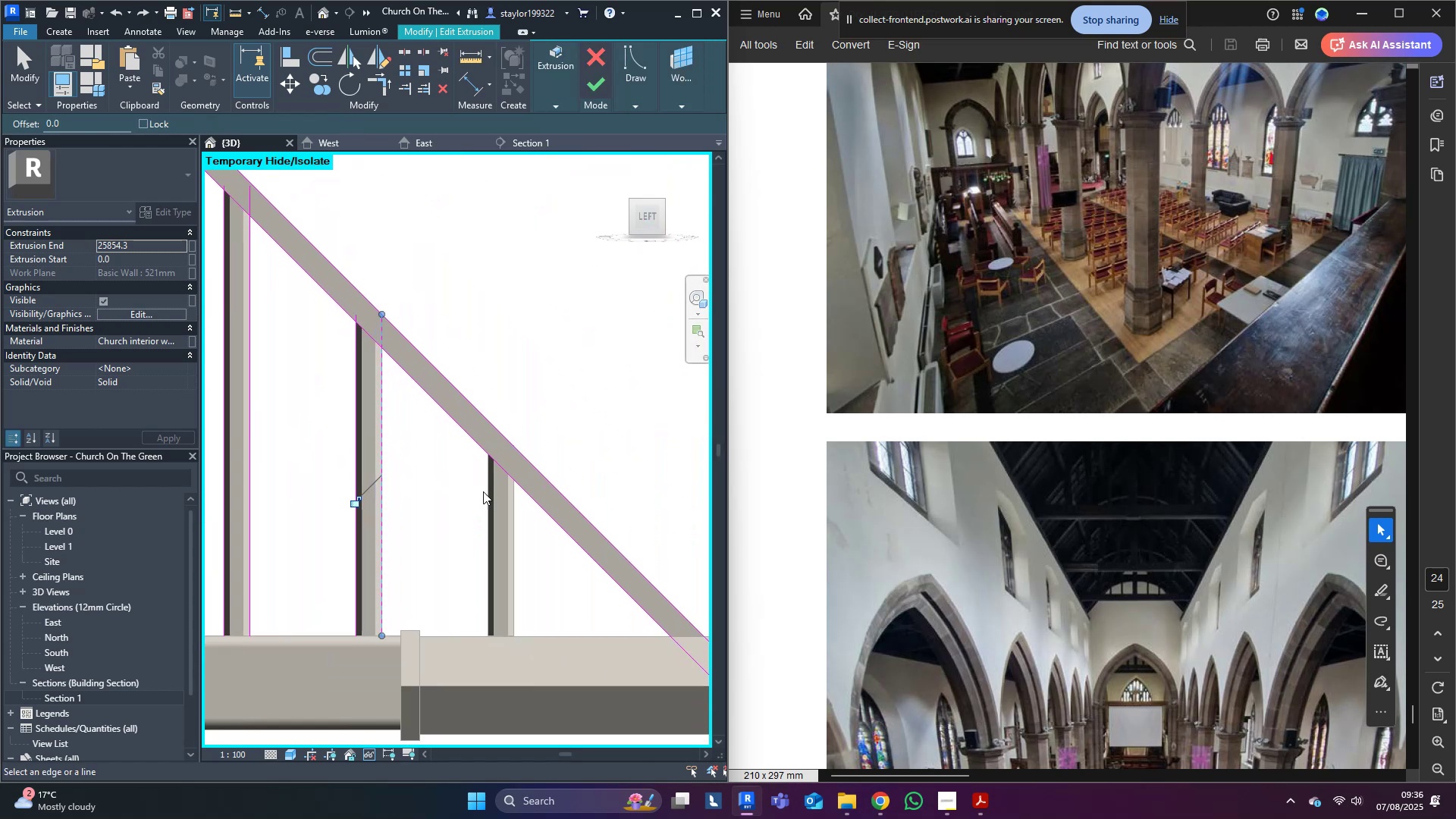 
left_click([488, 497])
 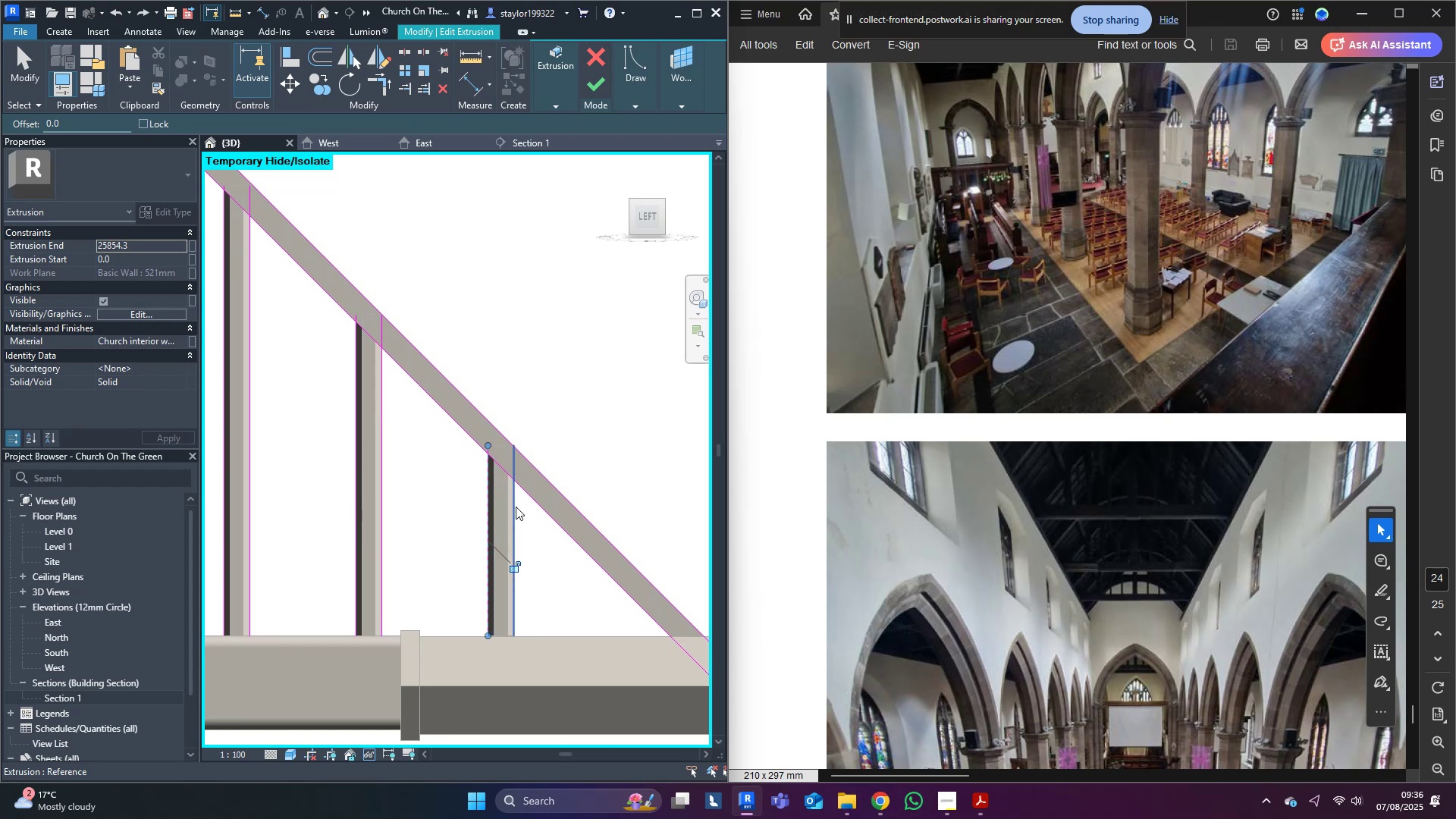 
left_click([516, 507])
 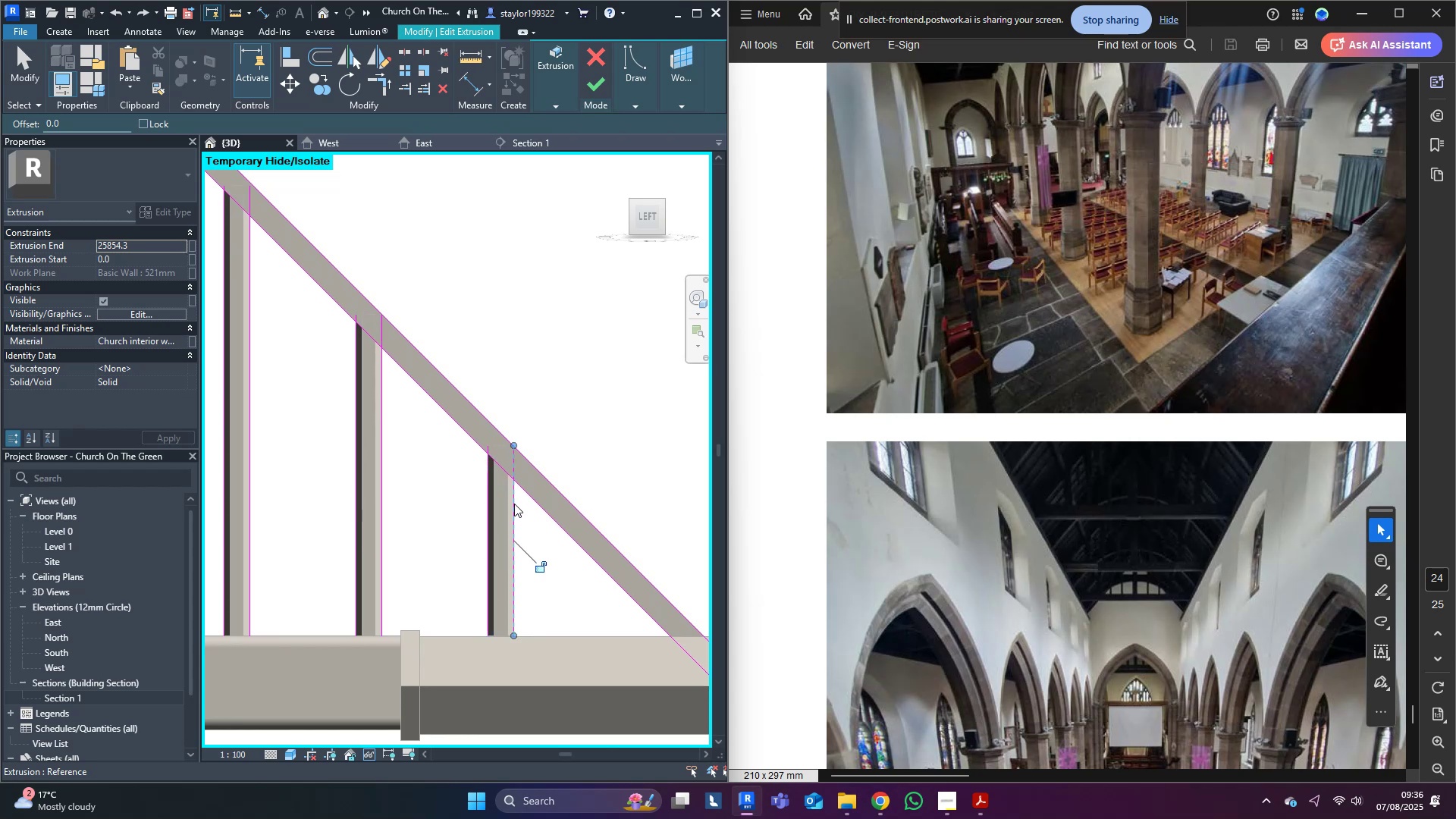 
scroll: coordinate [513, 514], scroll_direction: down, amount: 8.0
 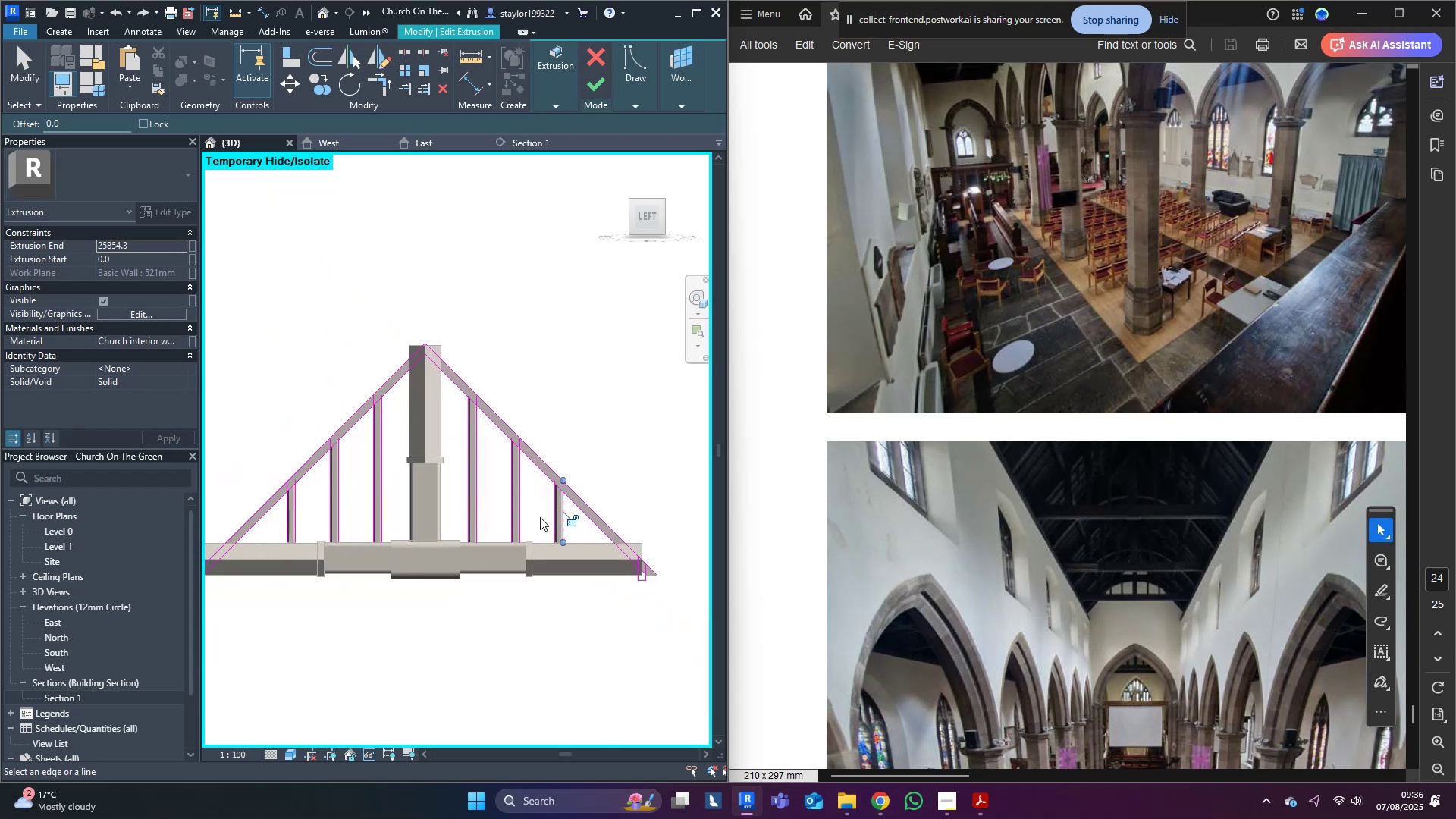 
scroll: coordinate [532, 513], scroll_direction: up, amount: 9.0
 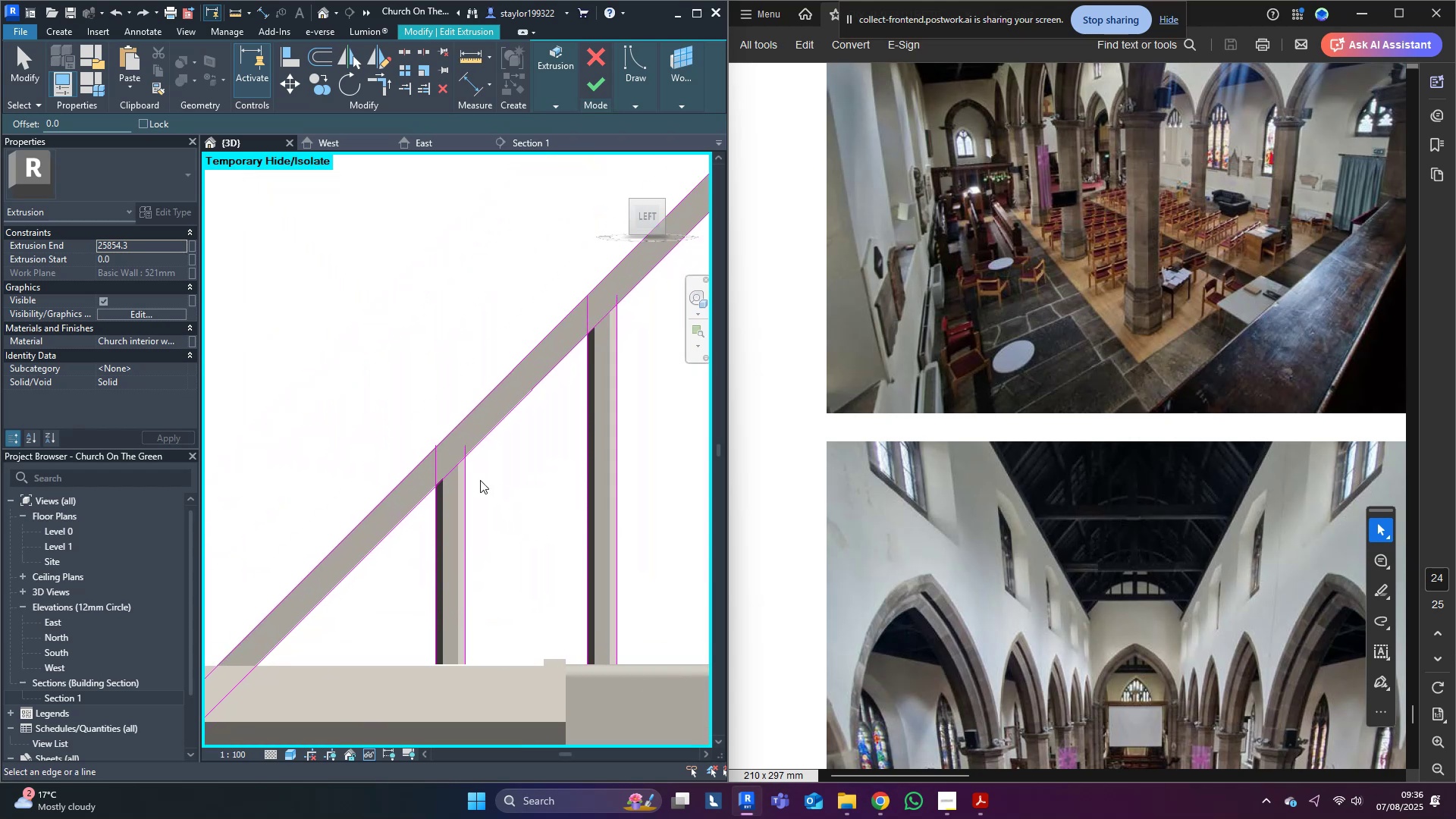 
type(tr)
 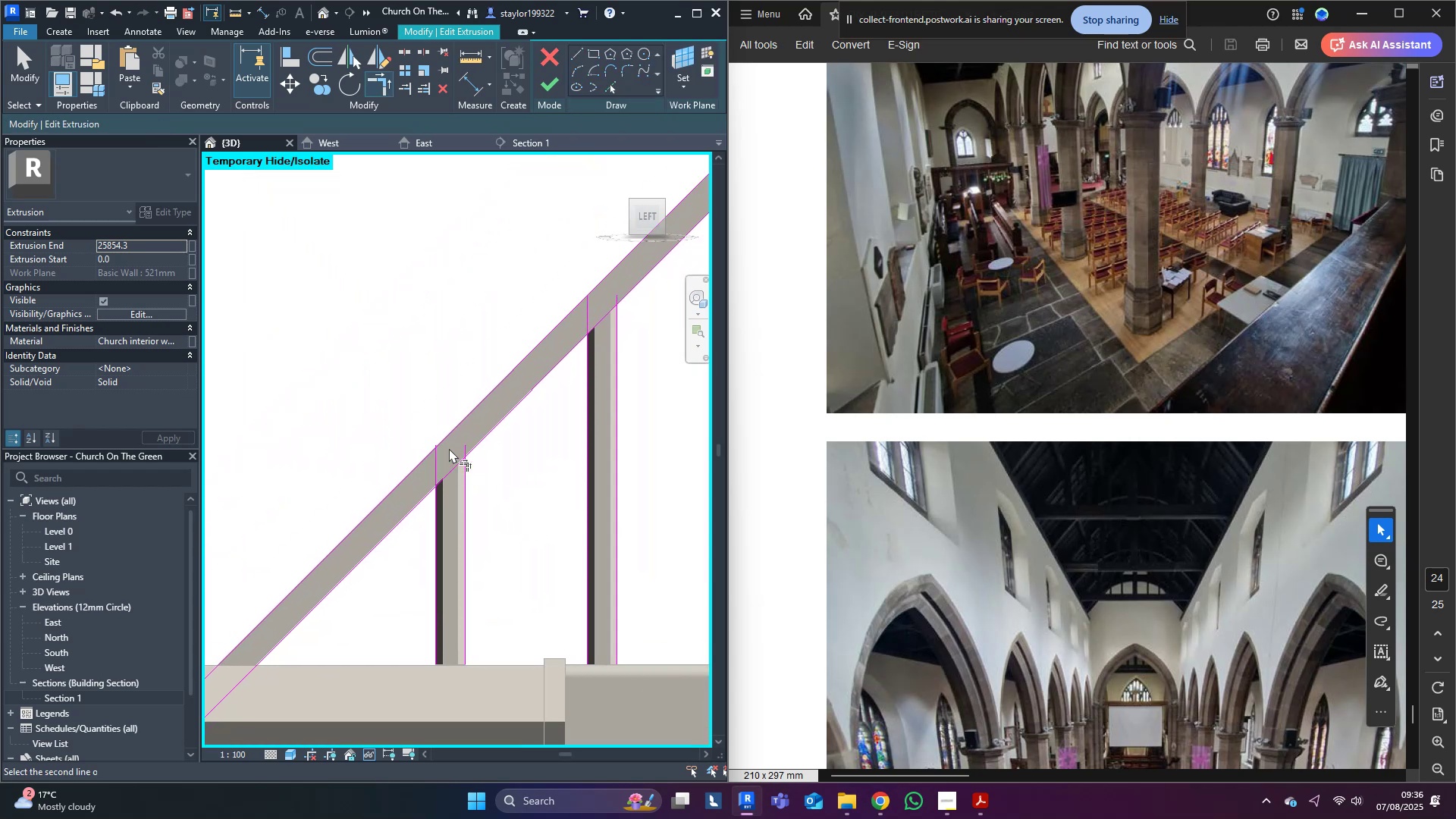 
double_click([451, 434])
 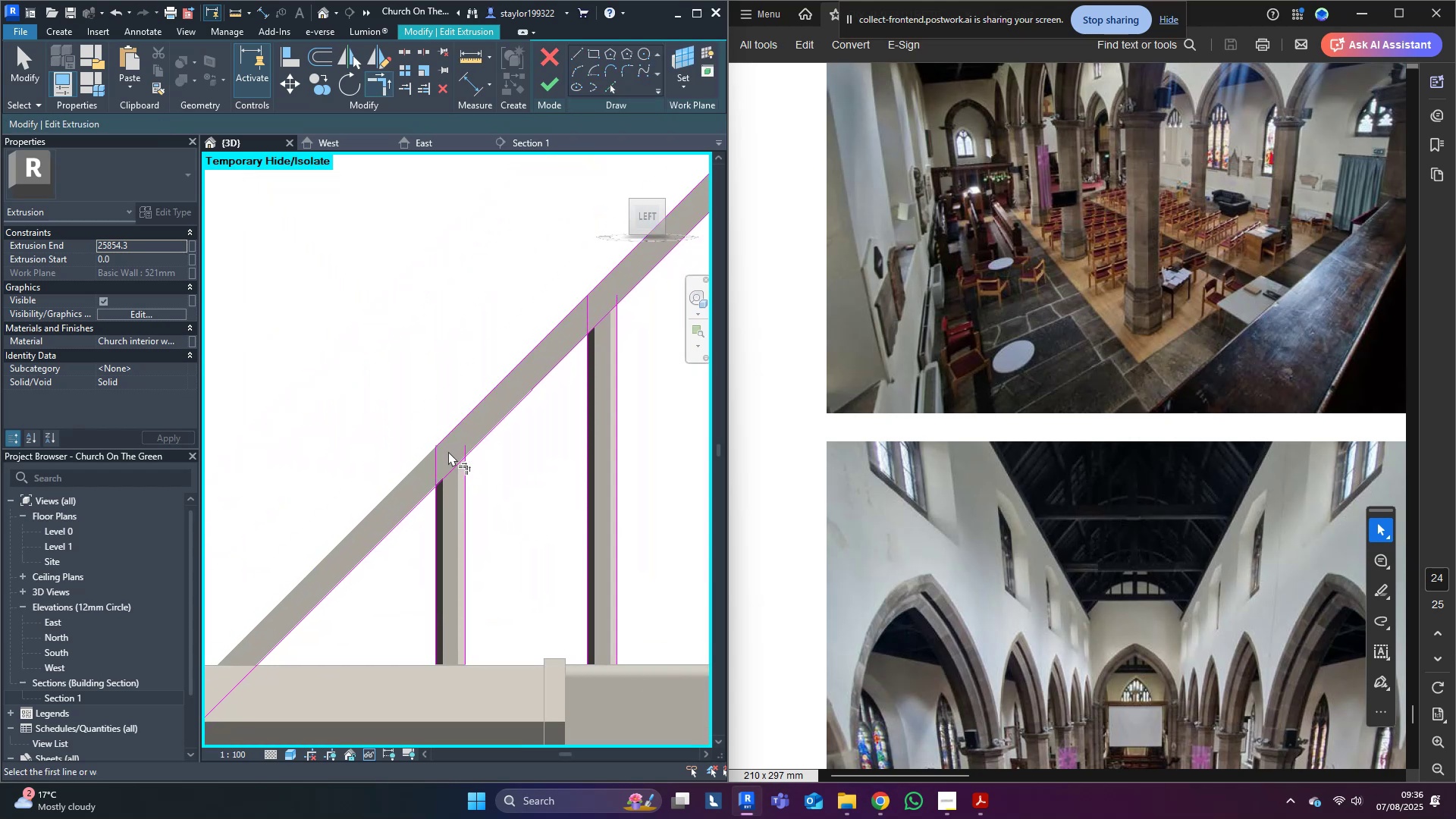 
scroll: coordinate [577, 532], scroll_direction: up, amount: 2.0
 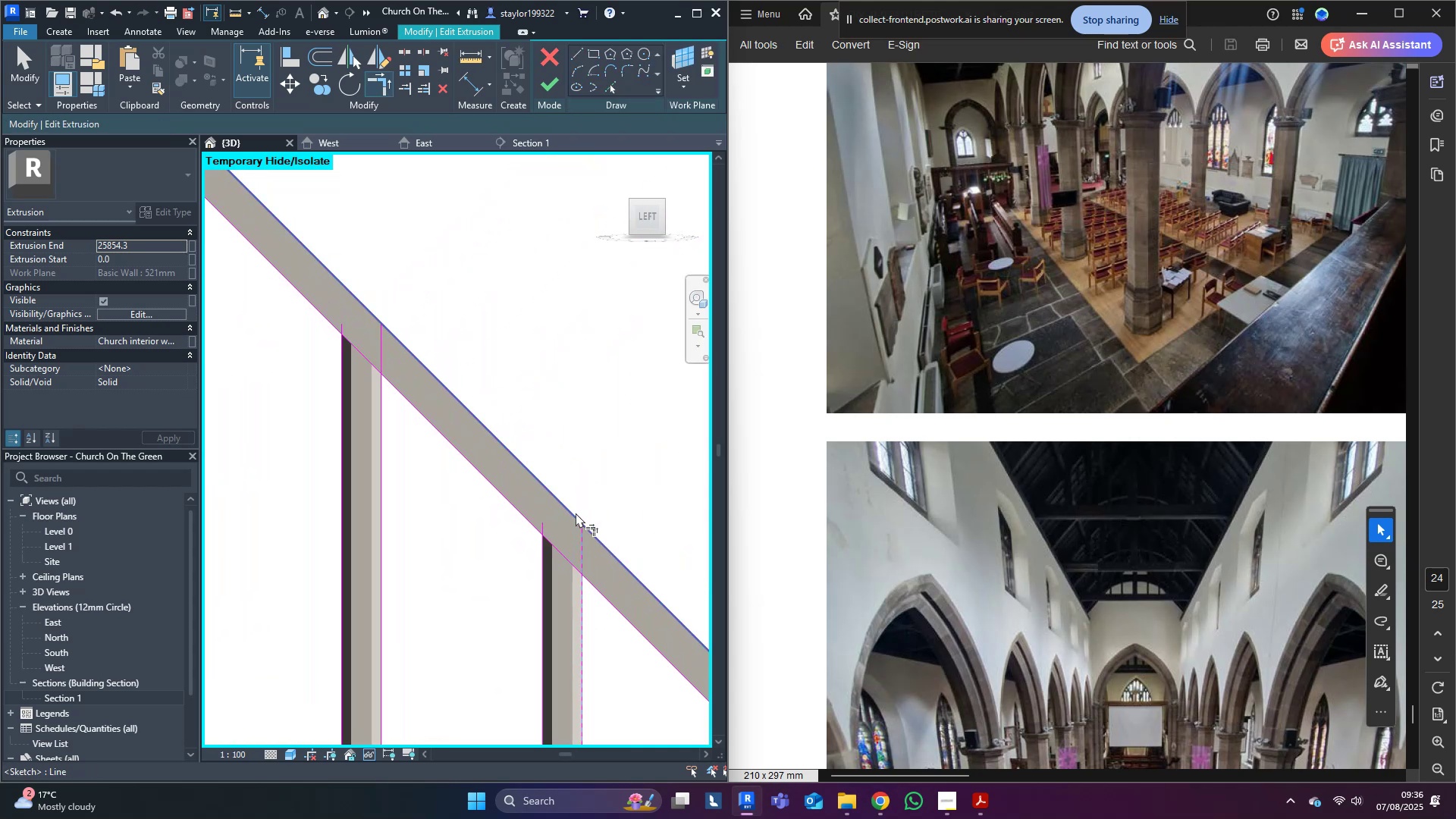 
double_click([575, 510])
 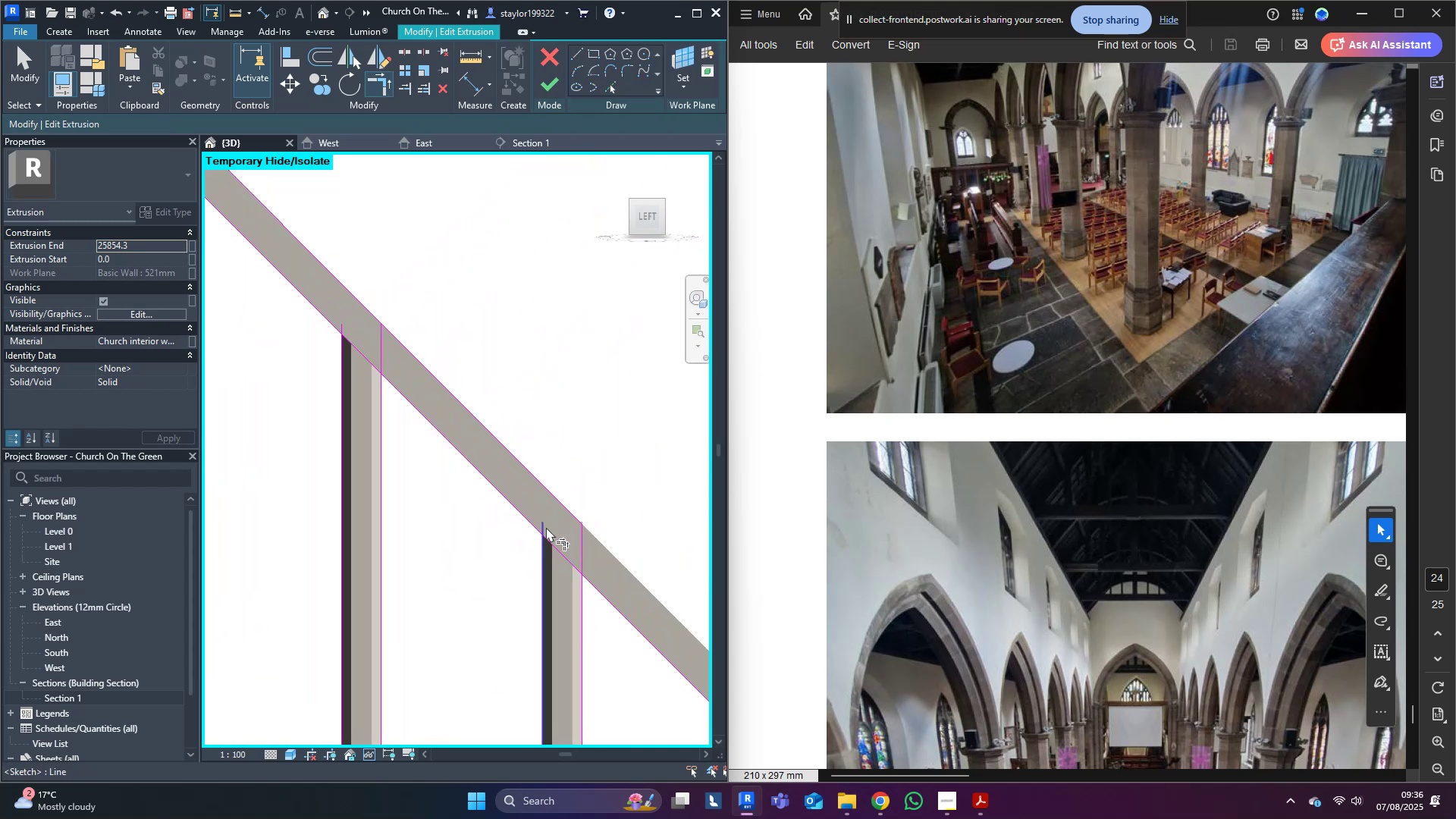 
scroll: coordinate [545, 527], scroll_direction: down, amount: 4.0
 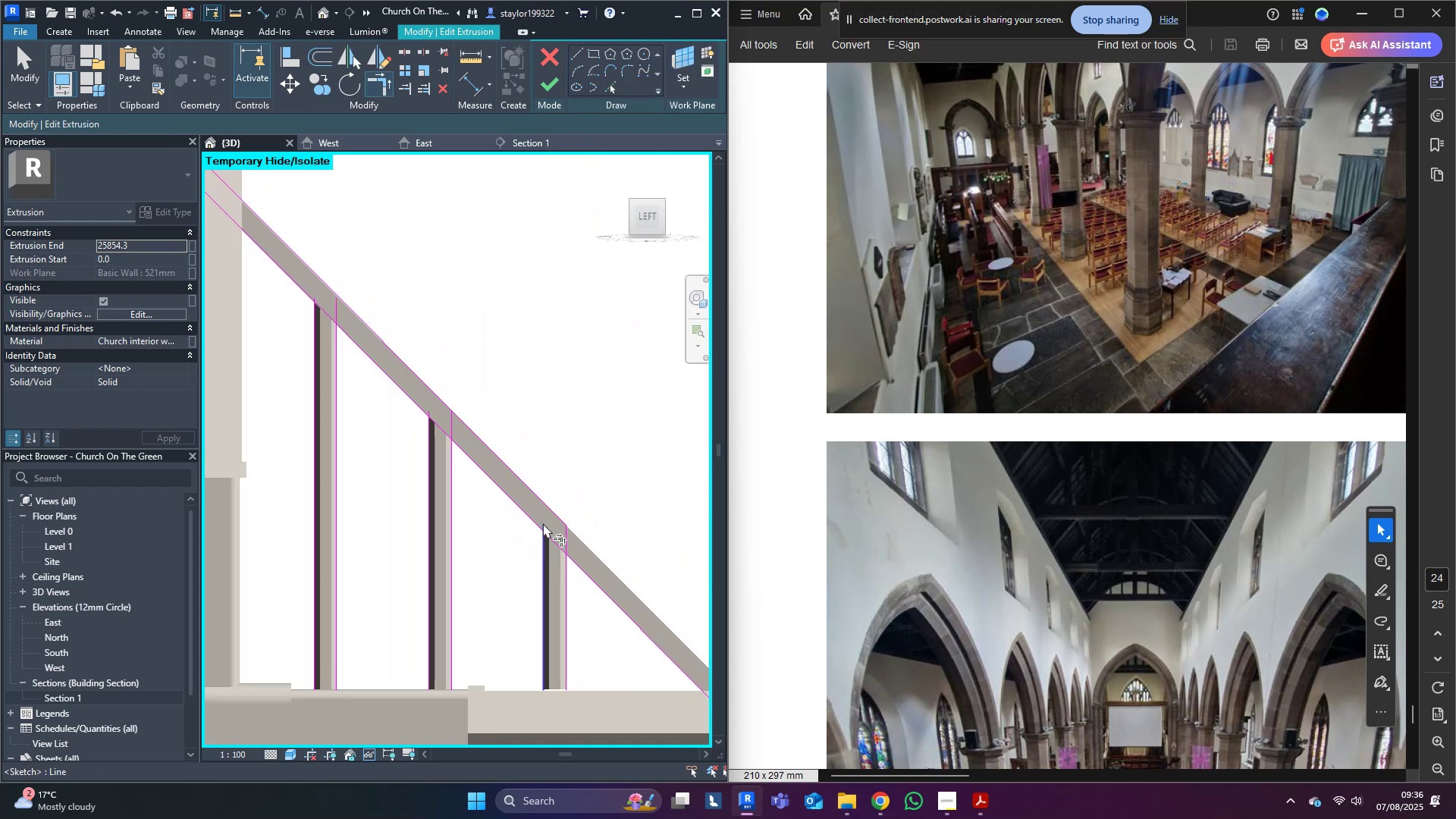 
type(sl)
 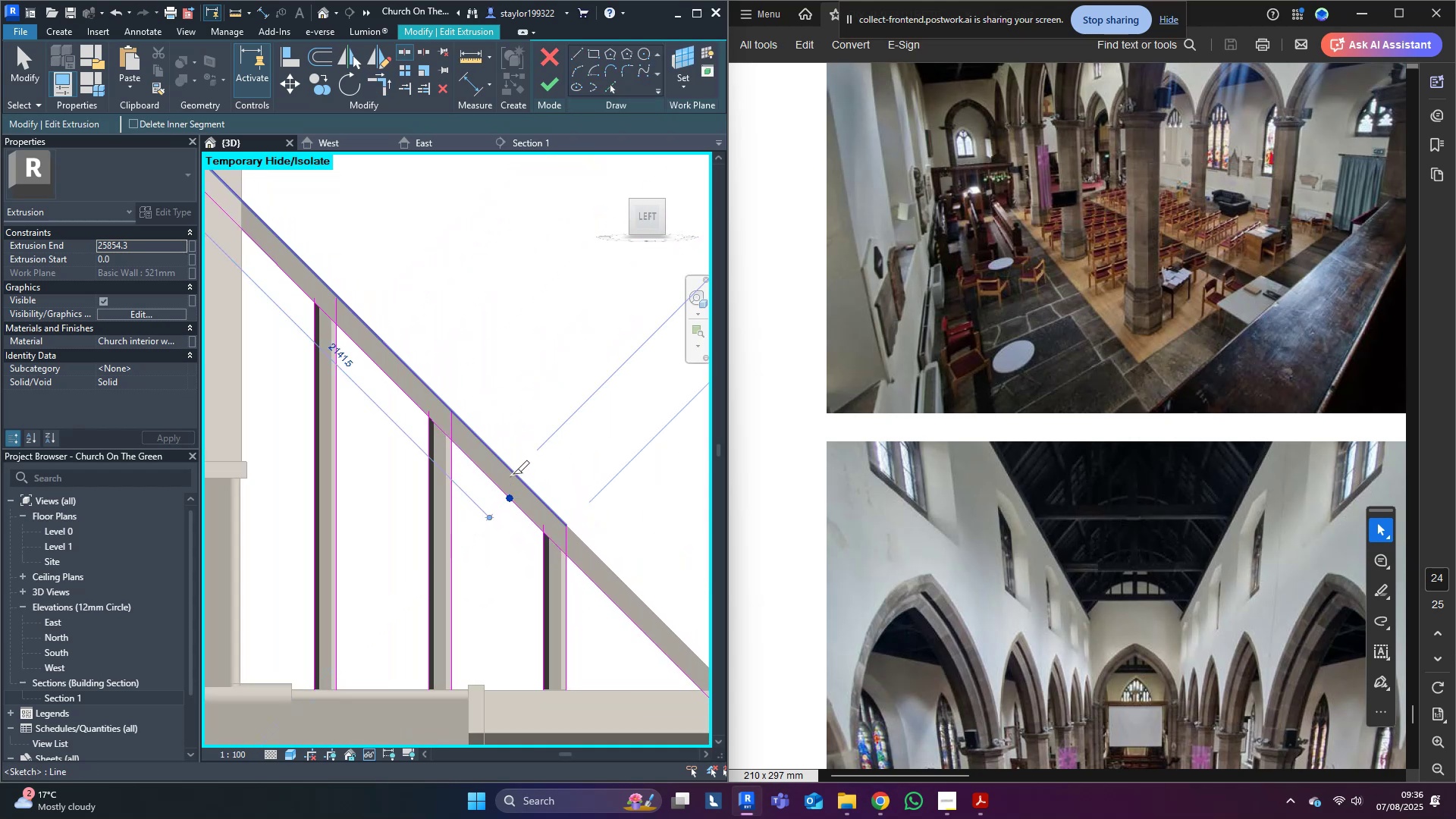 
double_click([516, 469])
 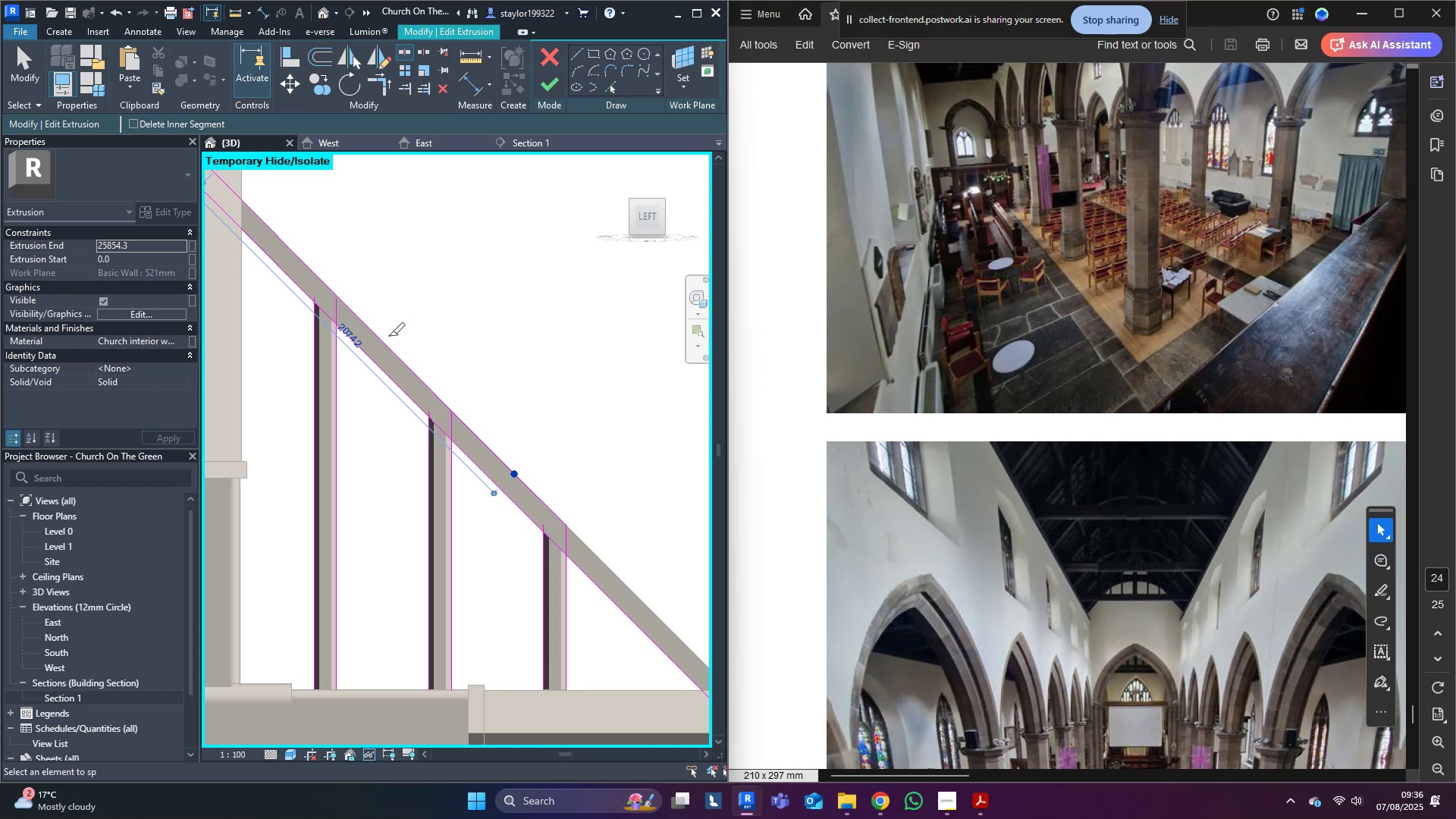 
left_click([381, 340])
 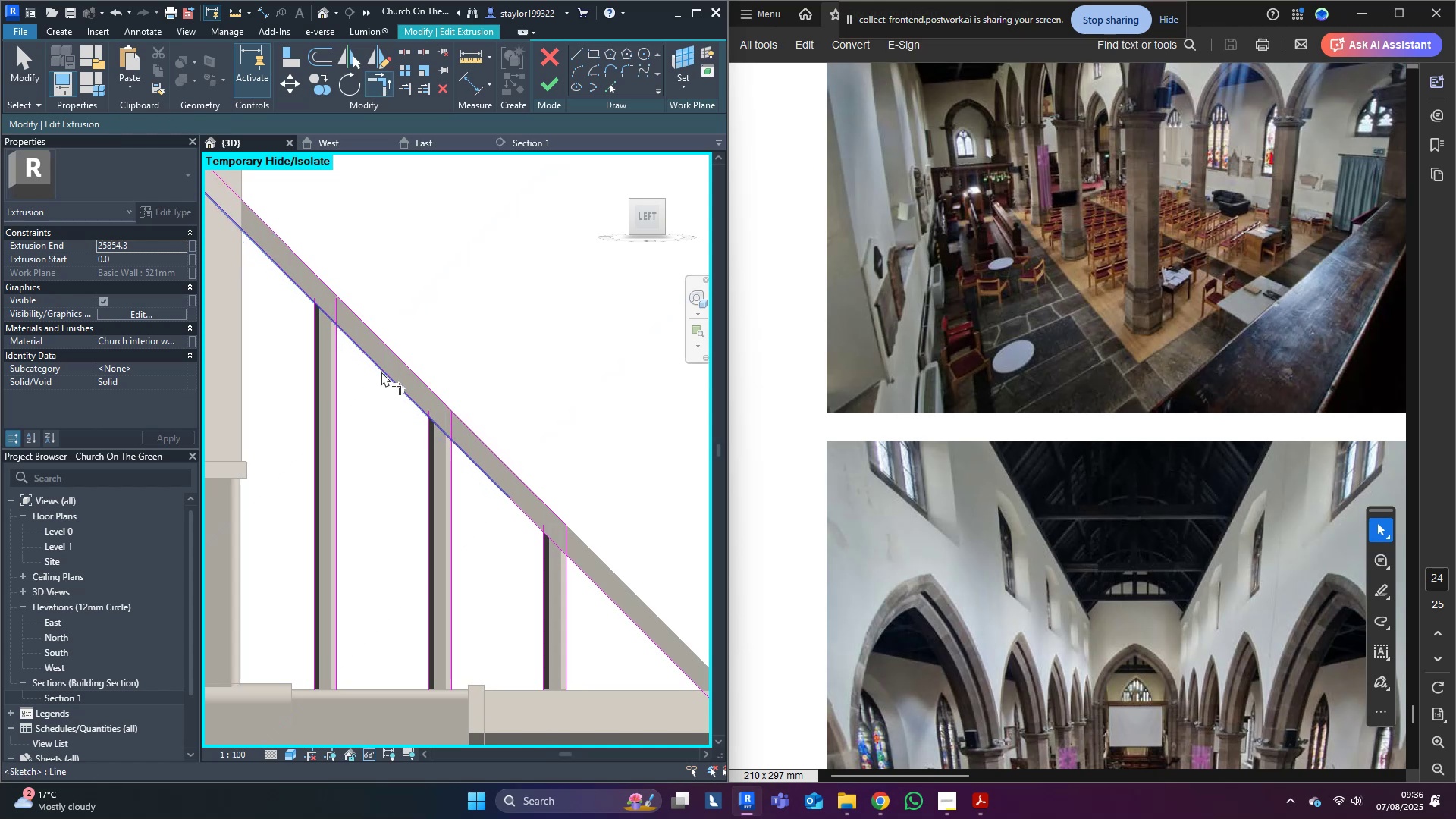 
middle_click([381, 372])
 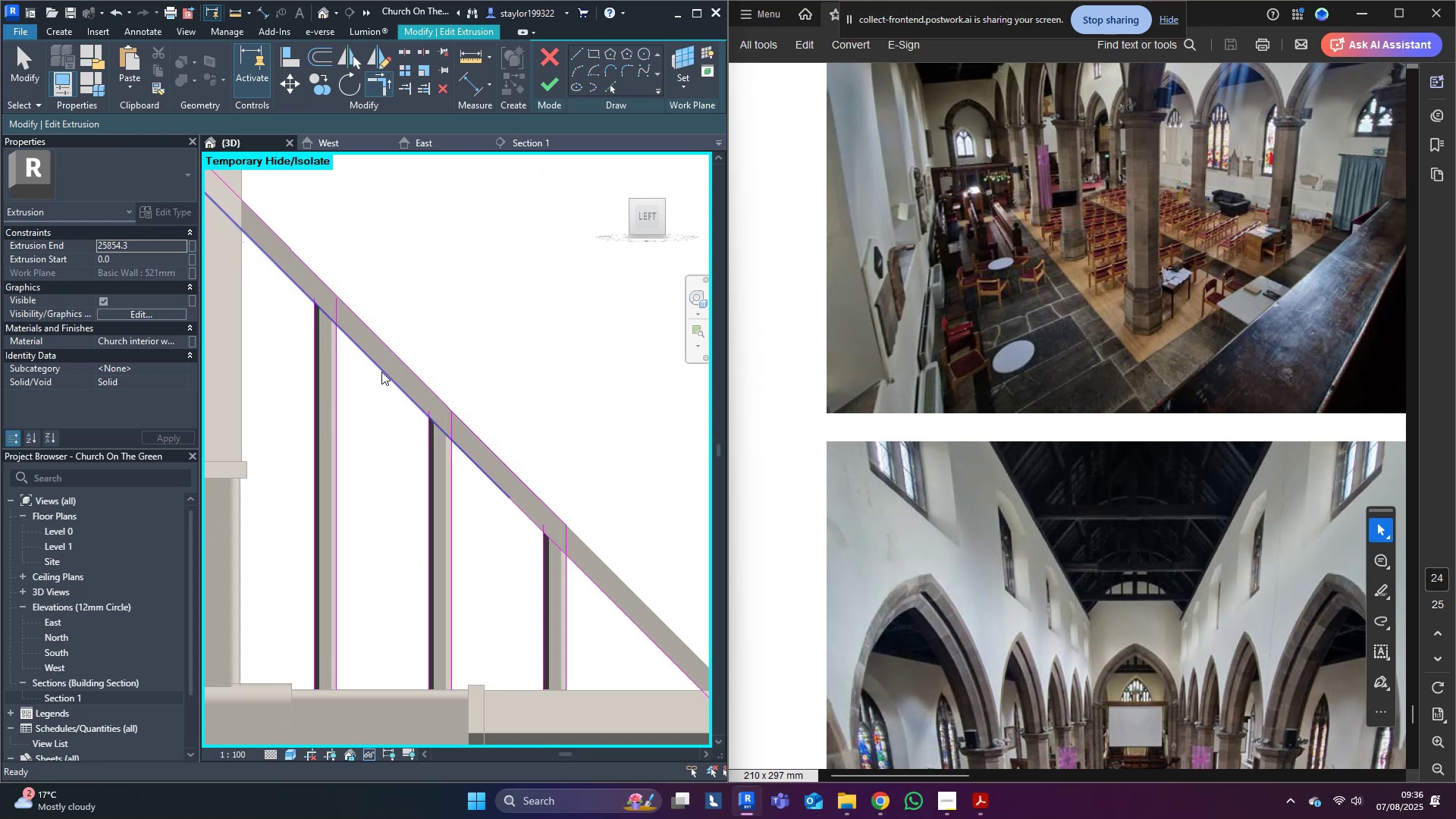 
key(S)
 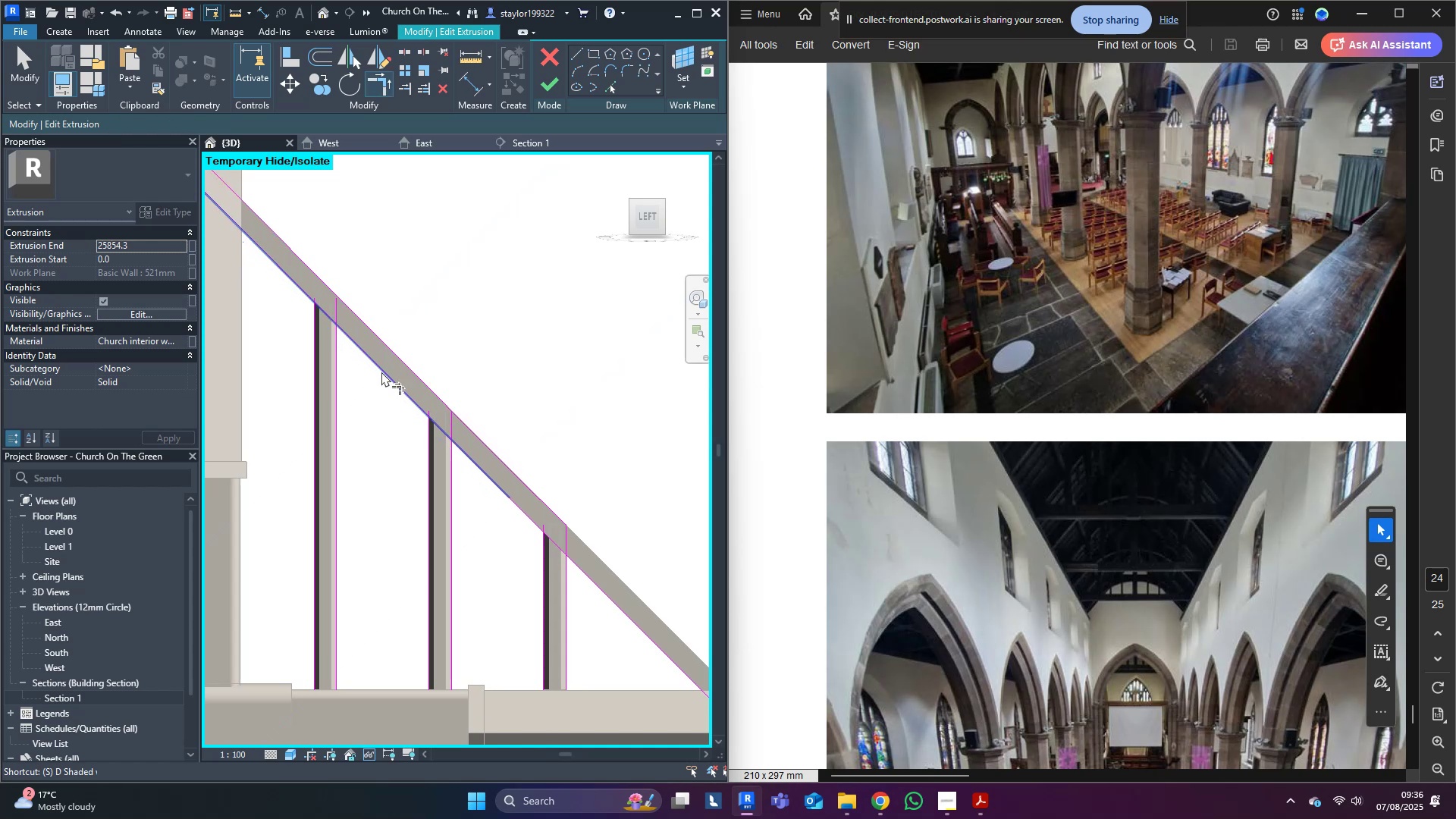 
left_click([381, 372])
 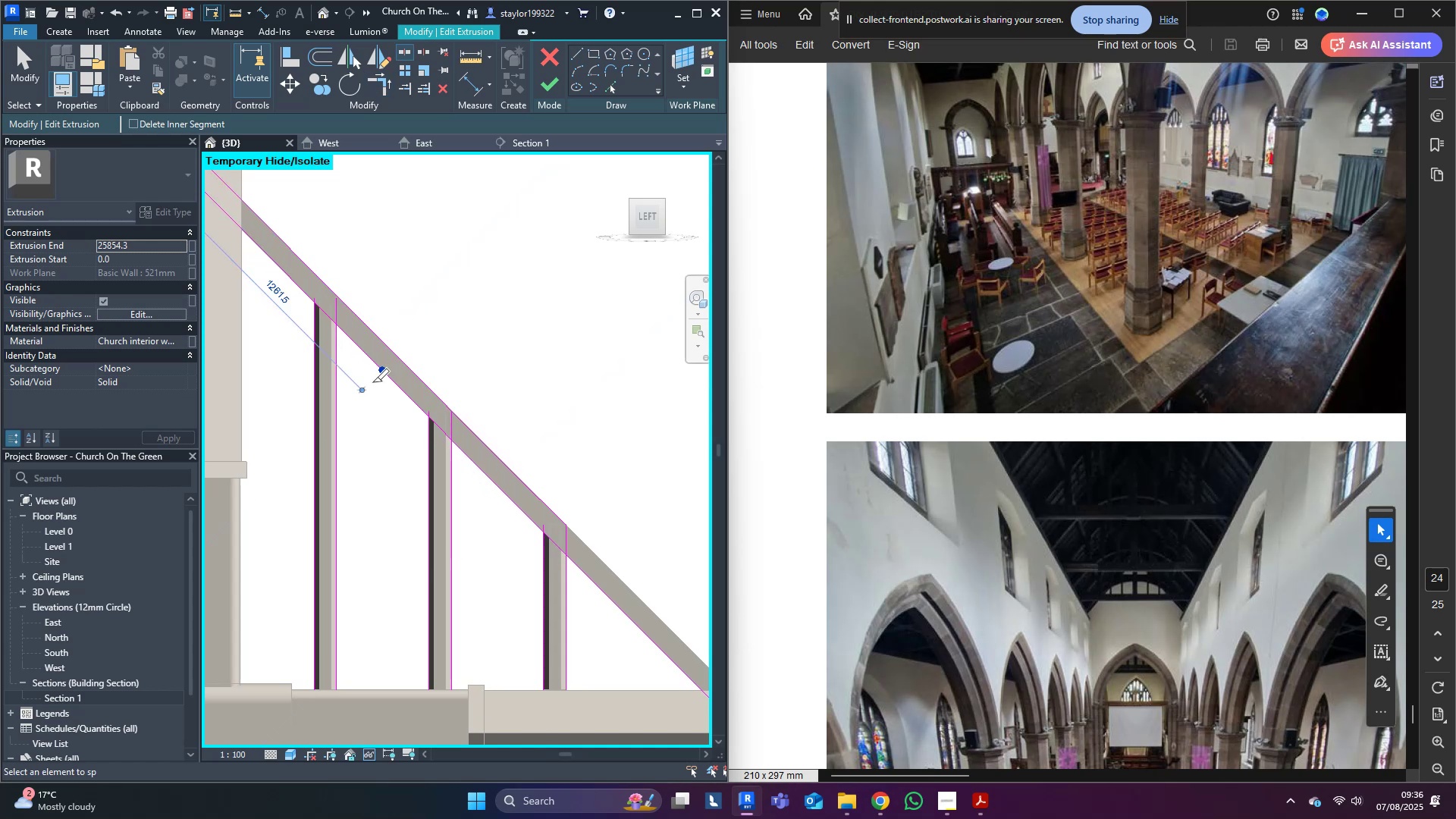 
scroll: coordinate [297, 501], scroll_direction: down, amount: 5.0
 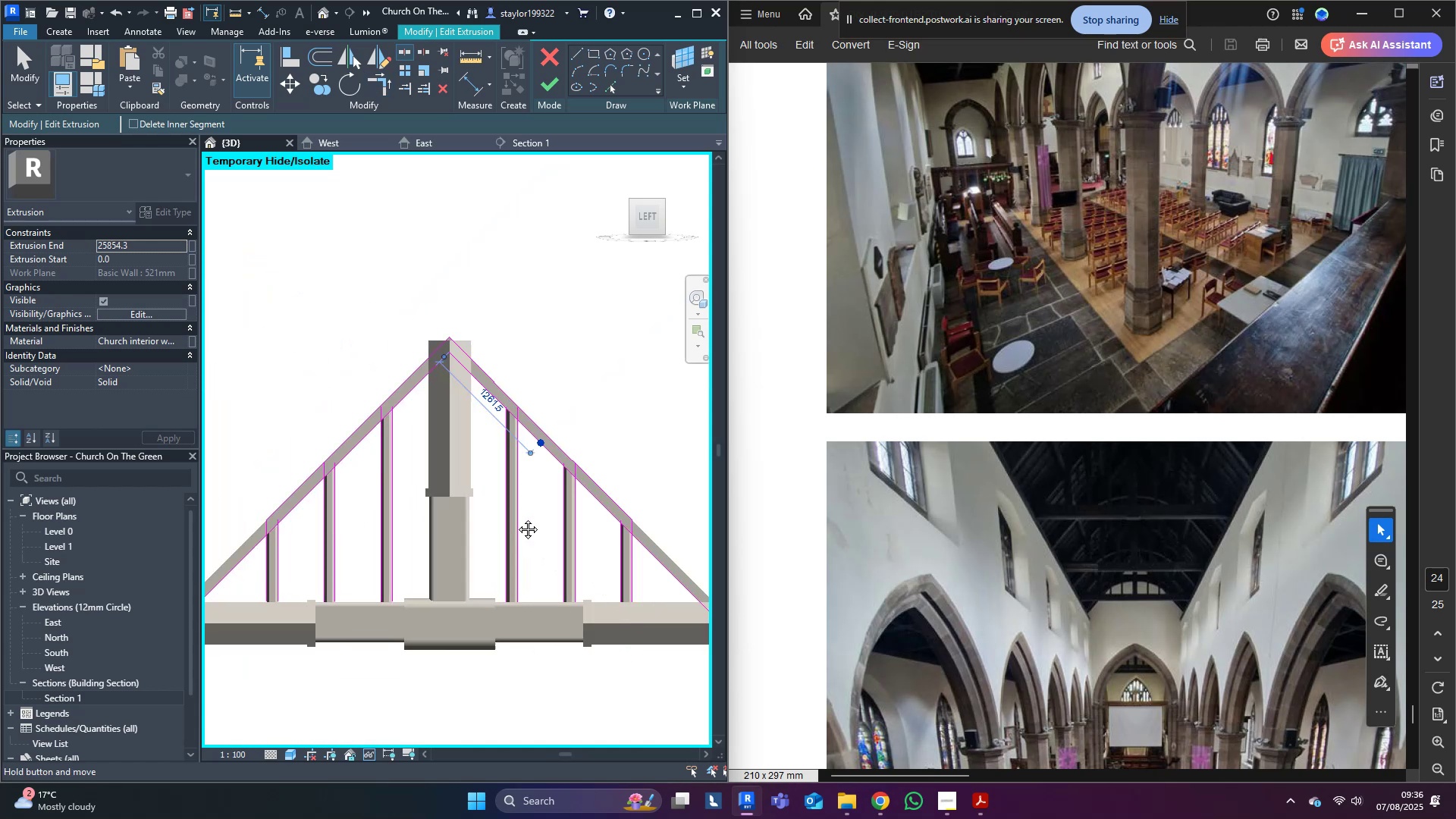 
scroll: coordinate [406, 467], scroll_direction: up, amount: 3.0
 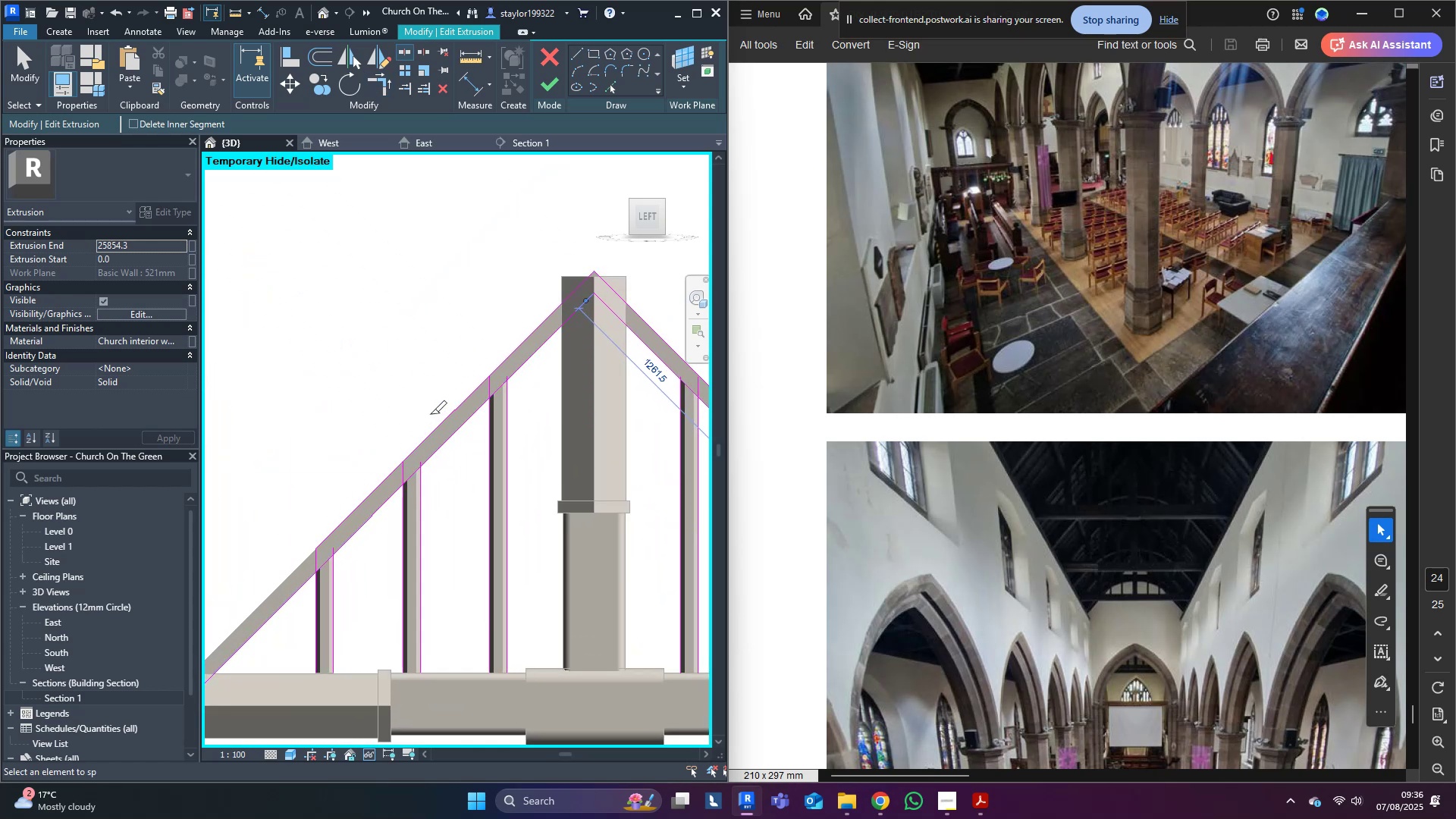 
left_click([441, 424])
 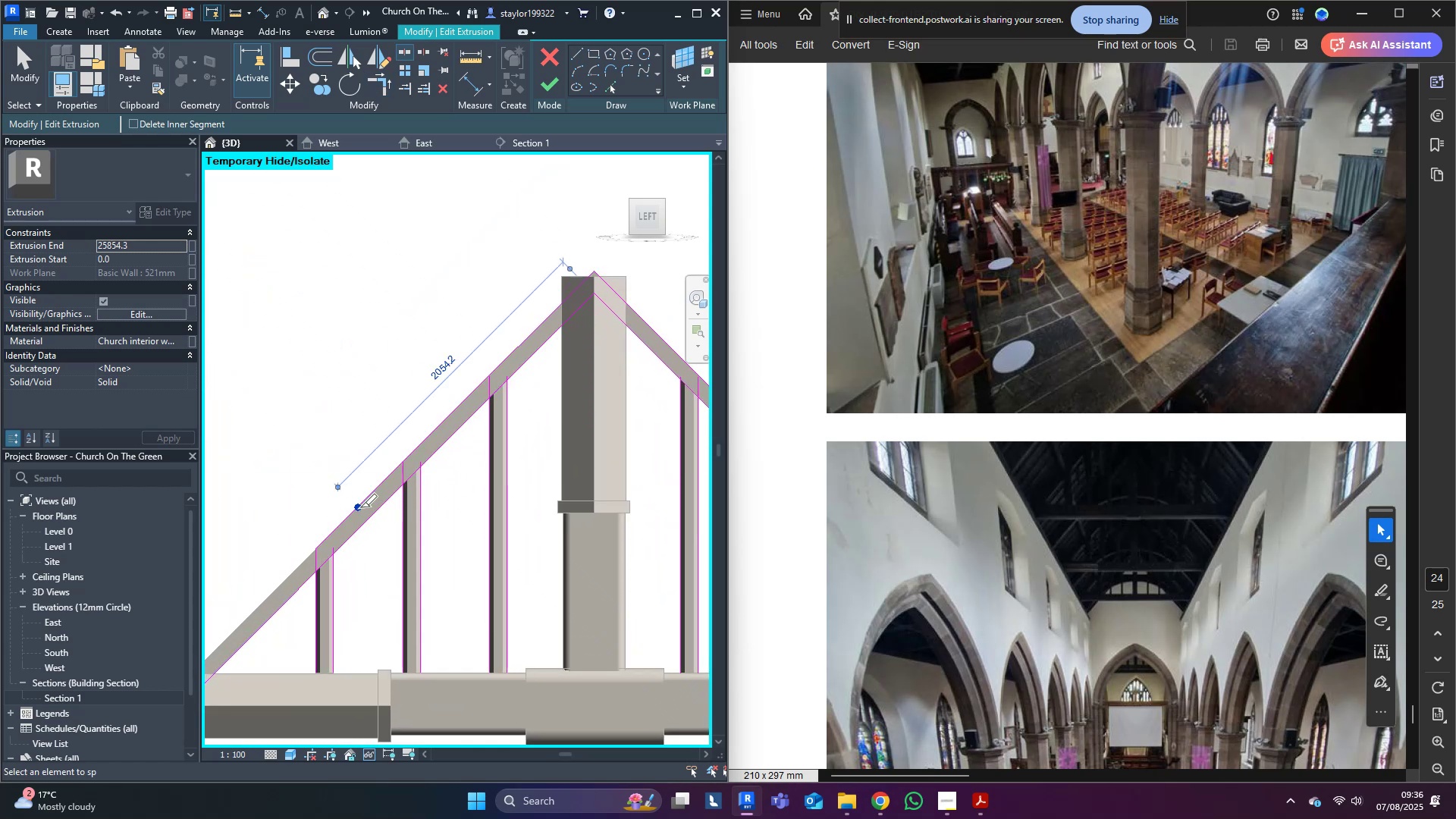 
double_click([362, 527])
 